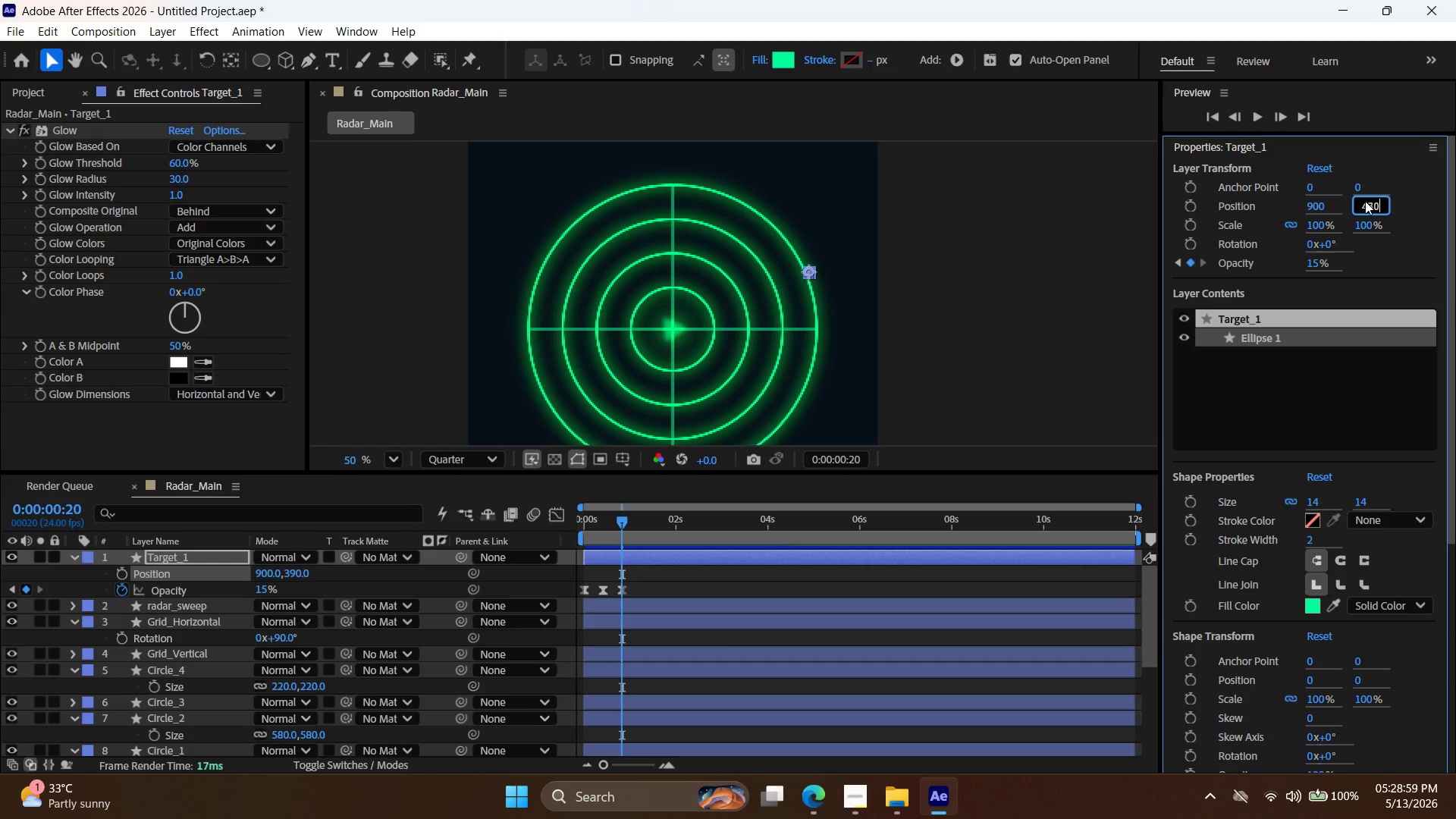 
key(Enter)
 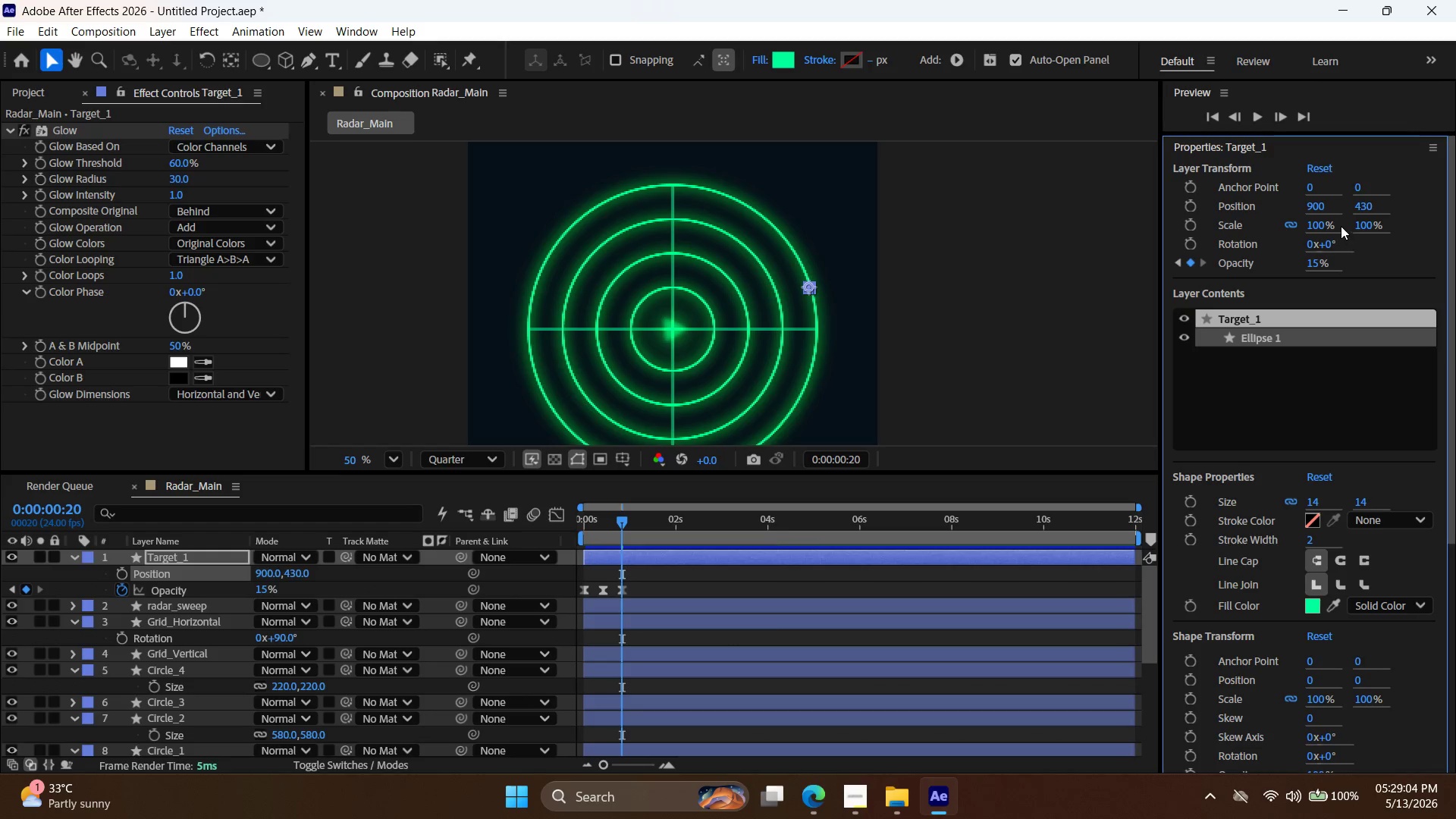 
wait(6.11)
 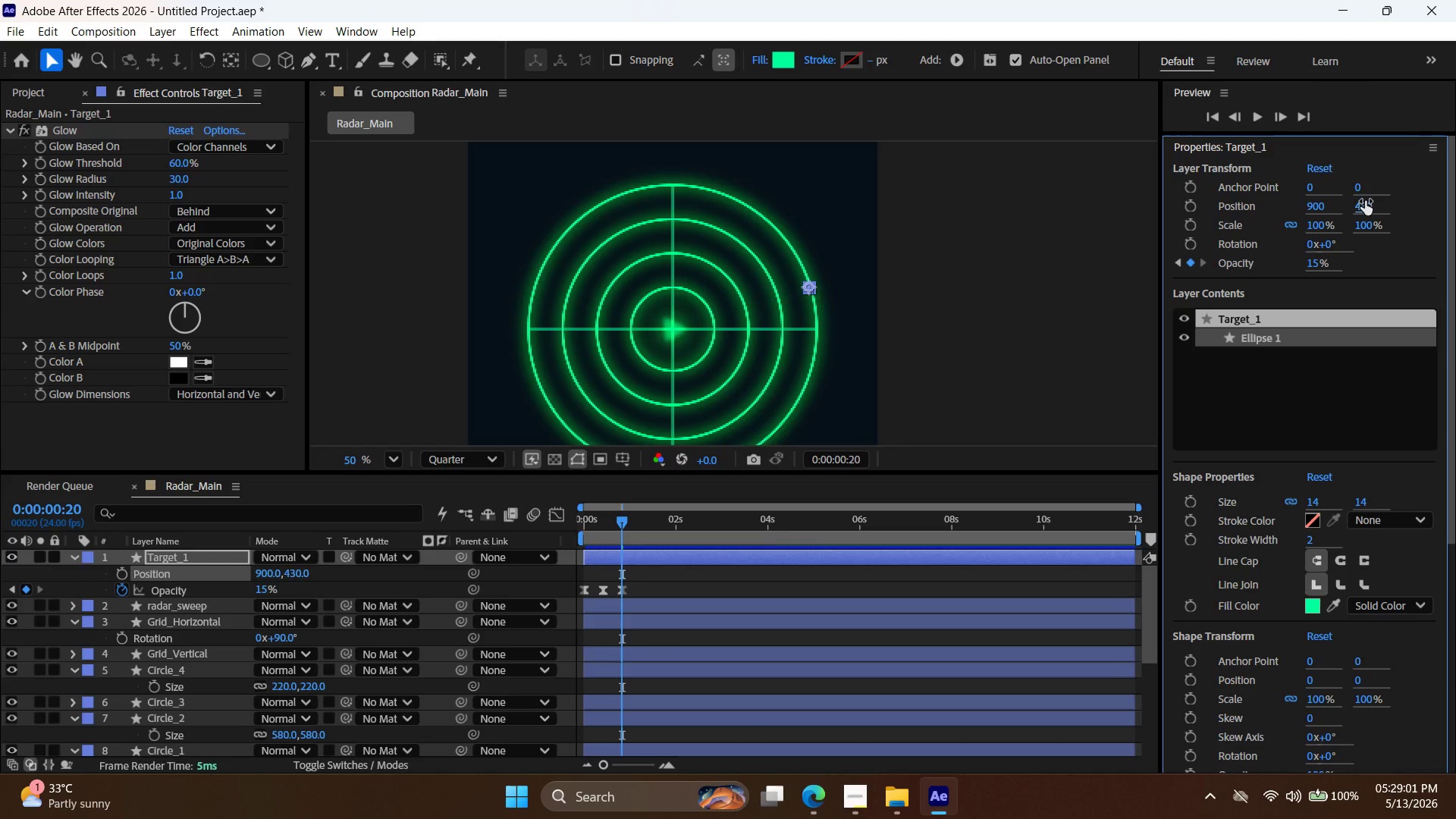 
left_click([696, 557])
 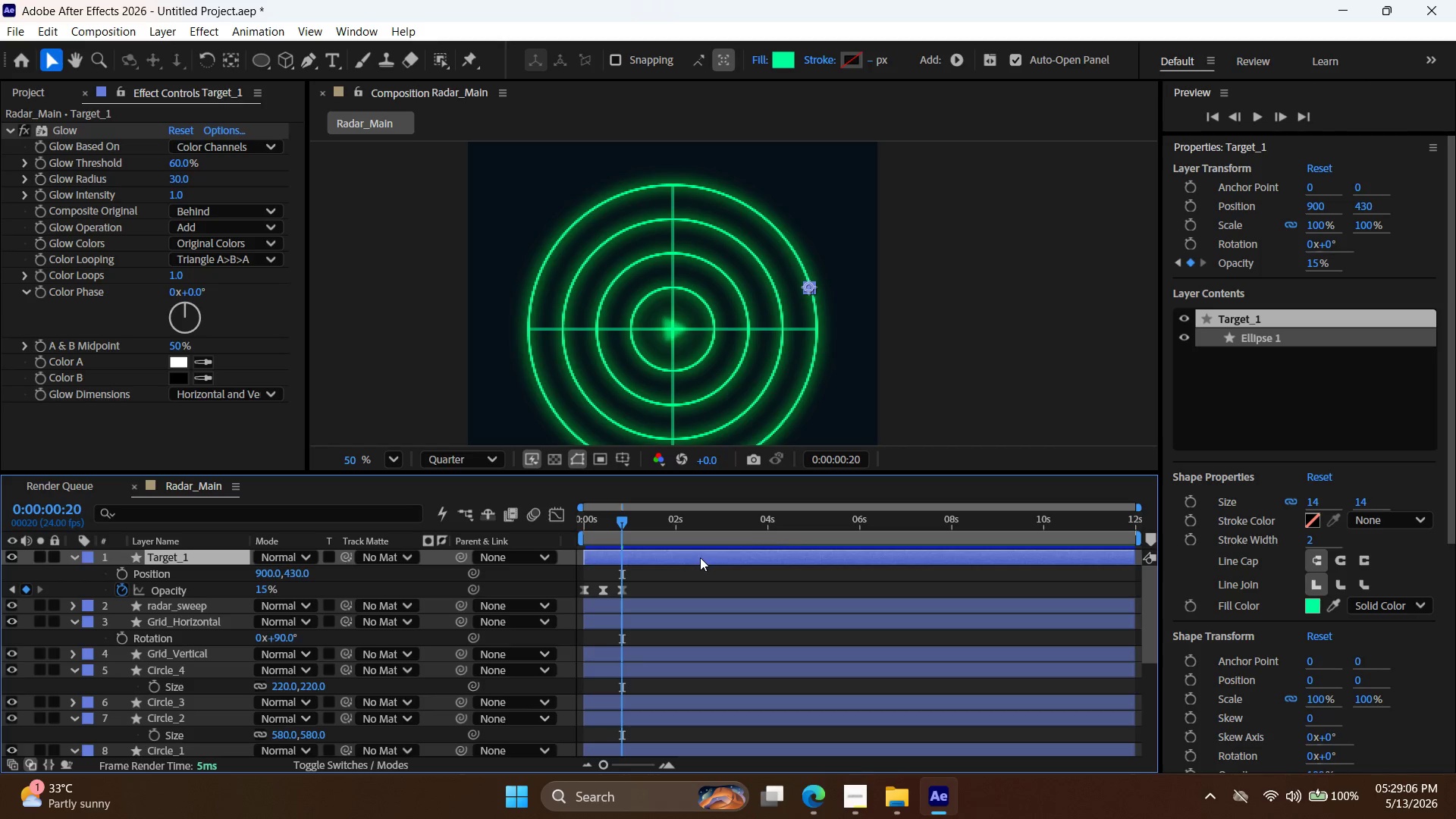 
key(Control+D)
 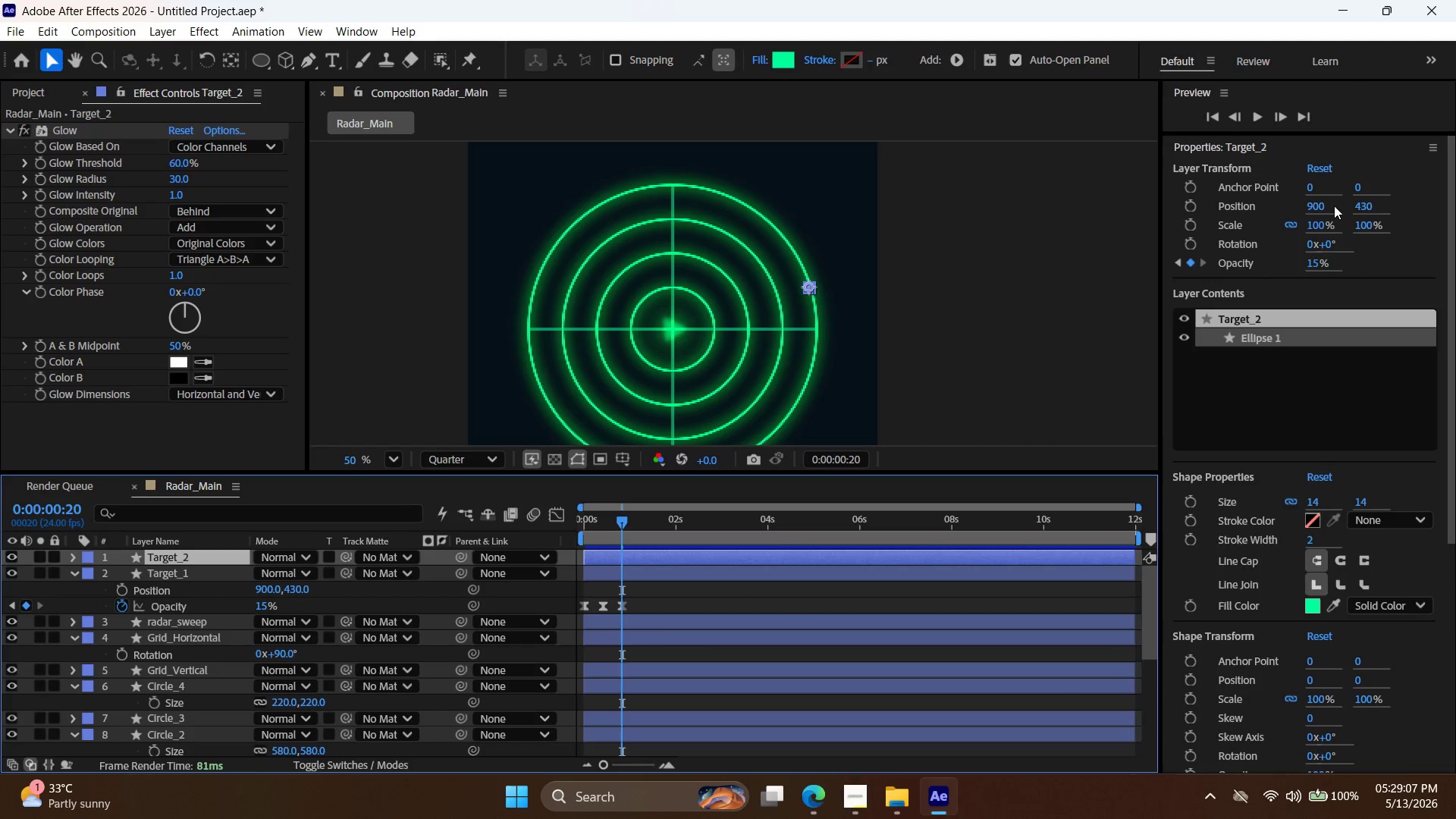 
double_click([1370, 203])
 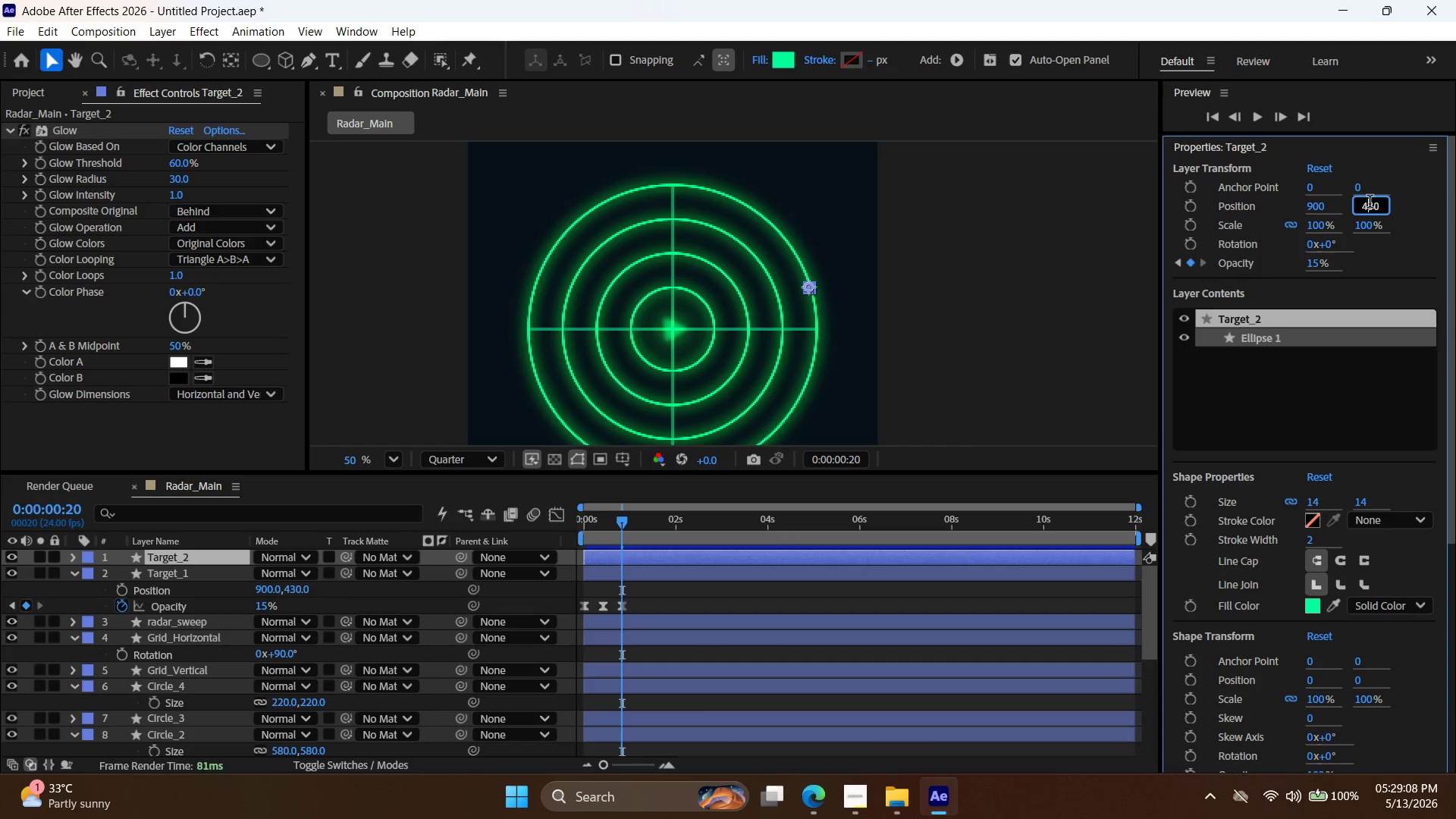 
triple_click([1370, 203])
 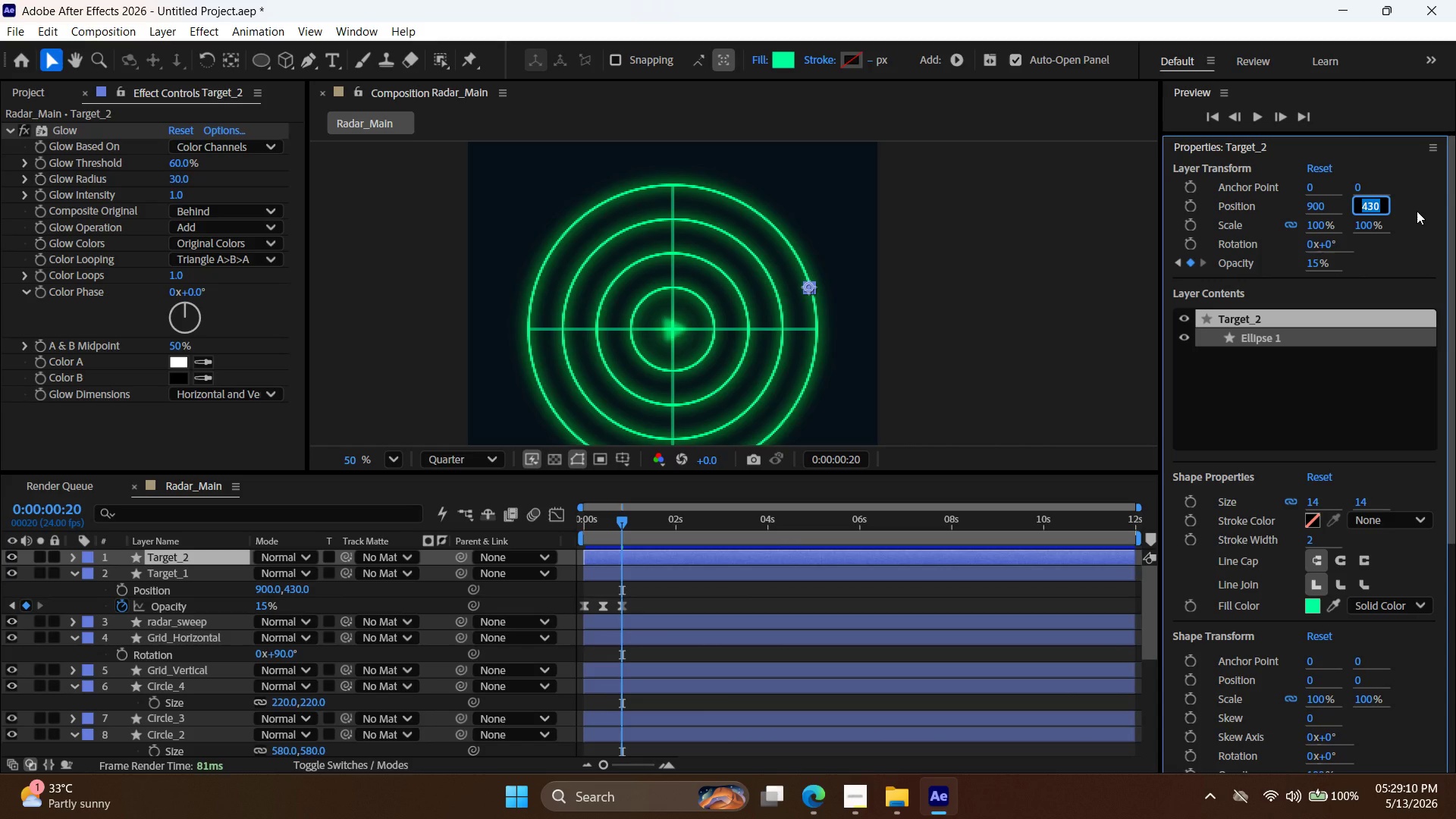 
type(654)
key(Backspace)
type(0)
 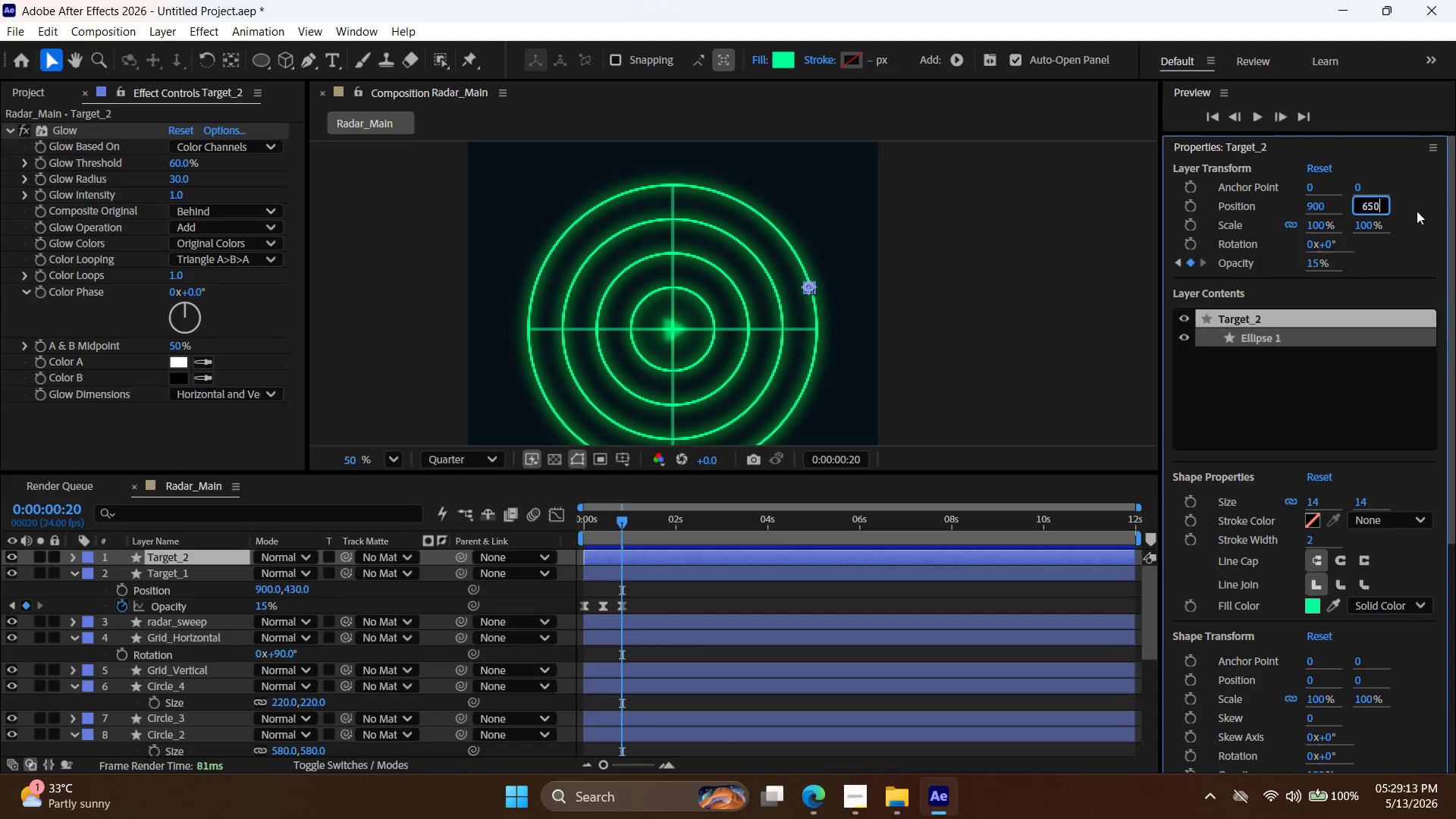 
key(Enter)
 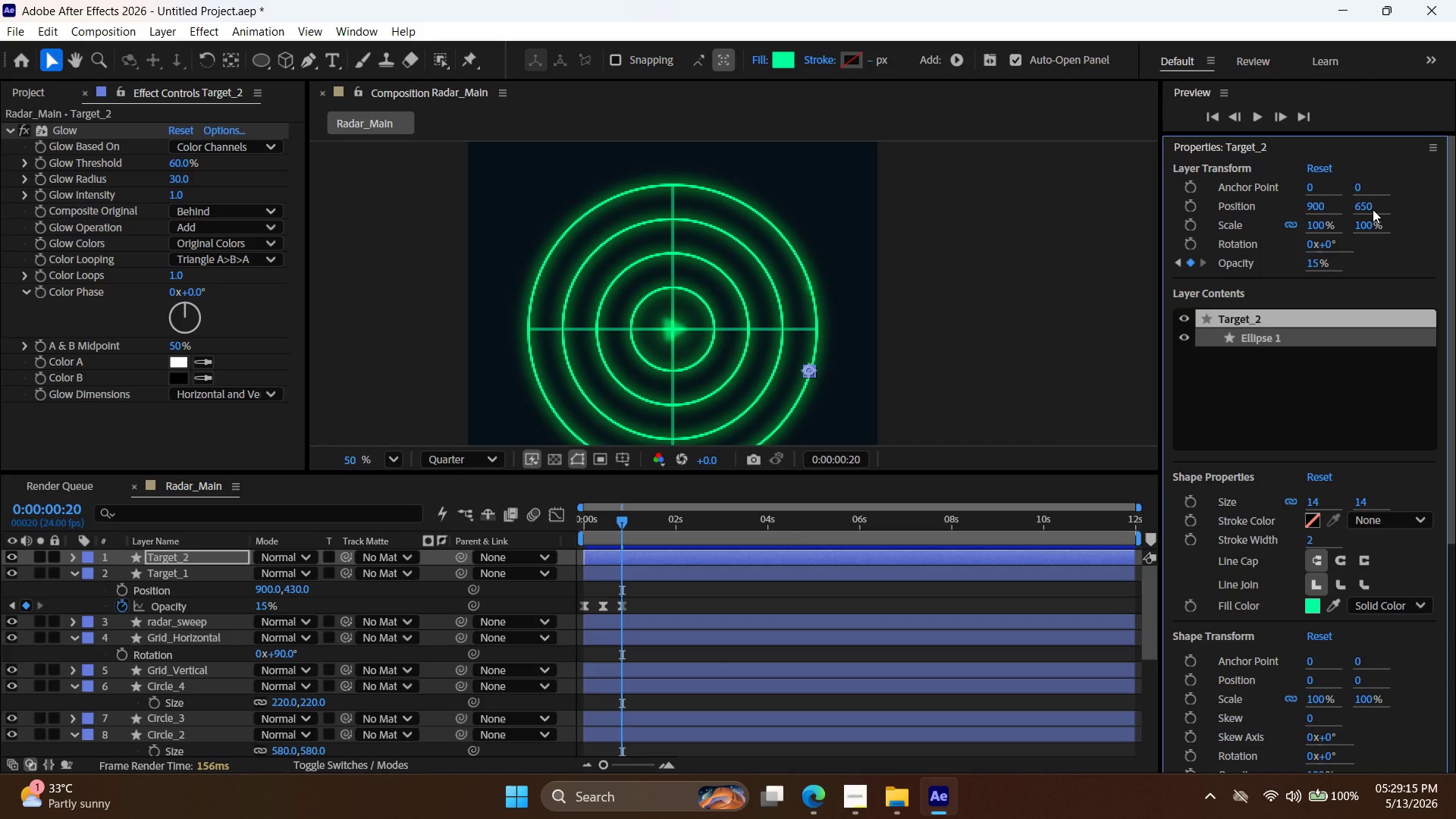 
key(Control+Z)
 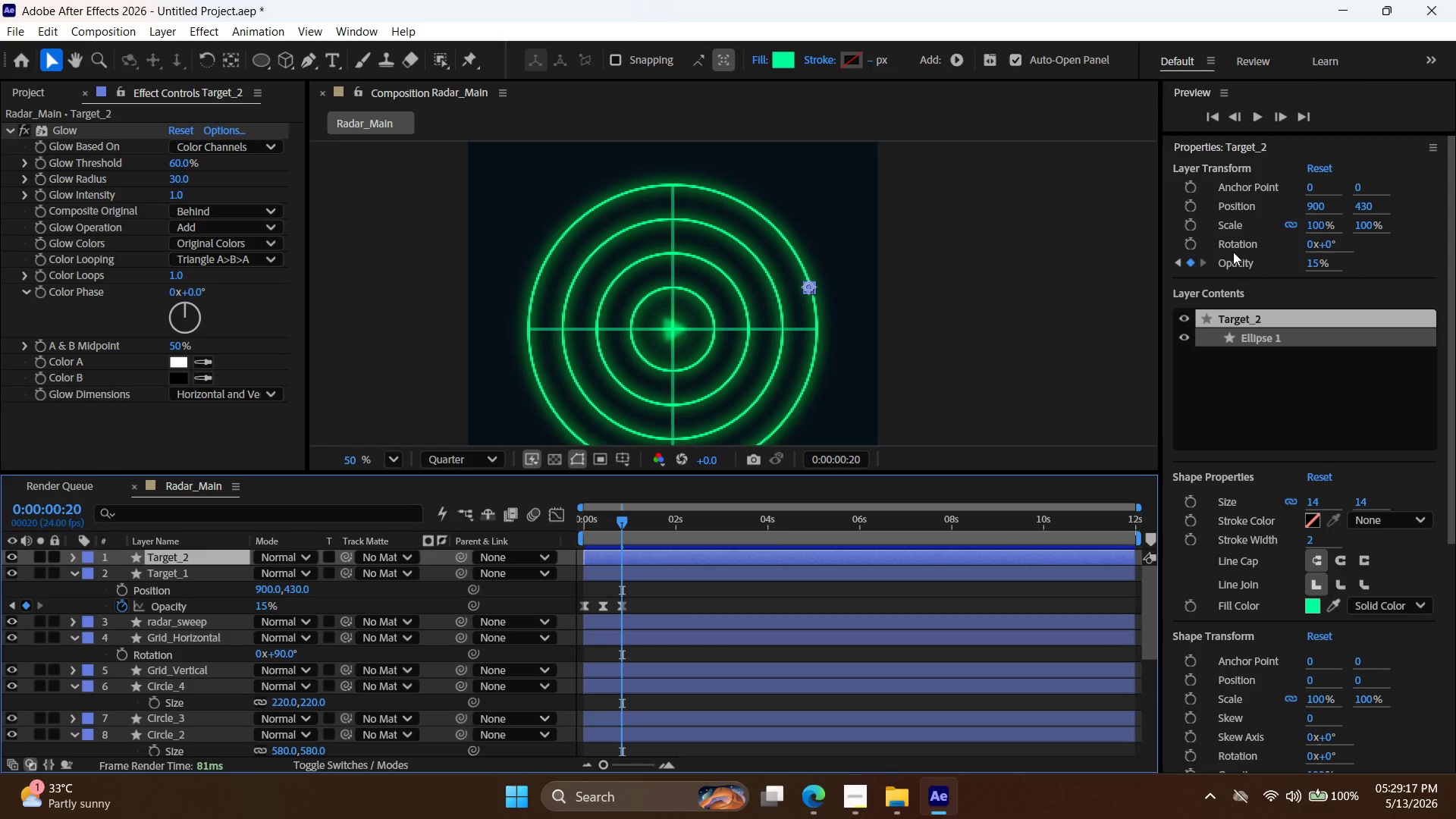 
key(Control+ControlLeft)
 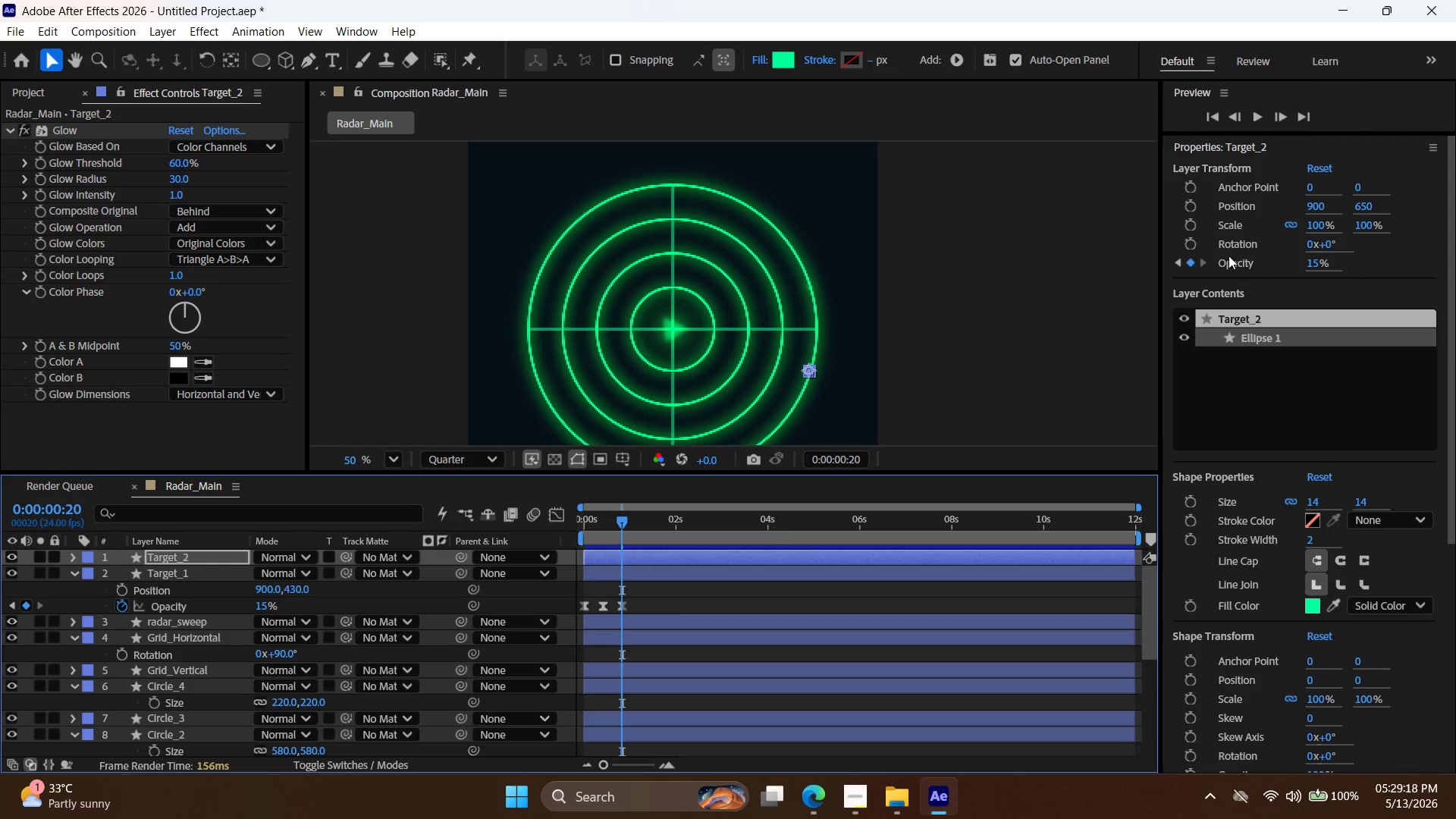 
key(Control+Shift+ShiftLeft)
 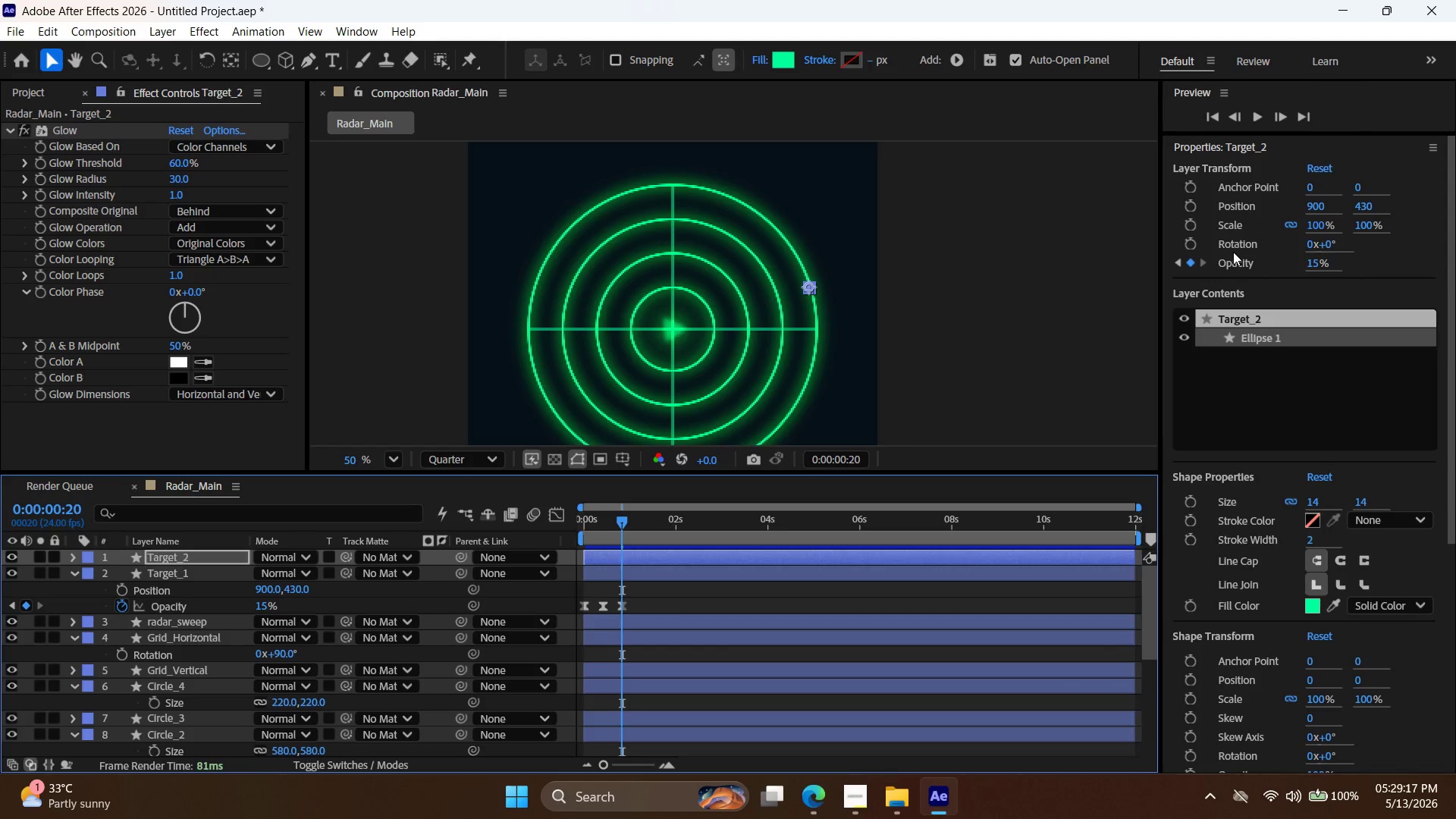 
key(Control+Shift+Z)
 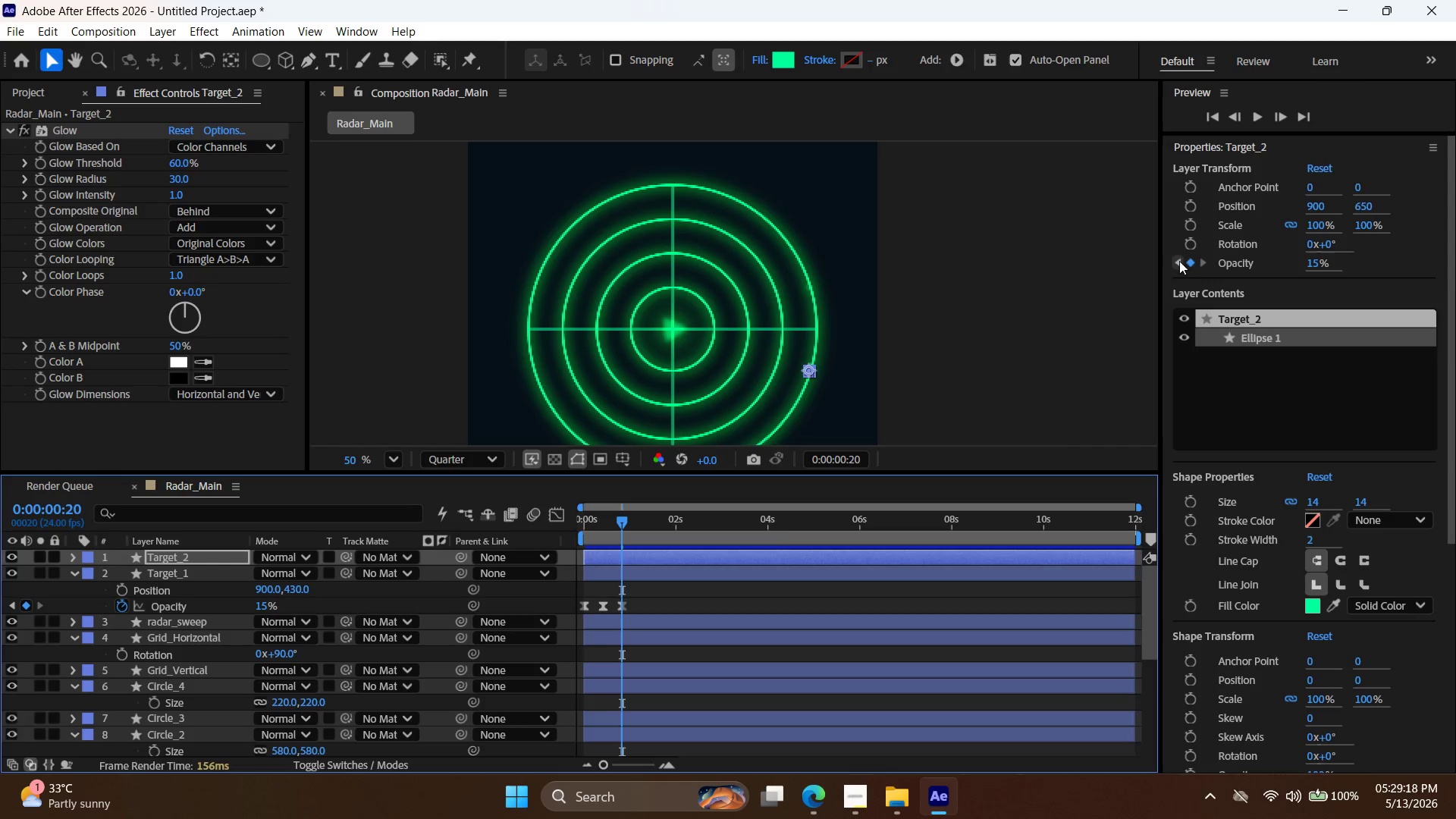 
key(V)
 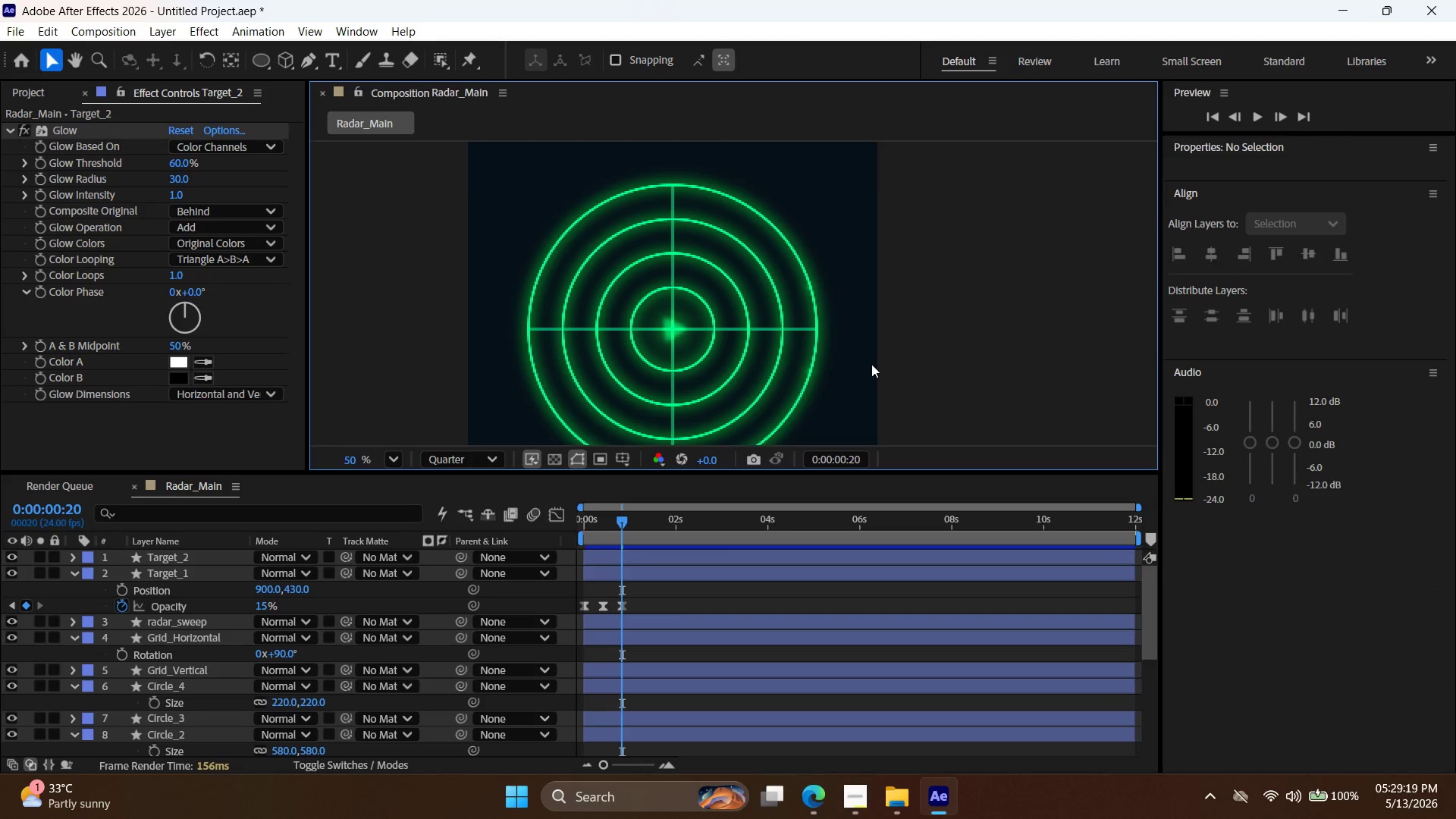 
key(Alt+AltLeft)
 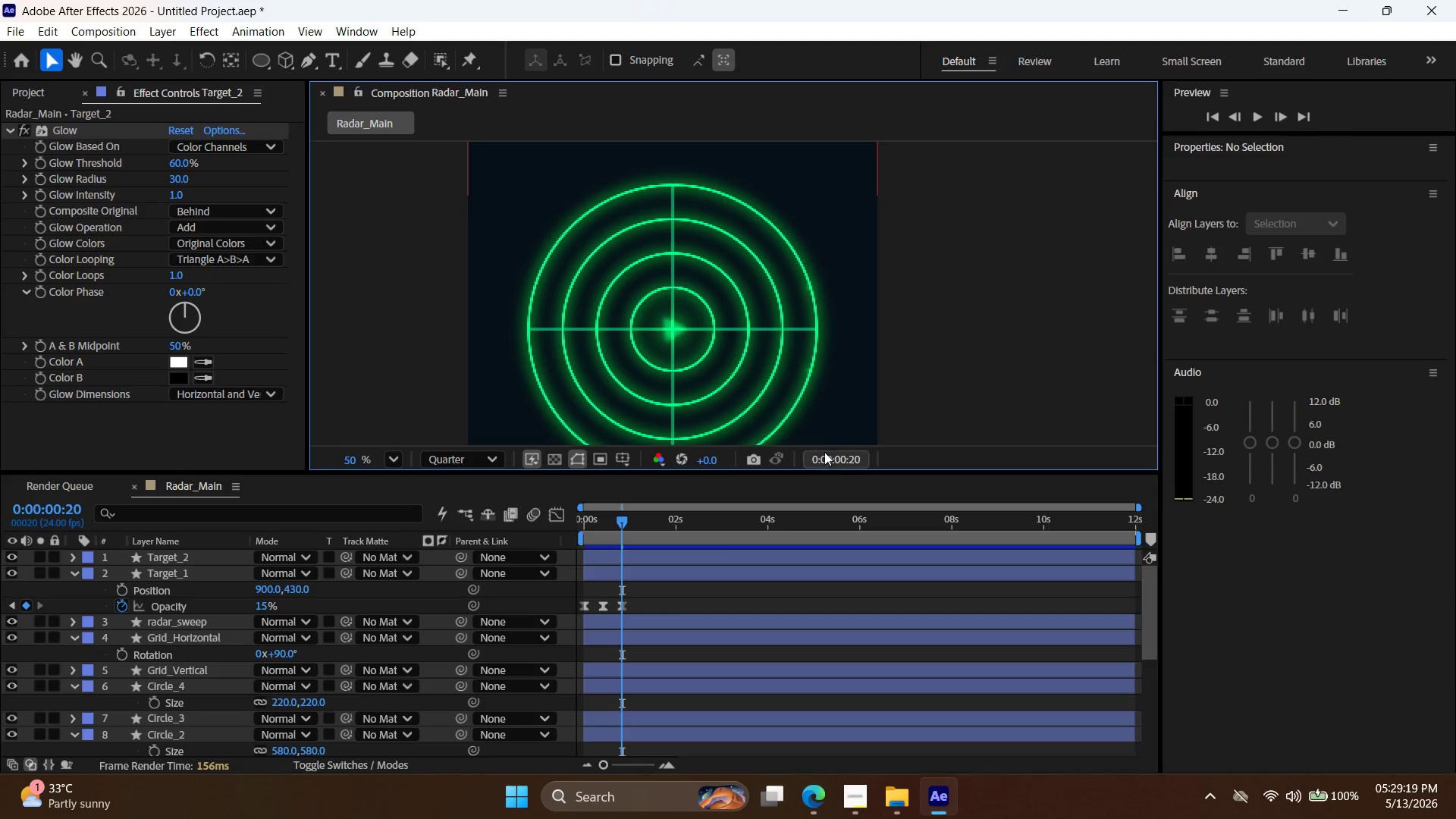 
scroll: coordinate [826, 450], scroll_direction: up, amount: 1.0
 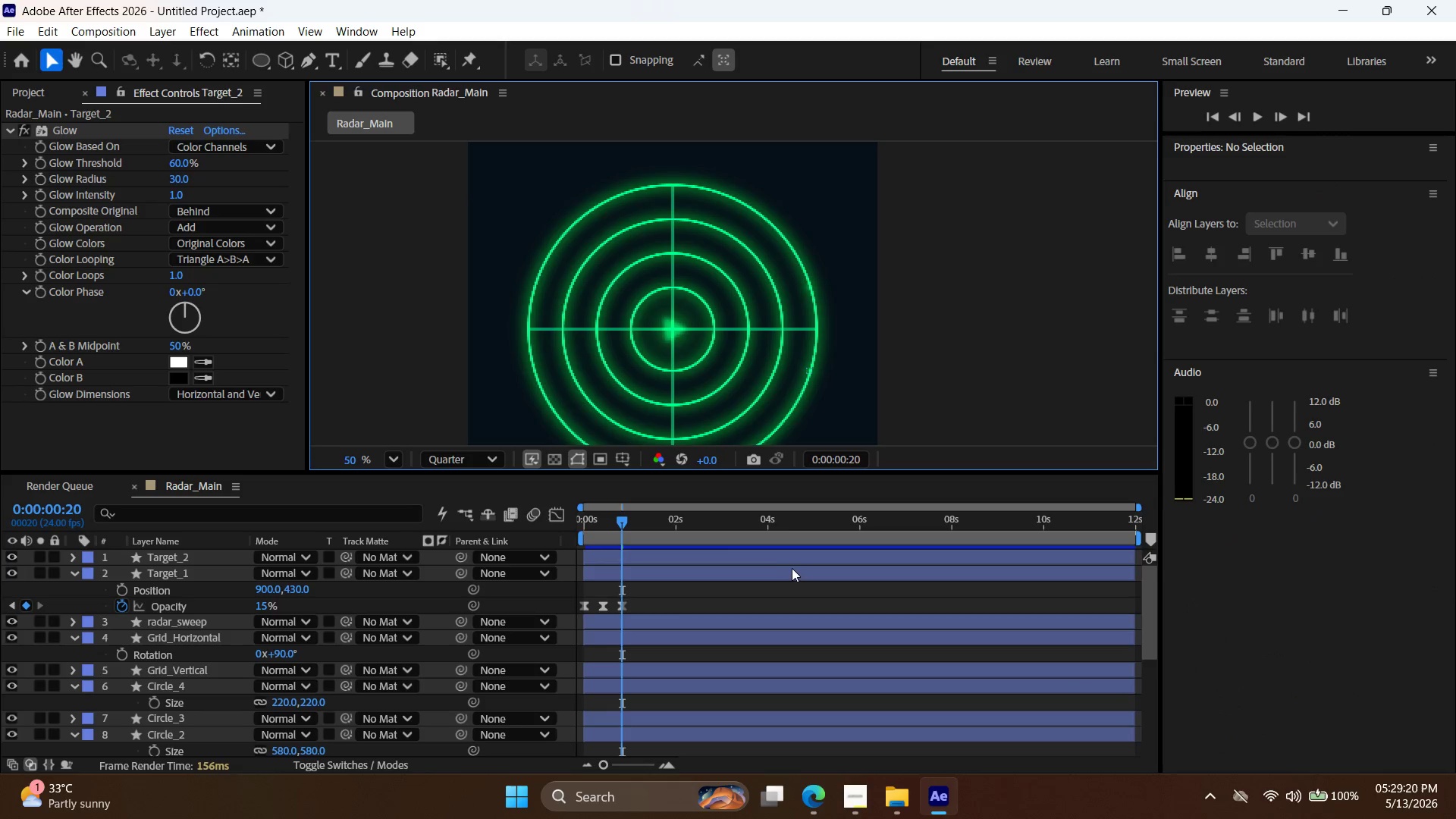 
left_click([793, 560])
 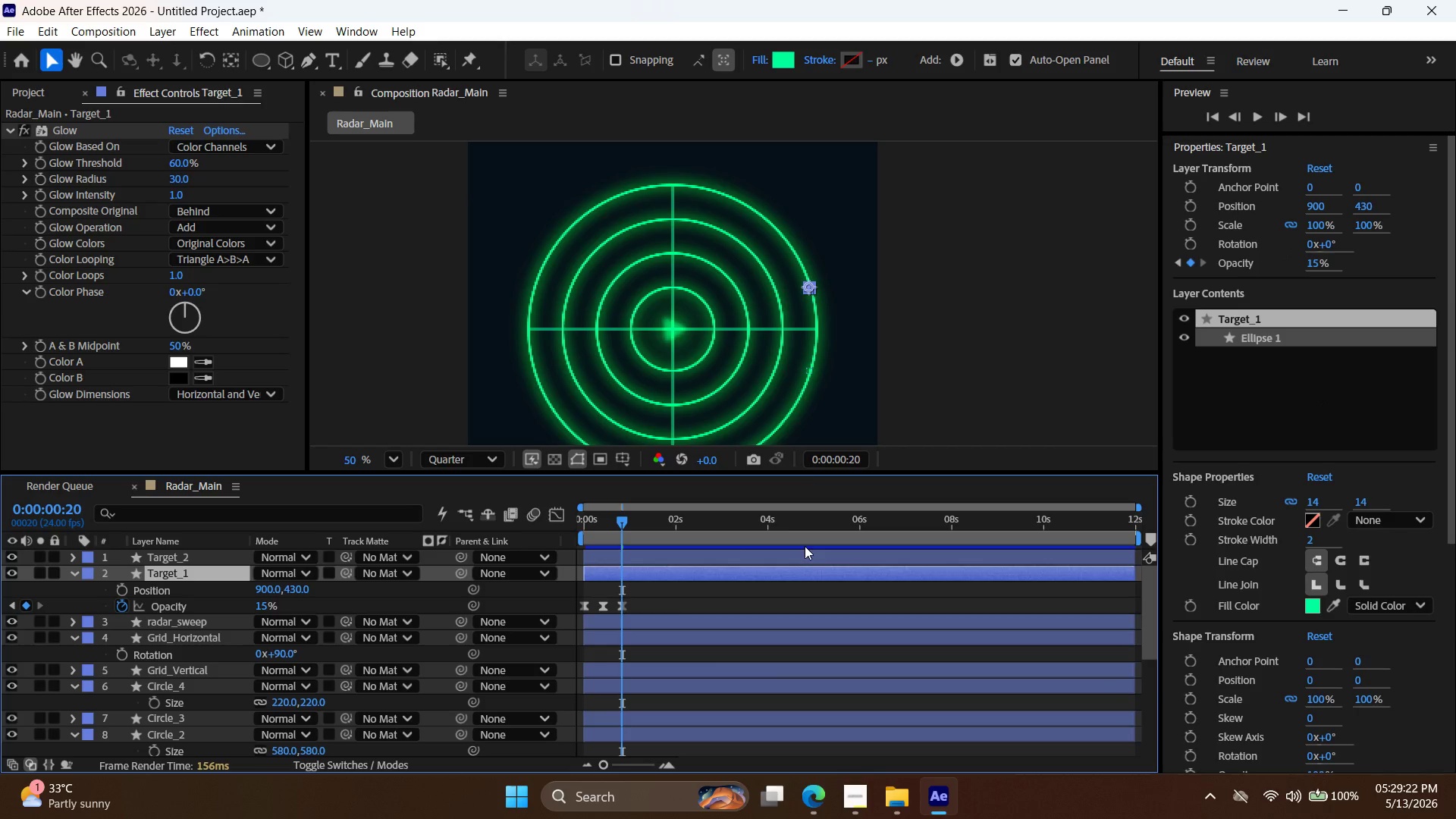 
key(Alt+AltLeft)
 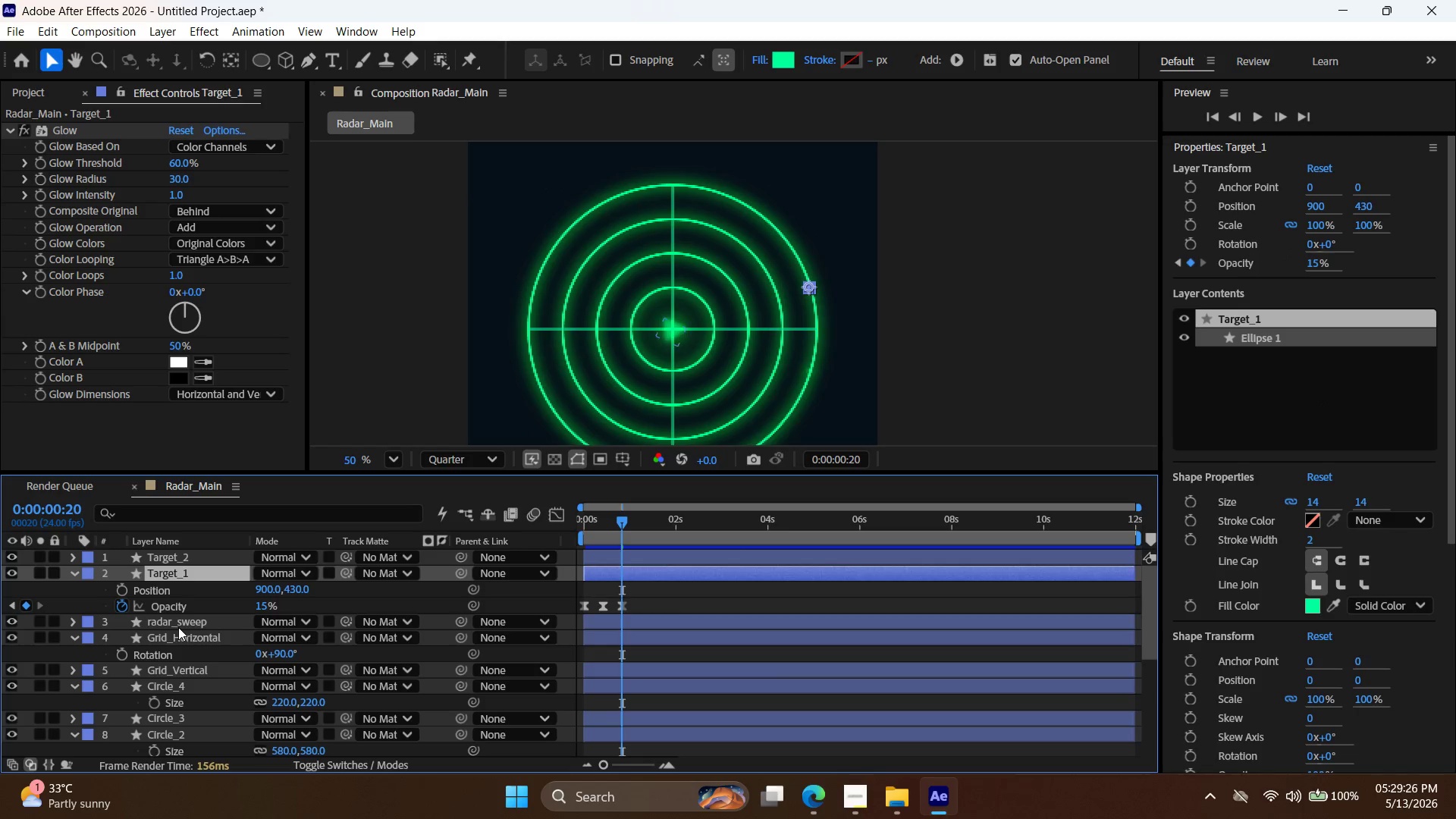 
left_click([191, 627])
 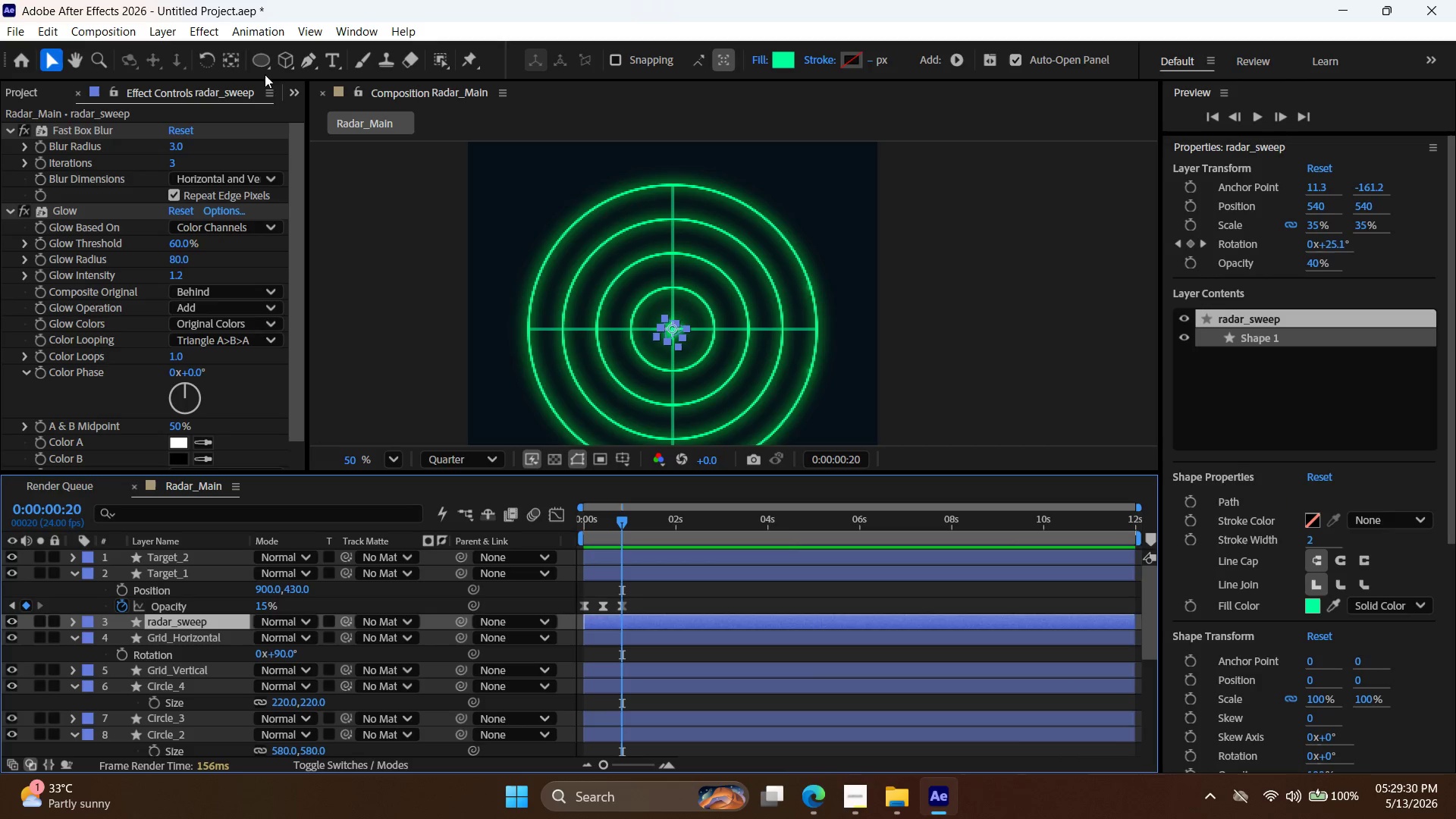 
left_click([164, 27])
 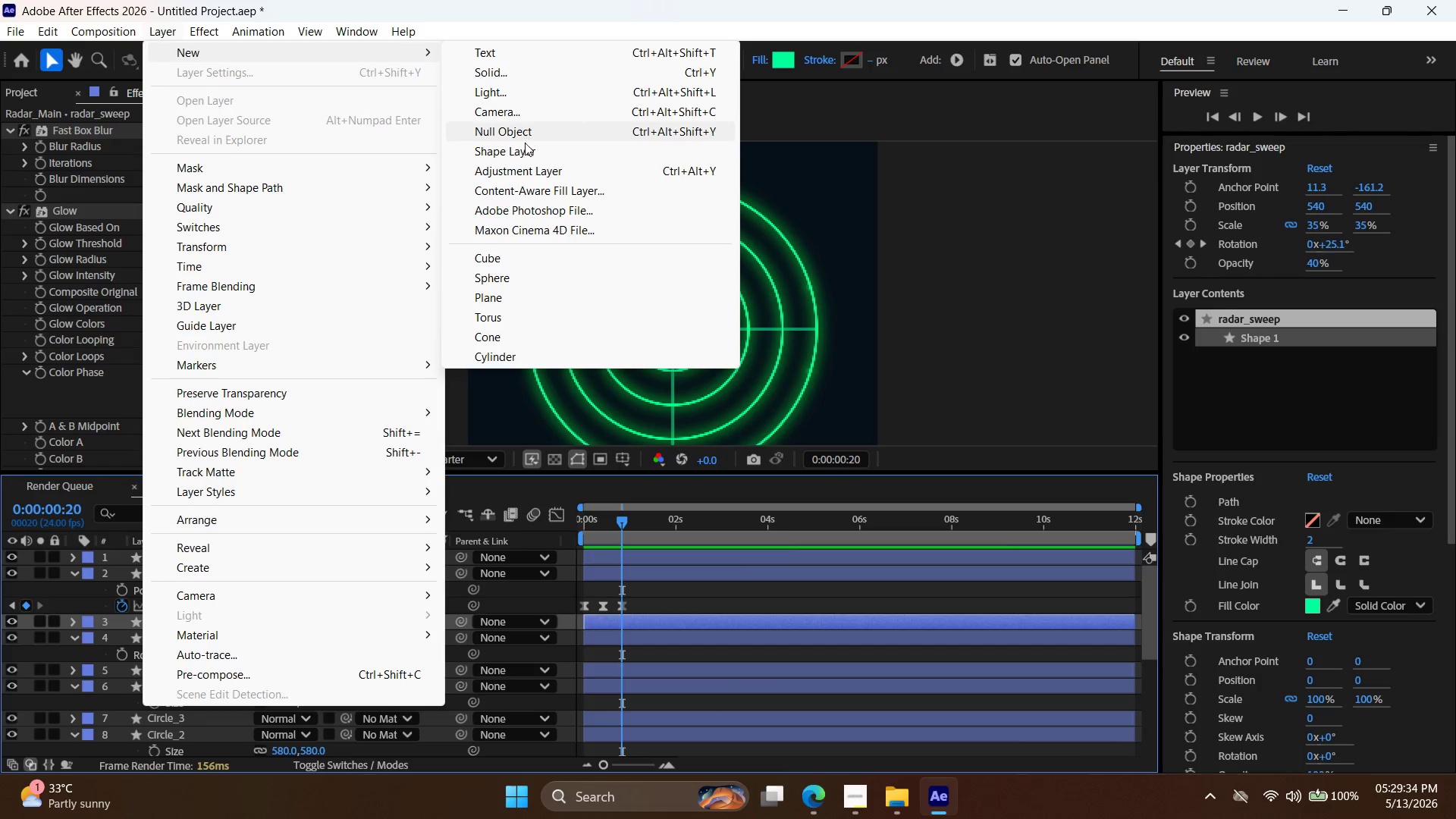 
left_click([531, 151])
 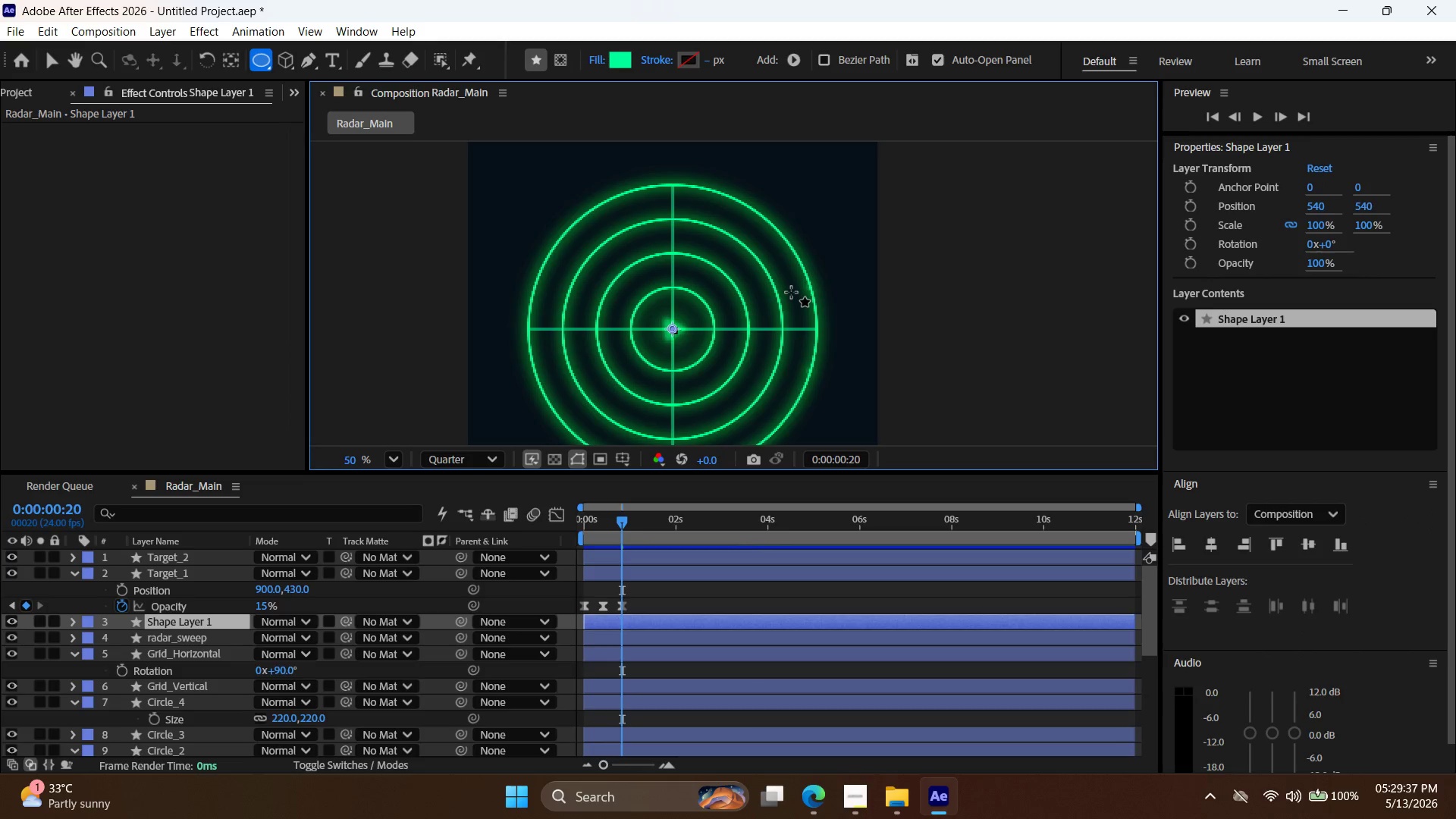 
key(Alt+AltLeft)
 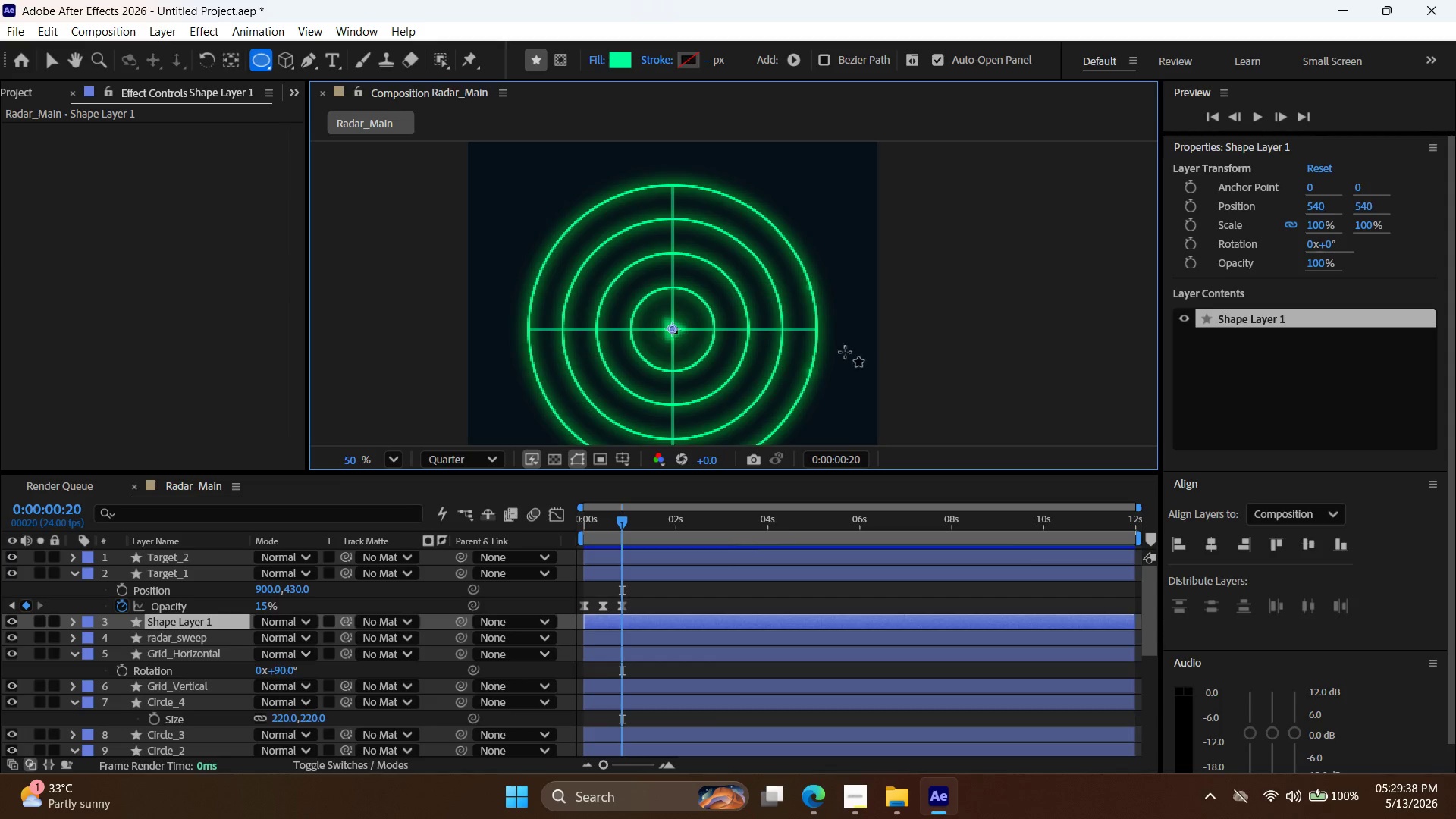 
scroll: coordinate [846, 353], scroll_direction: up, amount: 4.0
 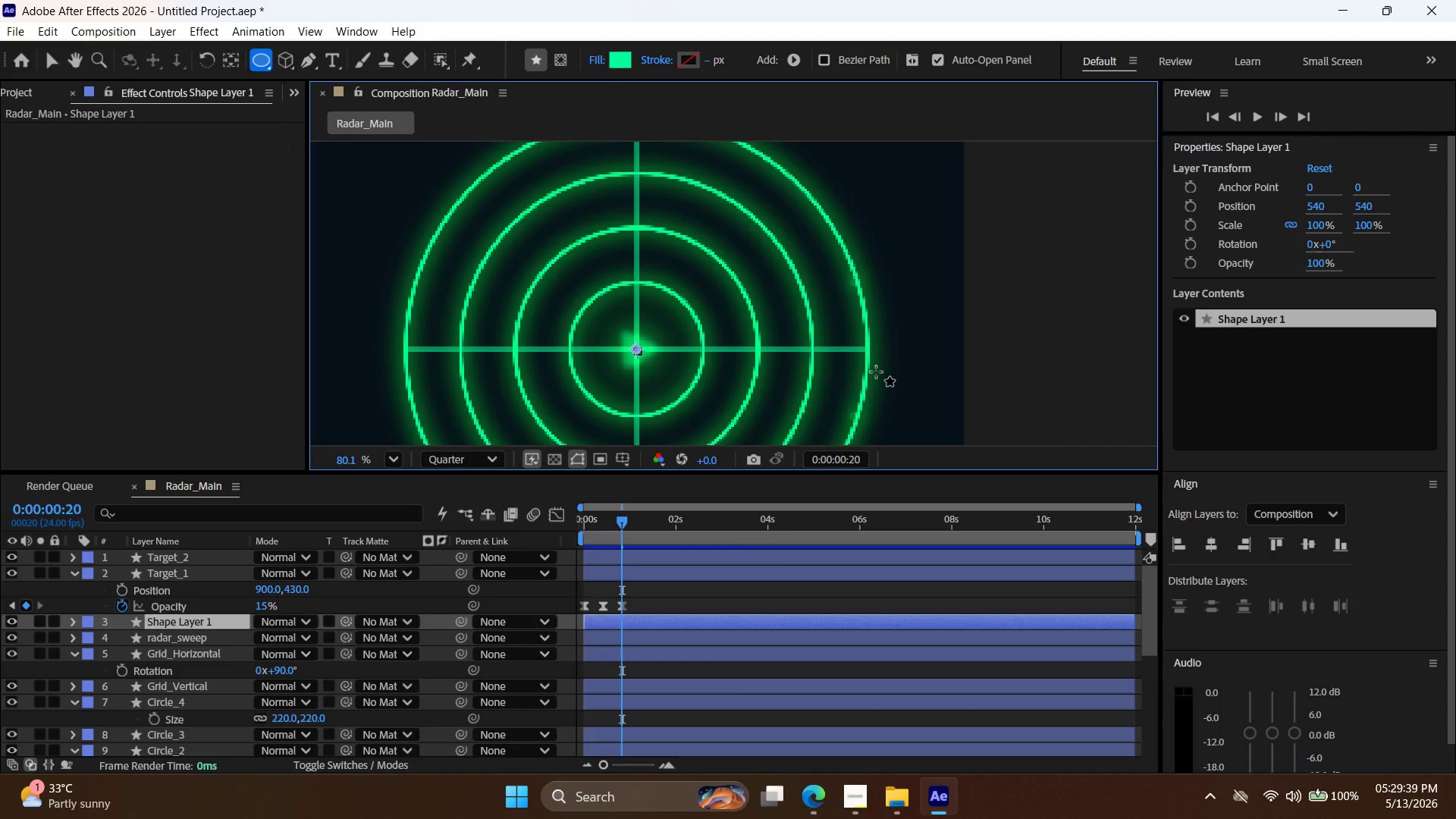 
key(Alt+AltLeft)
 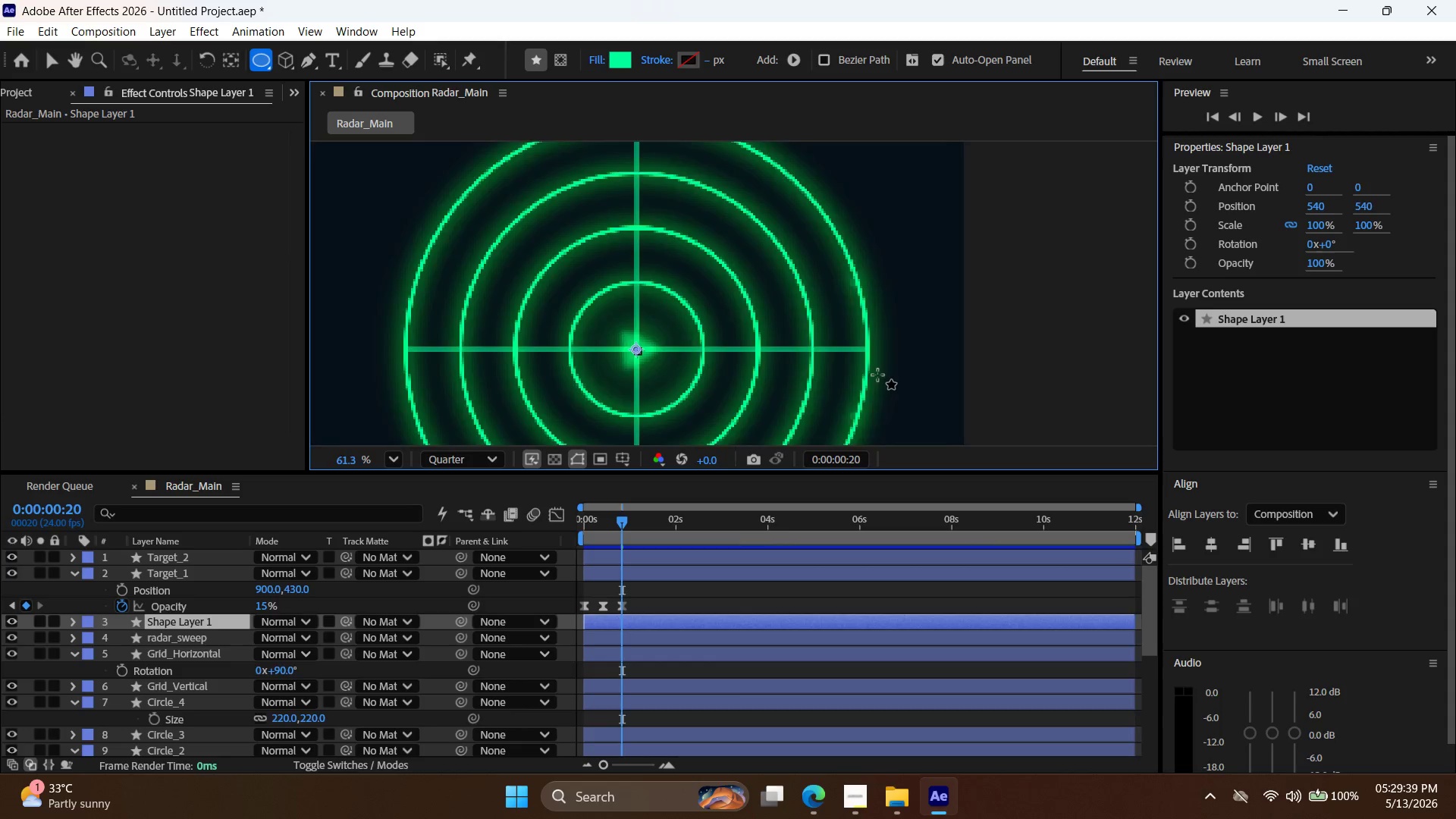 
key(Control+Z)
 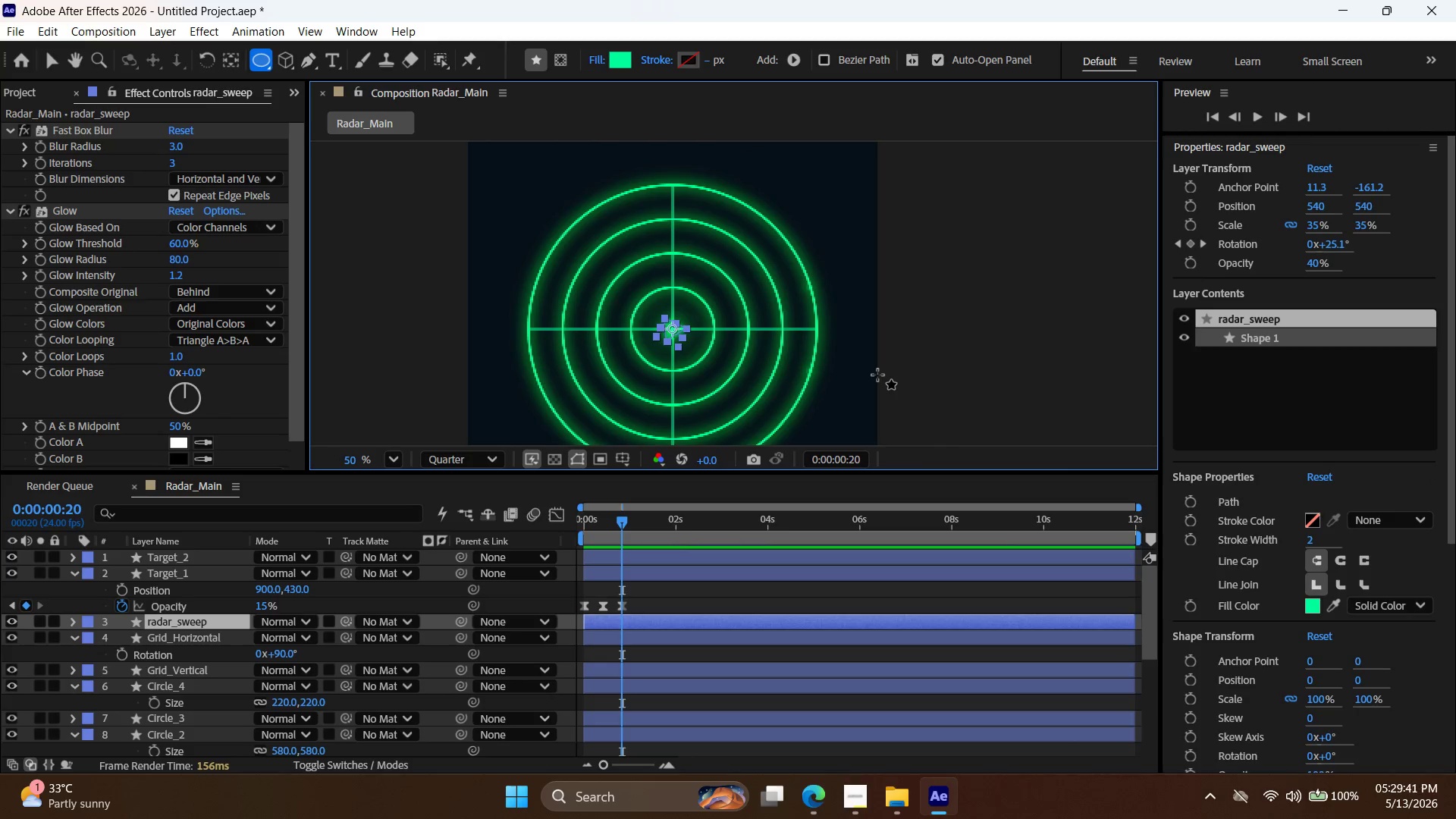 
scroll: coordinate [877, 375], scroll_direction: down, amount: 3.0
 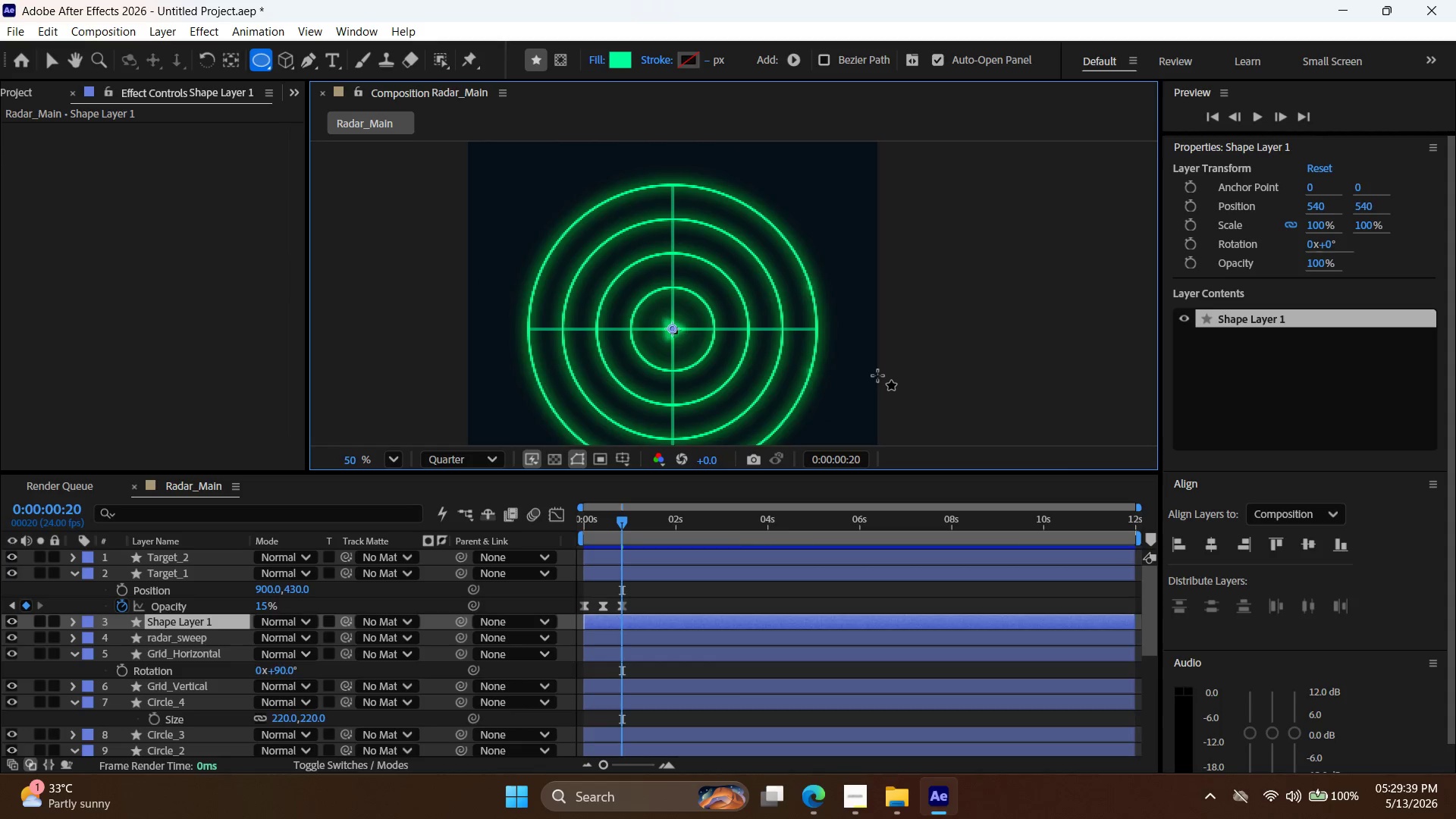 
key(Control+V)
 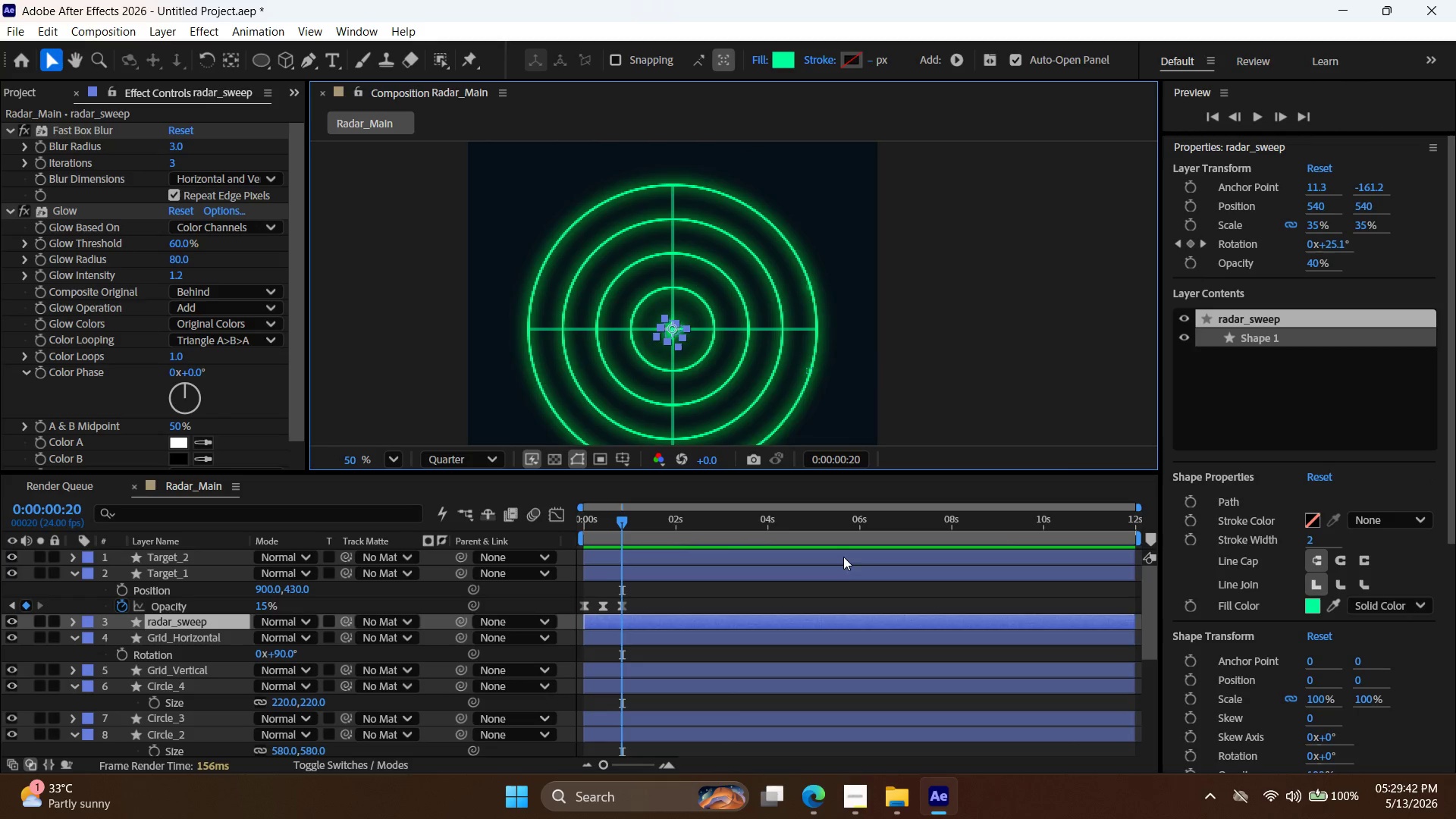 
left_click([843, 560])
 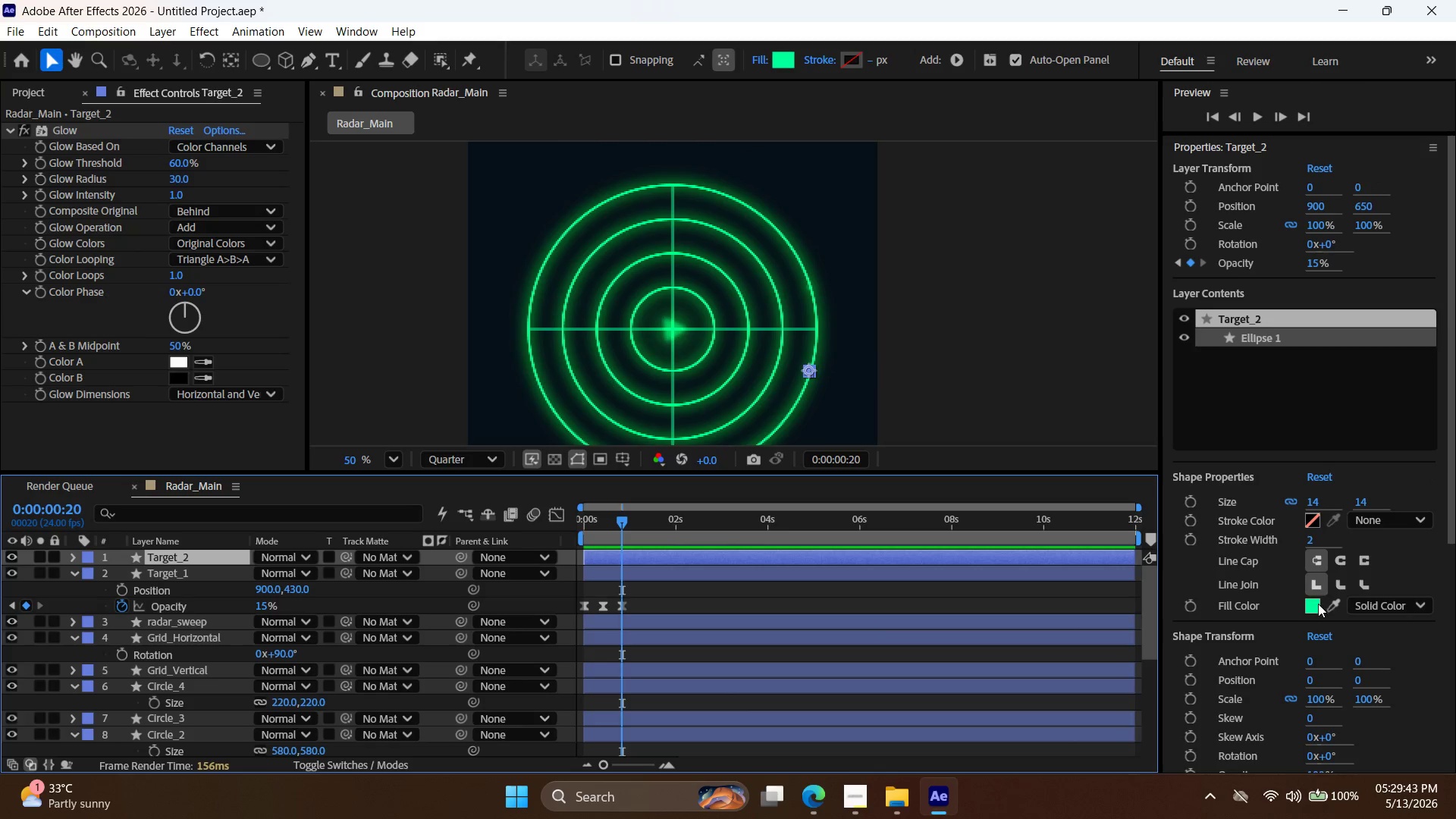 
double_click([1316, 604])
 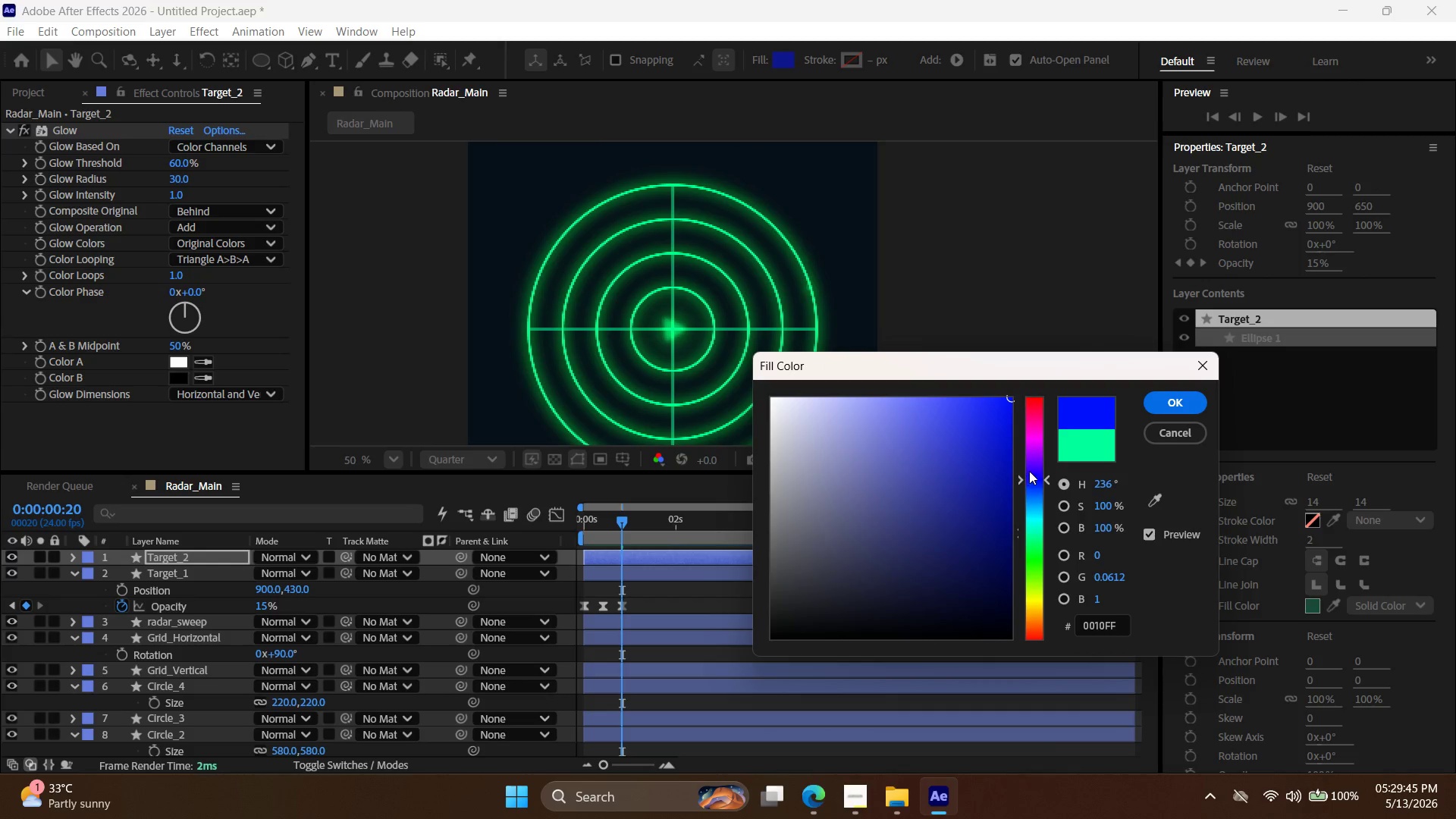 
left_click_drag(start_coordinate=[989, 447], to_coordinate=[1055, 374])
 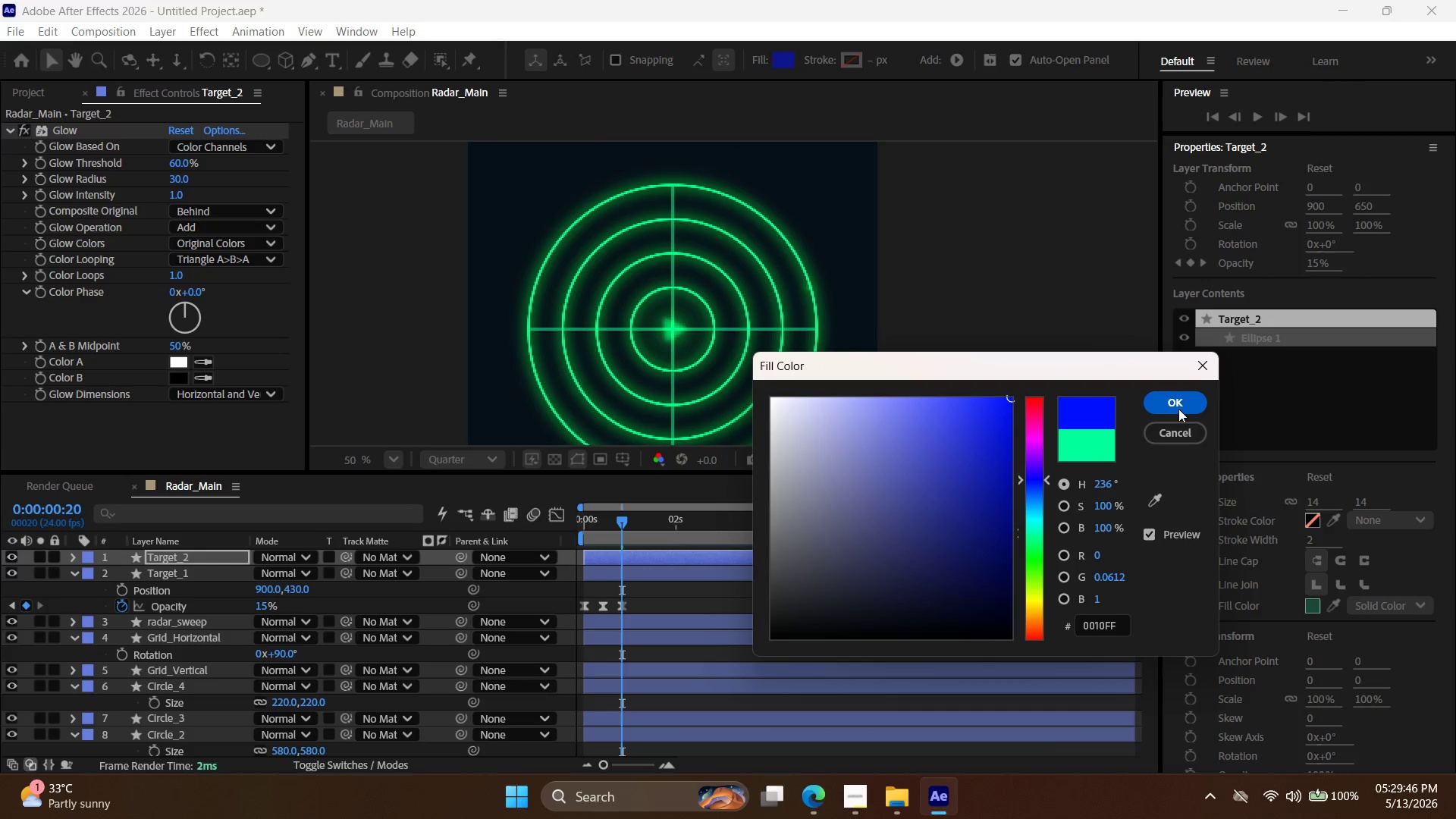 
left_click([1195, 399])
 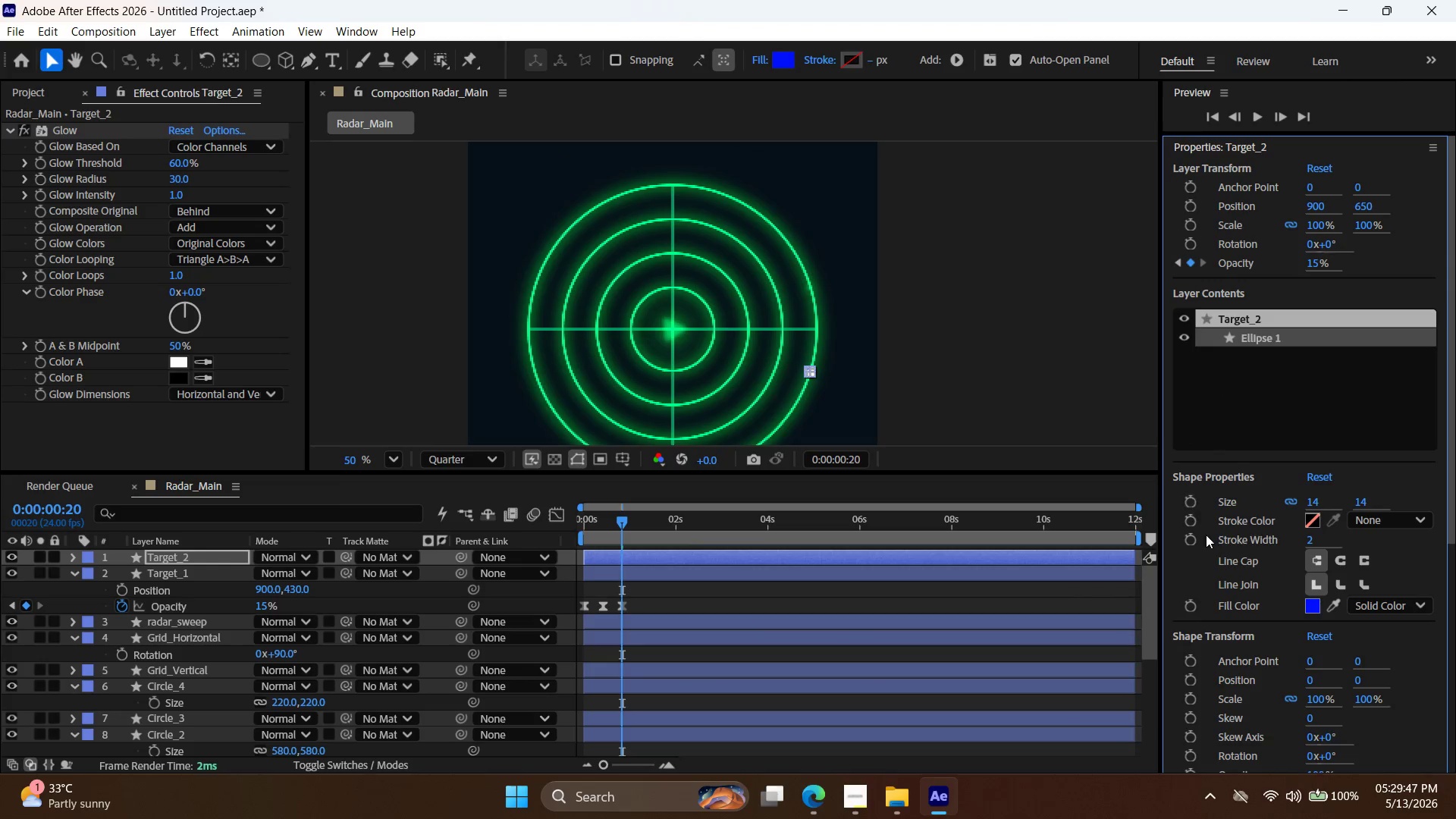 
left_click([1026, 334])
 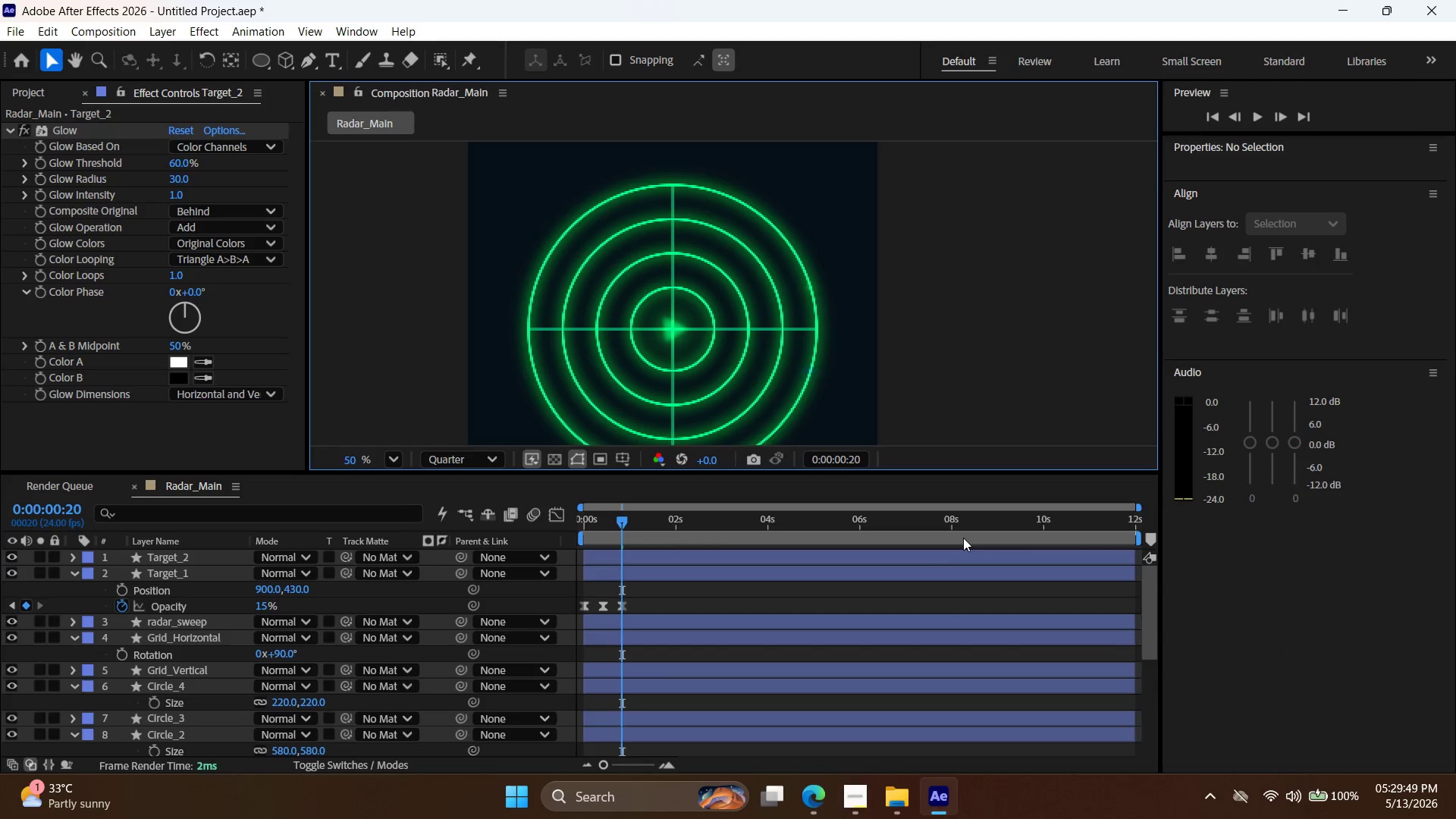 
left_click([947, 555])
 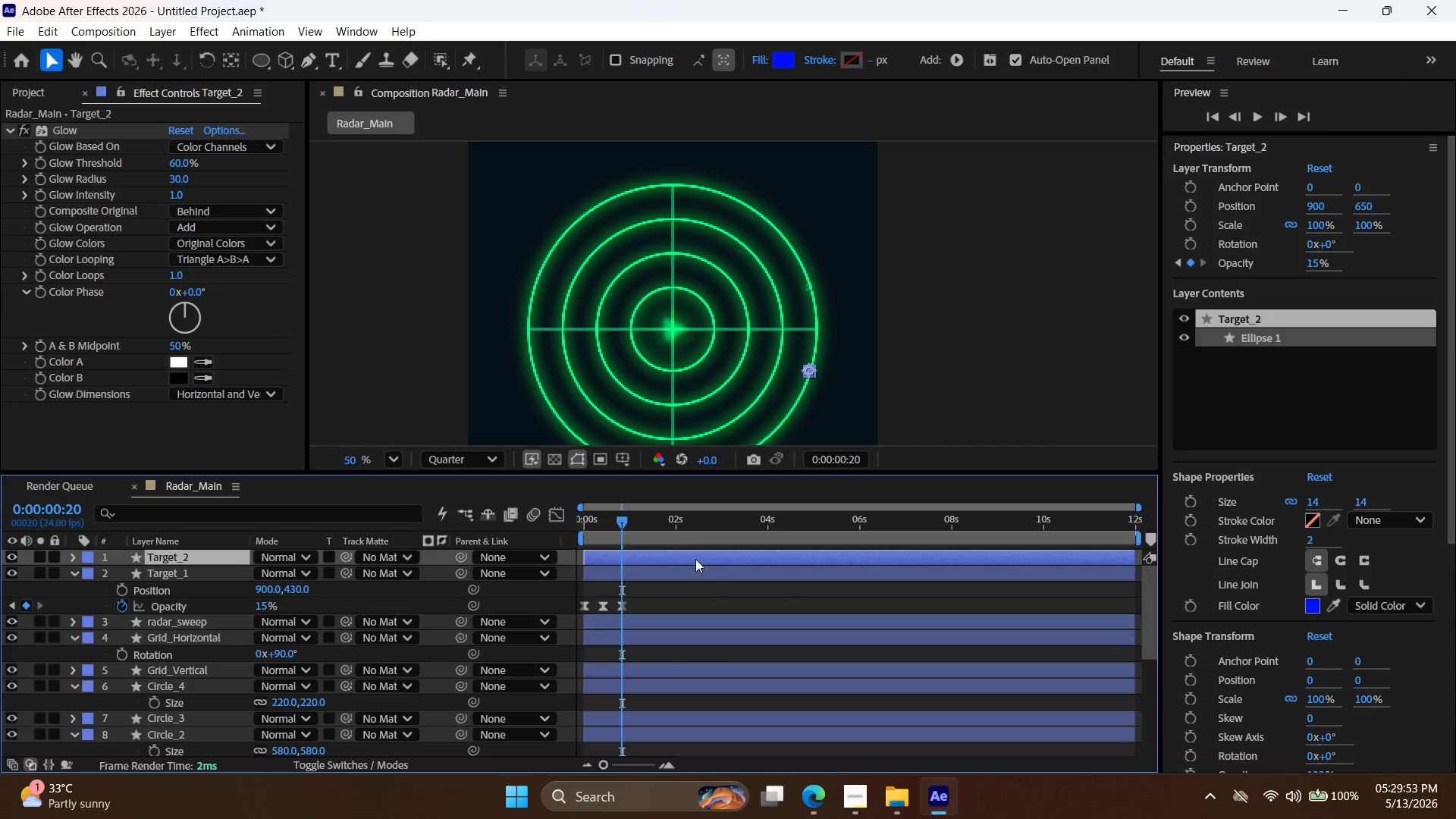 
left_click_drag(start_coordinate=[626, 516], to_coordinate=[609, 518])
 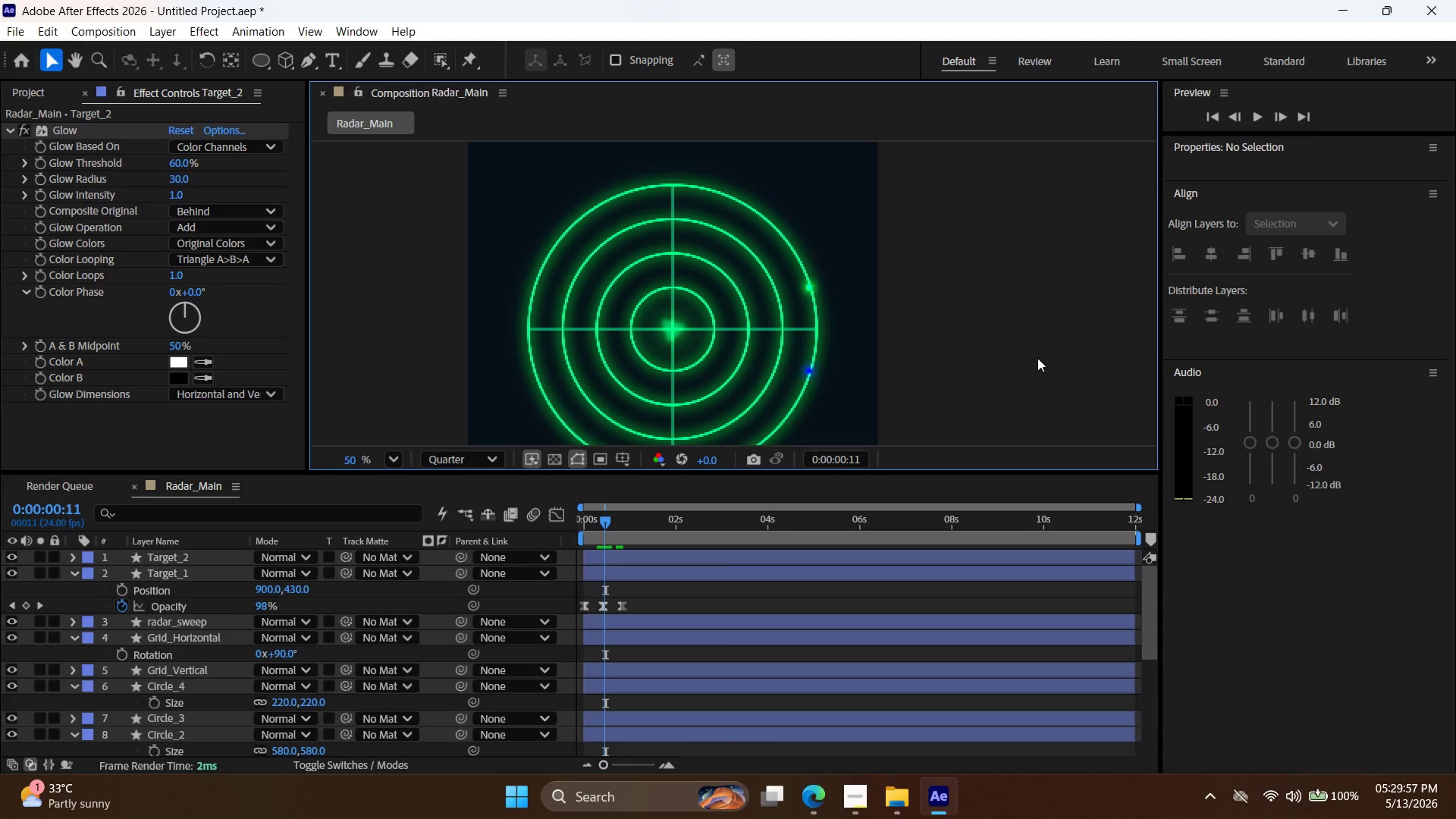 
key(Alt+AltLeft)
 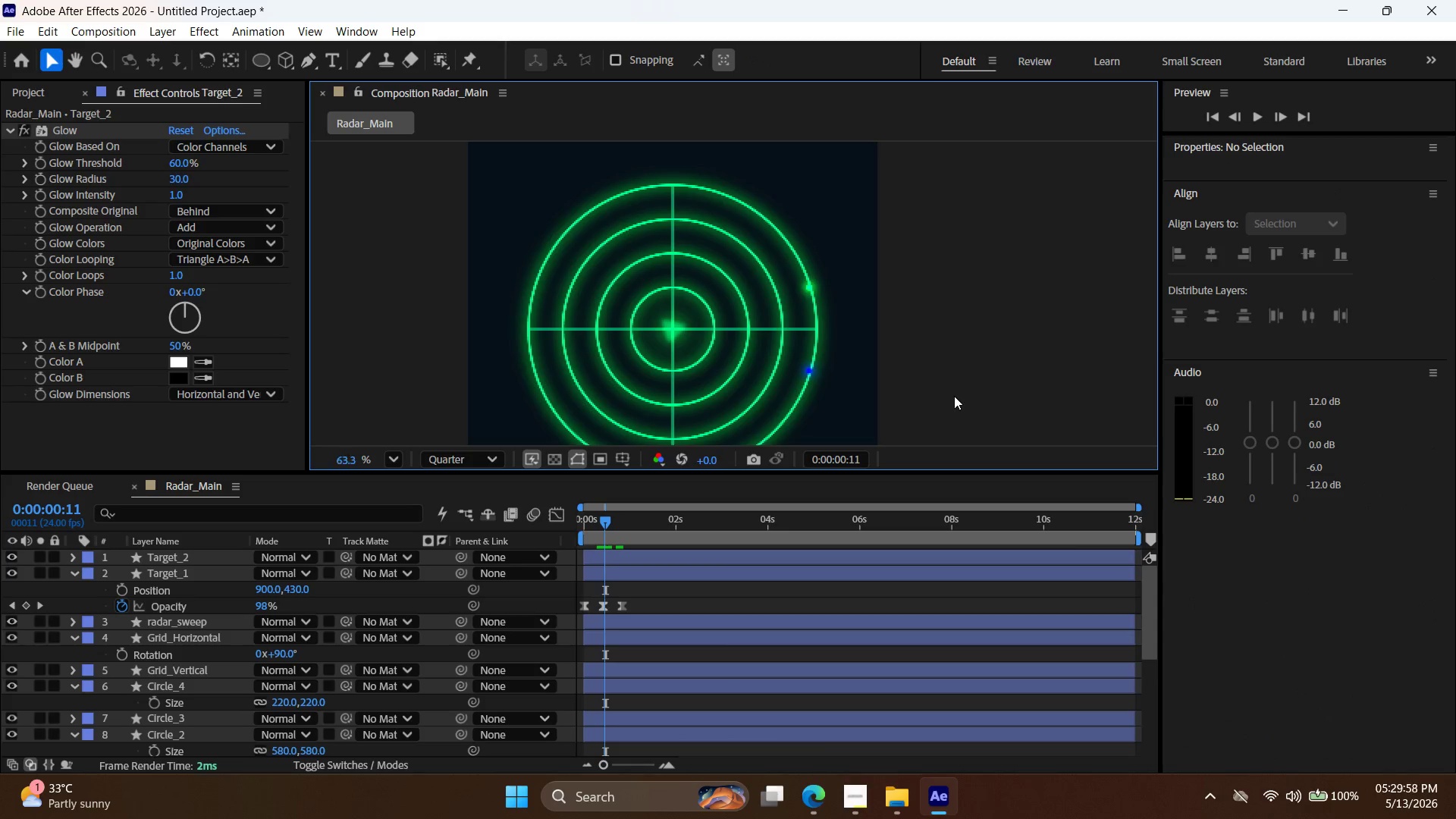 
scroll: coordinate [954, 396], scroll_direction: up, amount: 3.0
 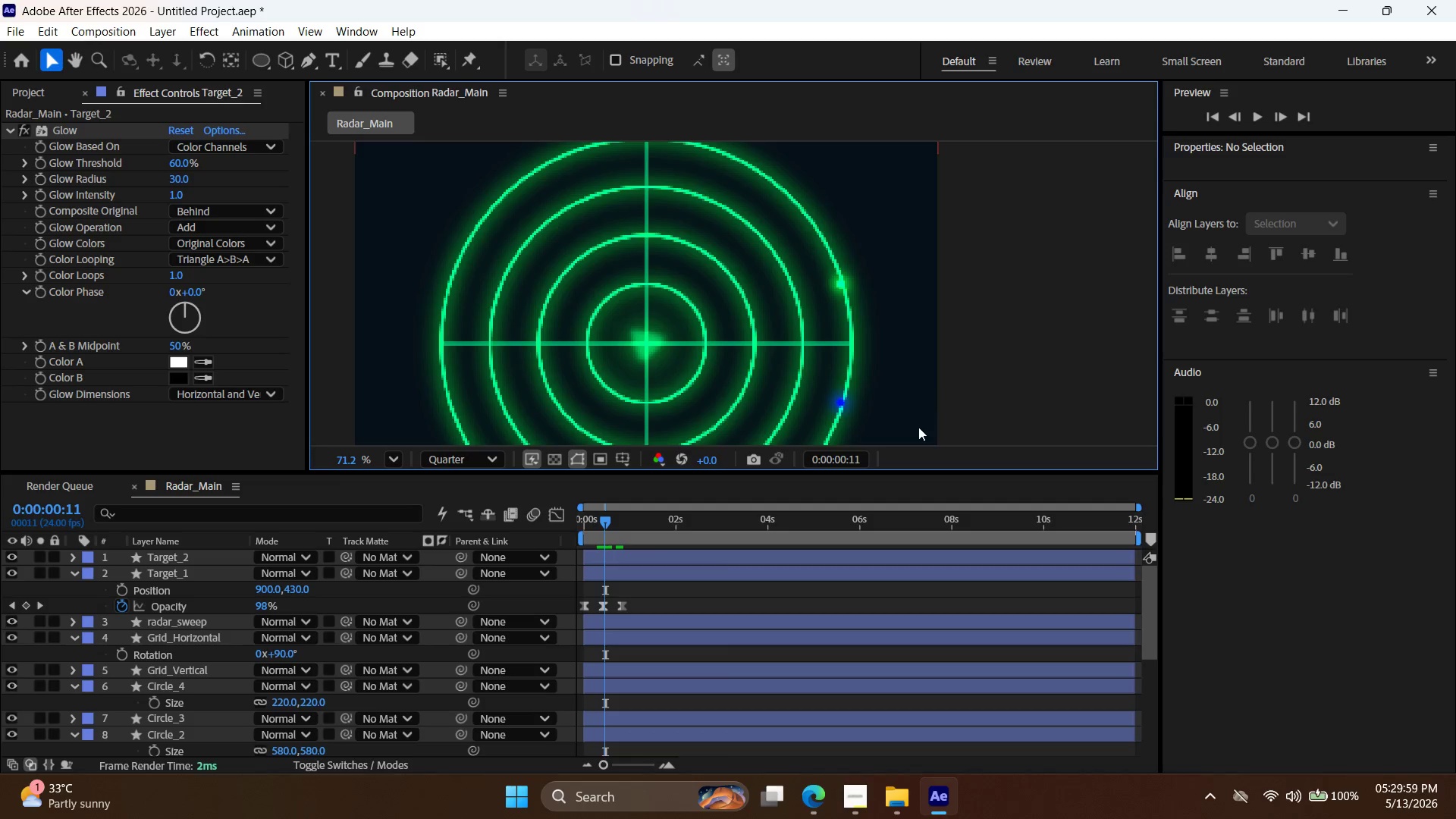 
key(Control+Z)
 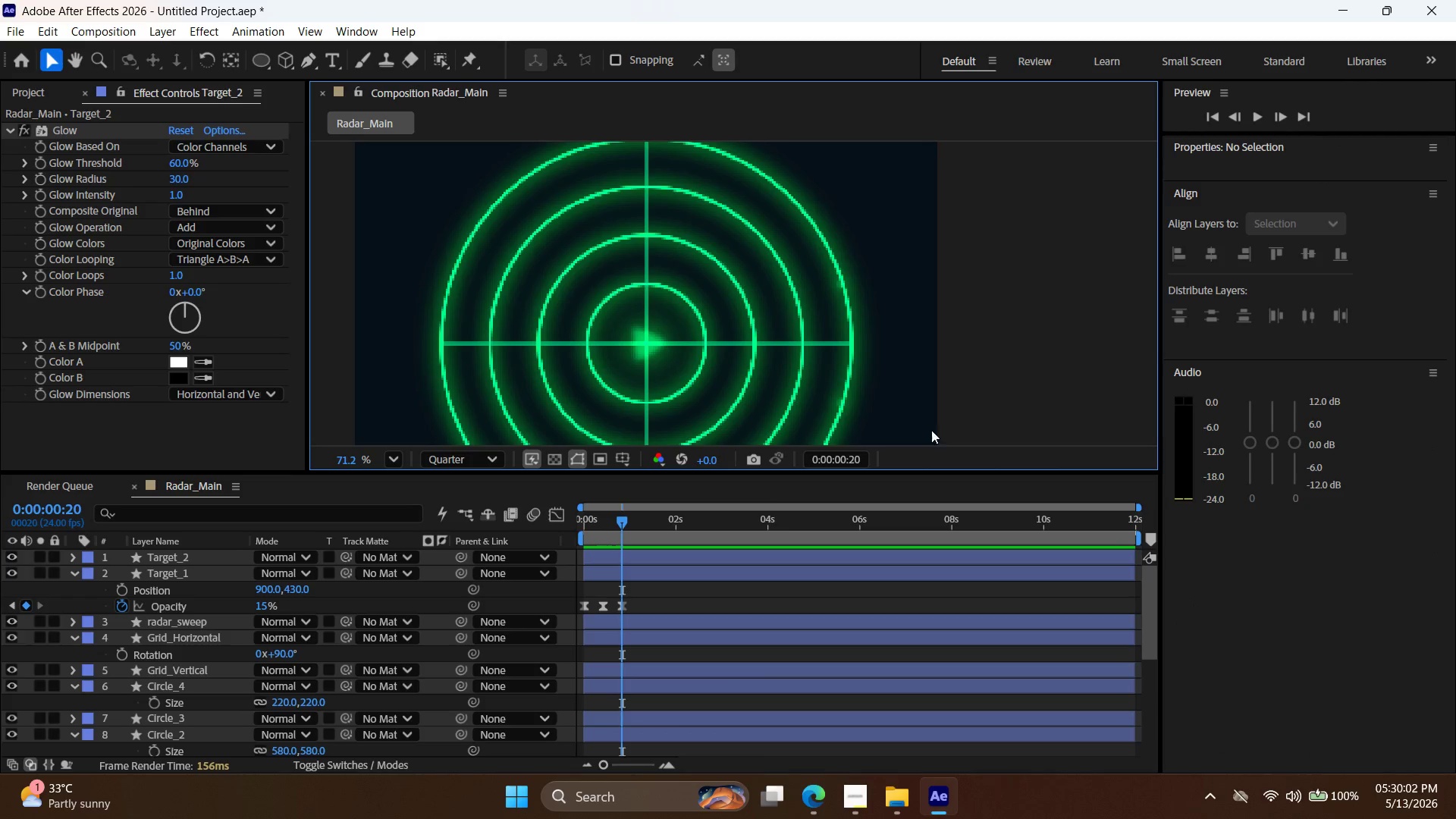 
left_click_drag(start_coordinate=[627, 515], to_coordinate=[606, 514])
 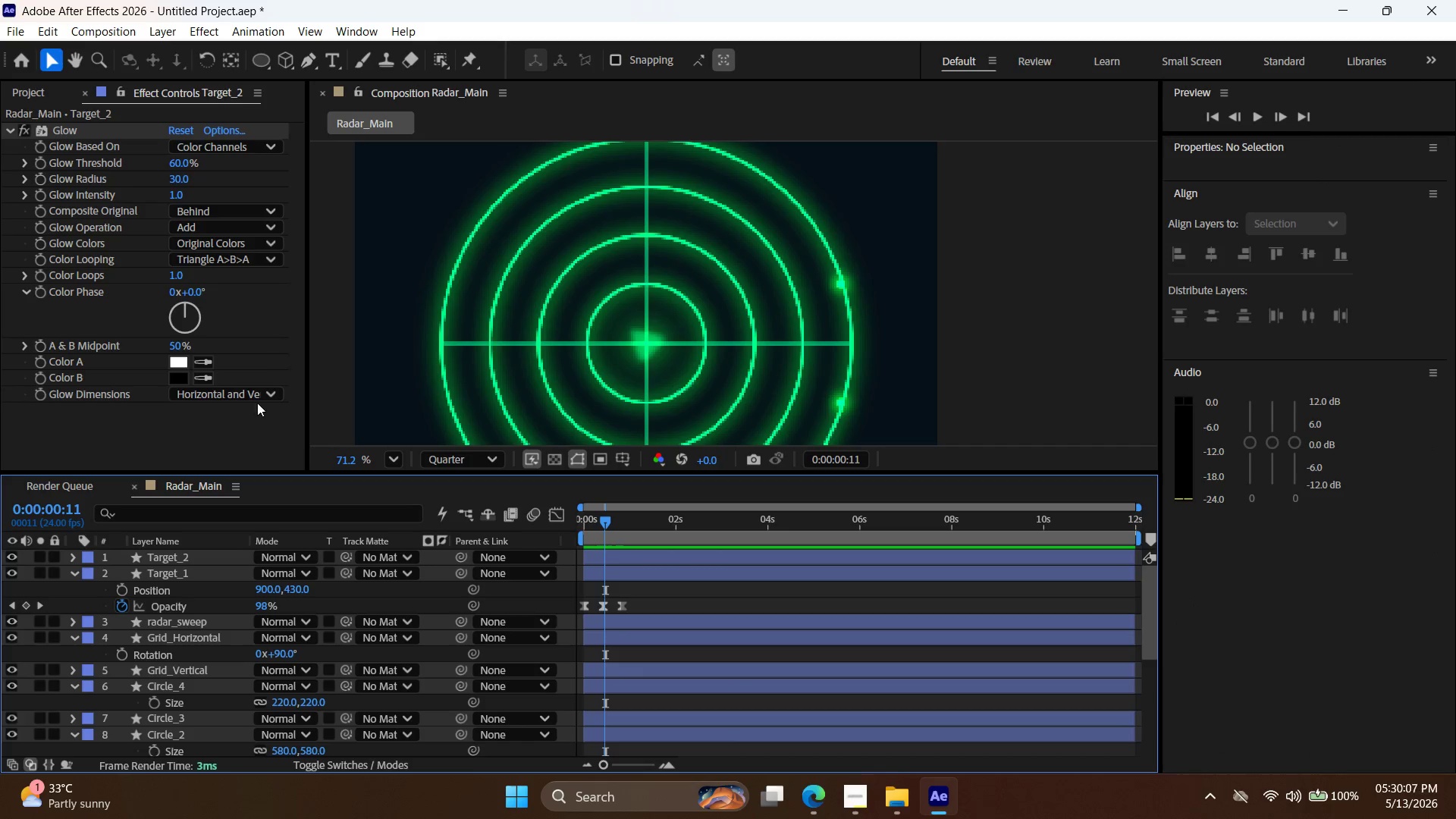 
scroll: coordinate [239, 466], scroll_direction: up, amount: 3.0
 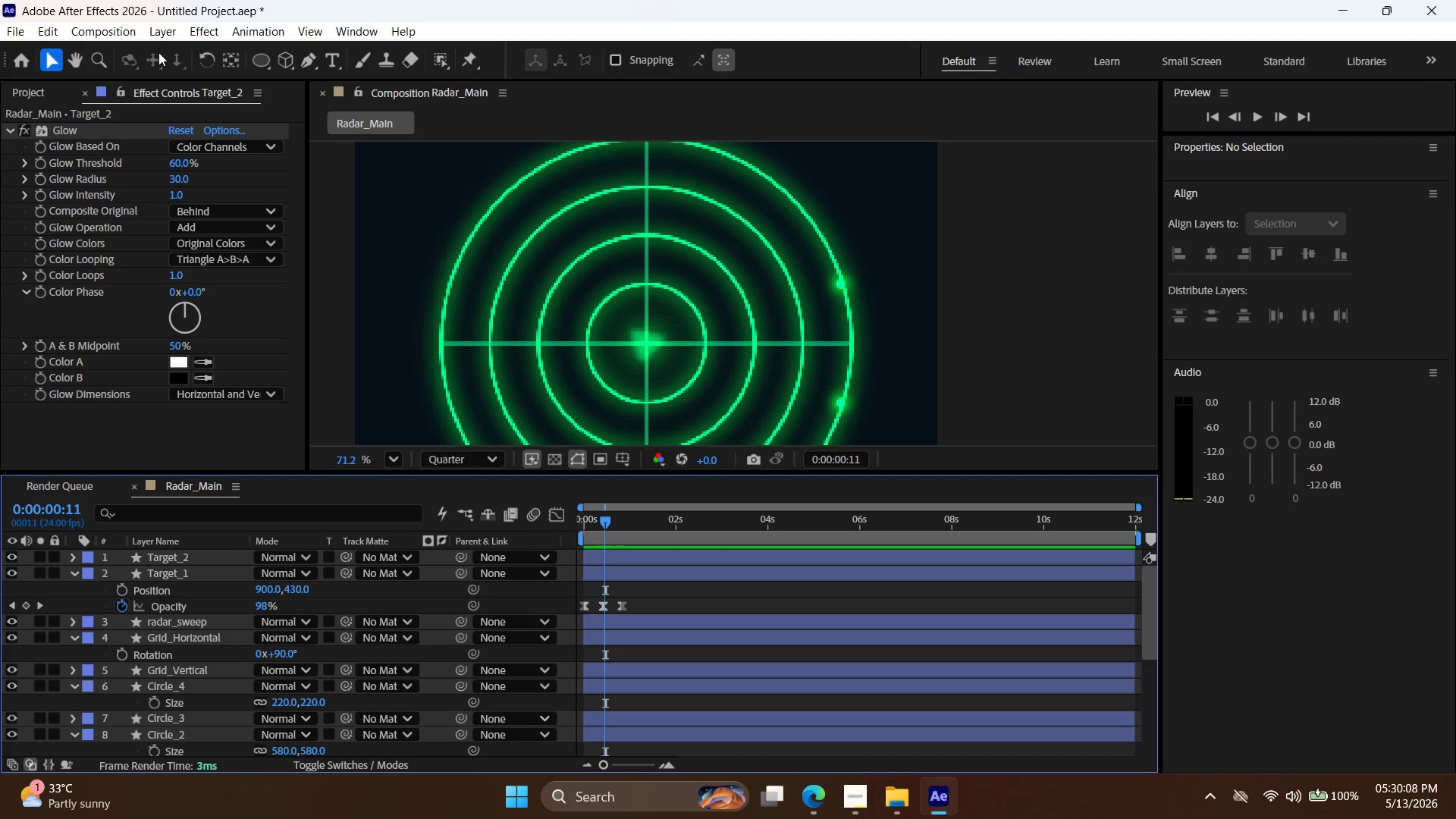 
left_click([159, 31])
 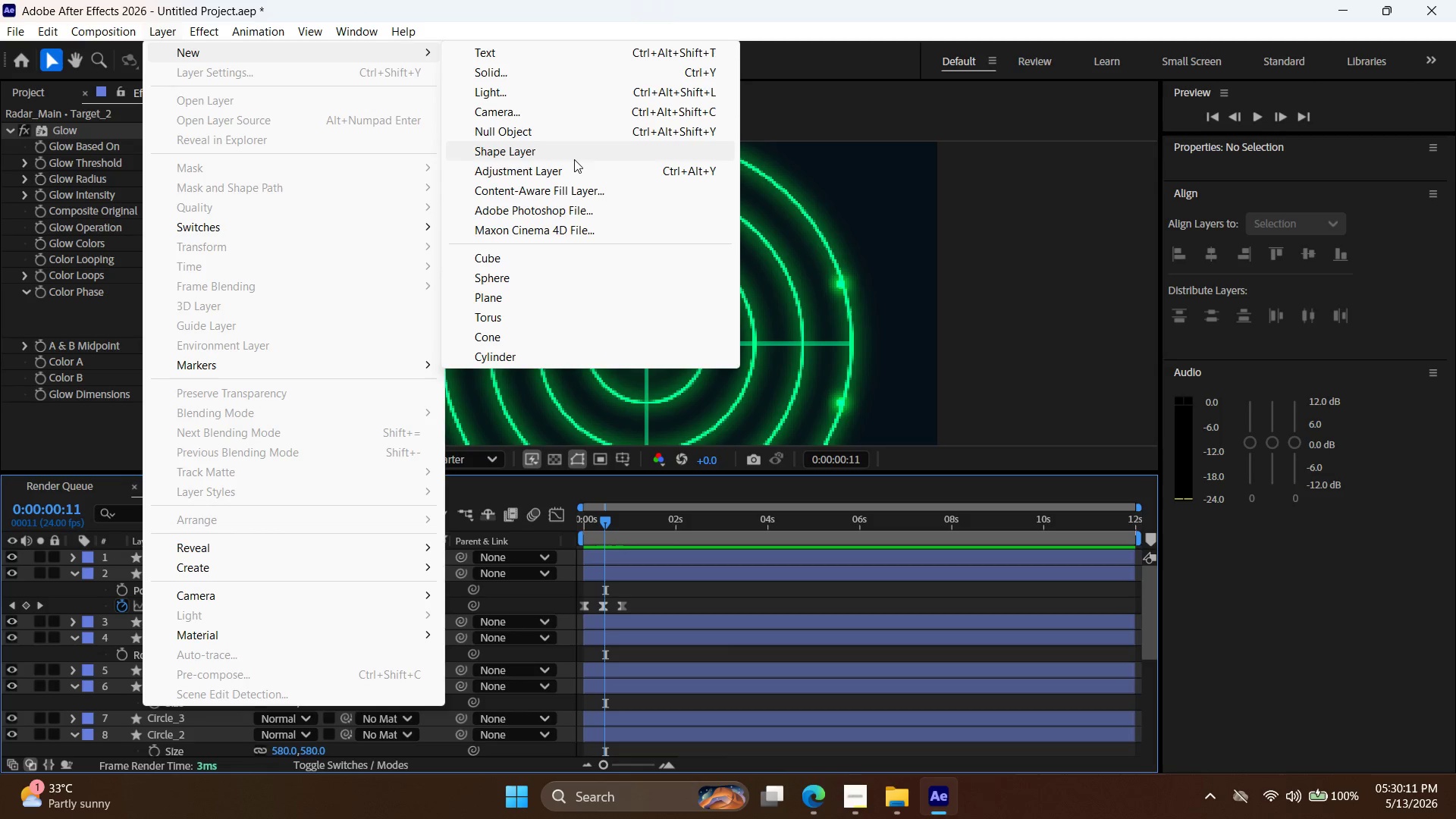 
left_click([578, 149])
 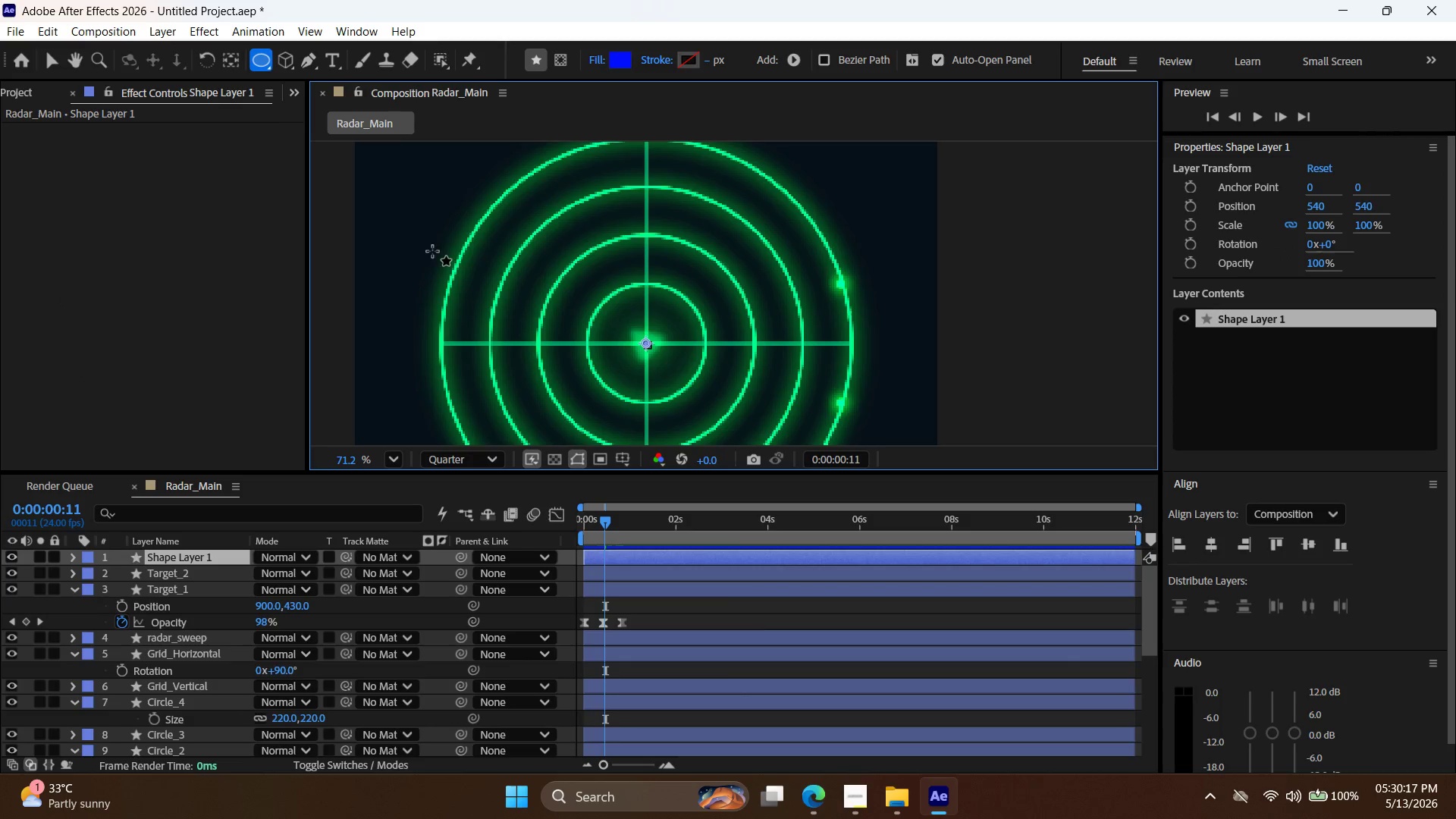 
wait(6.45)
 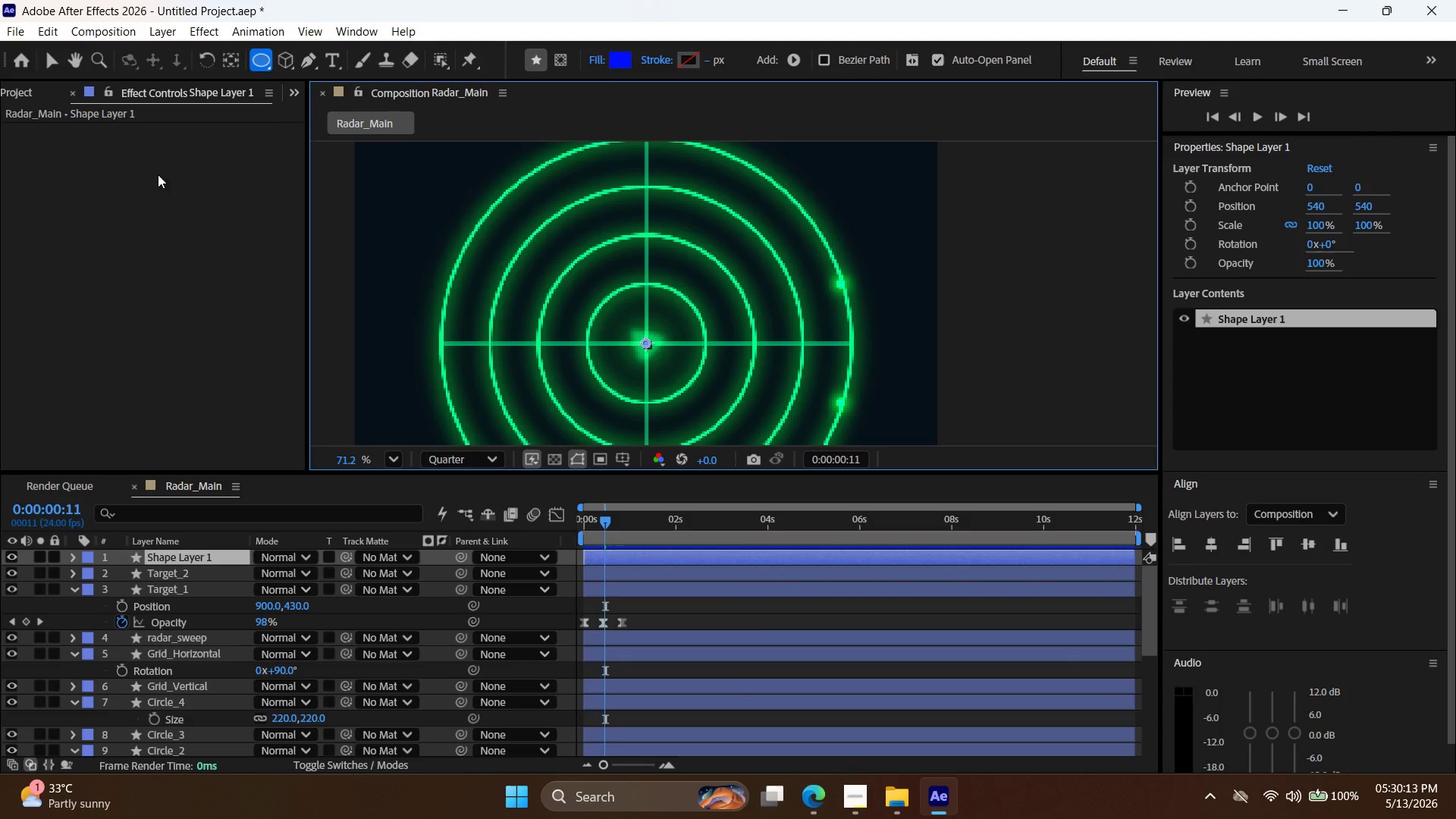 
key(Alt+AltLeft)
 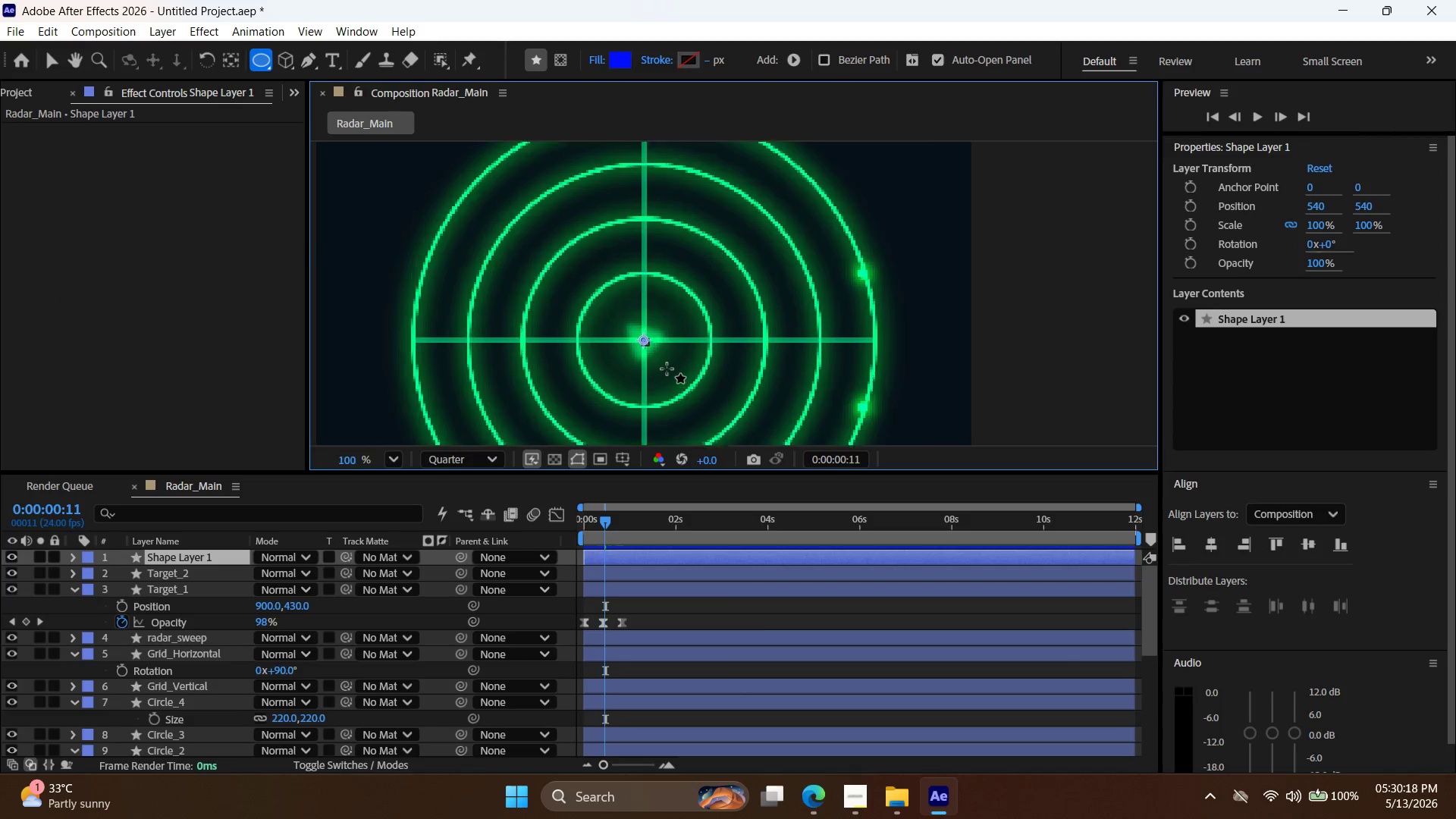 
scroll: coordinate [667, 369], scroll_direction: up, amount: 3.0
 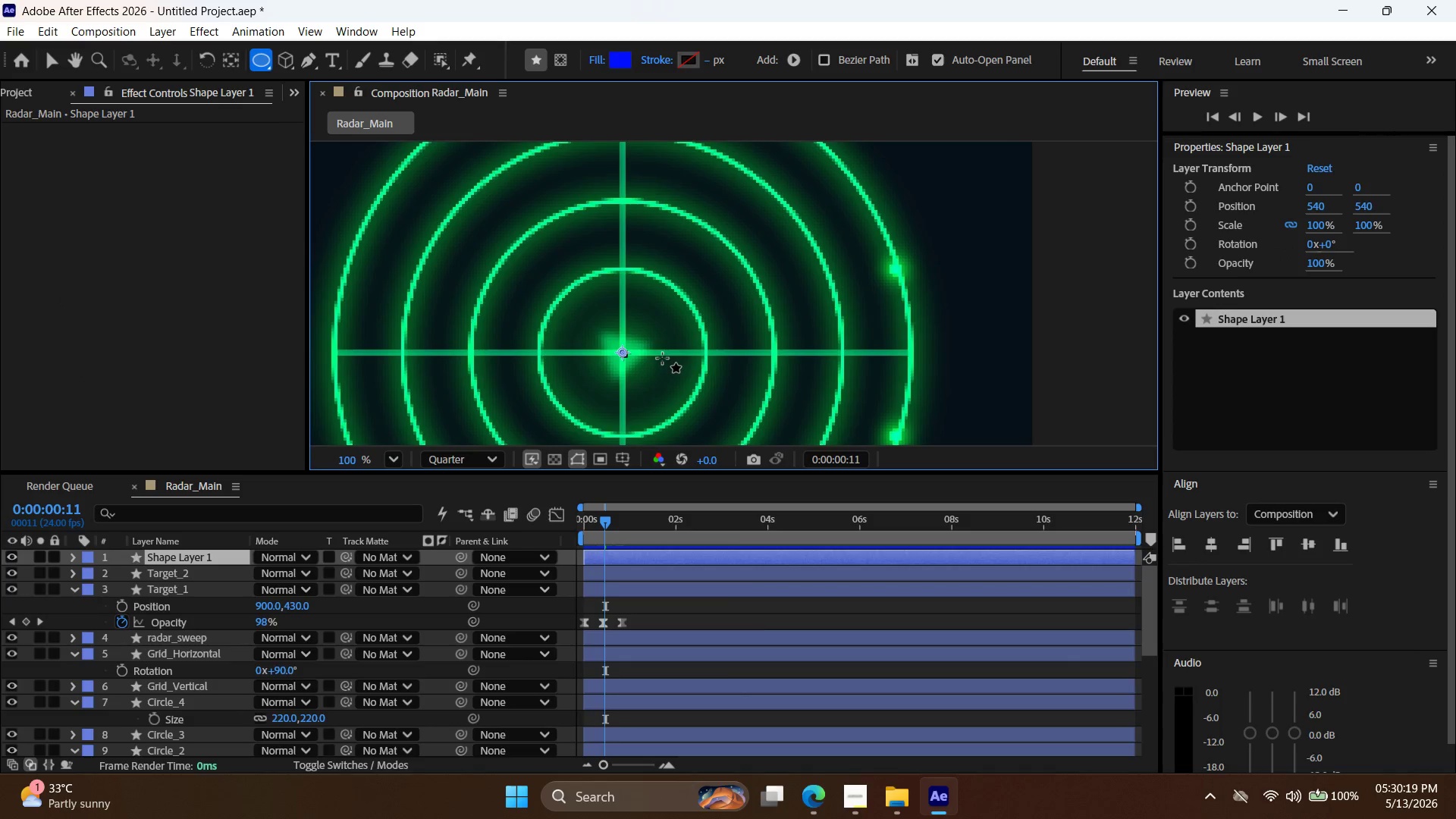 
key(Alt+AltLeft)
 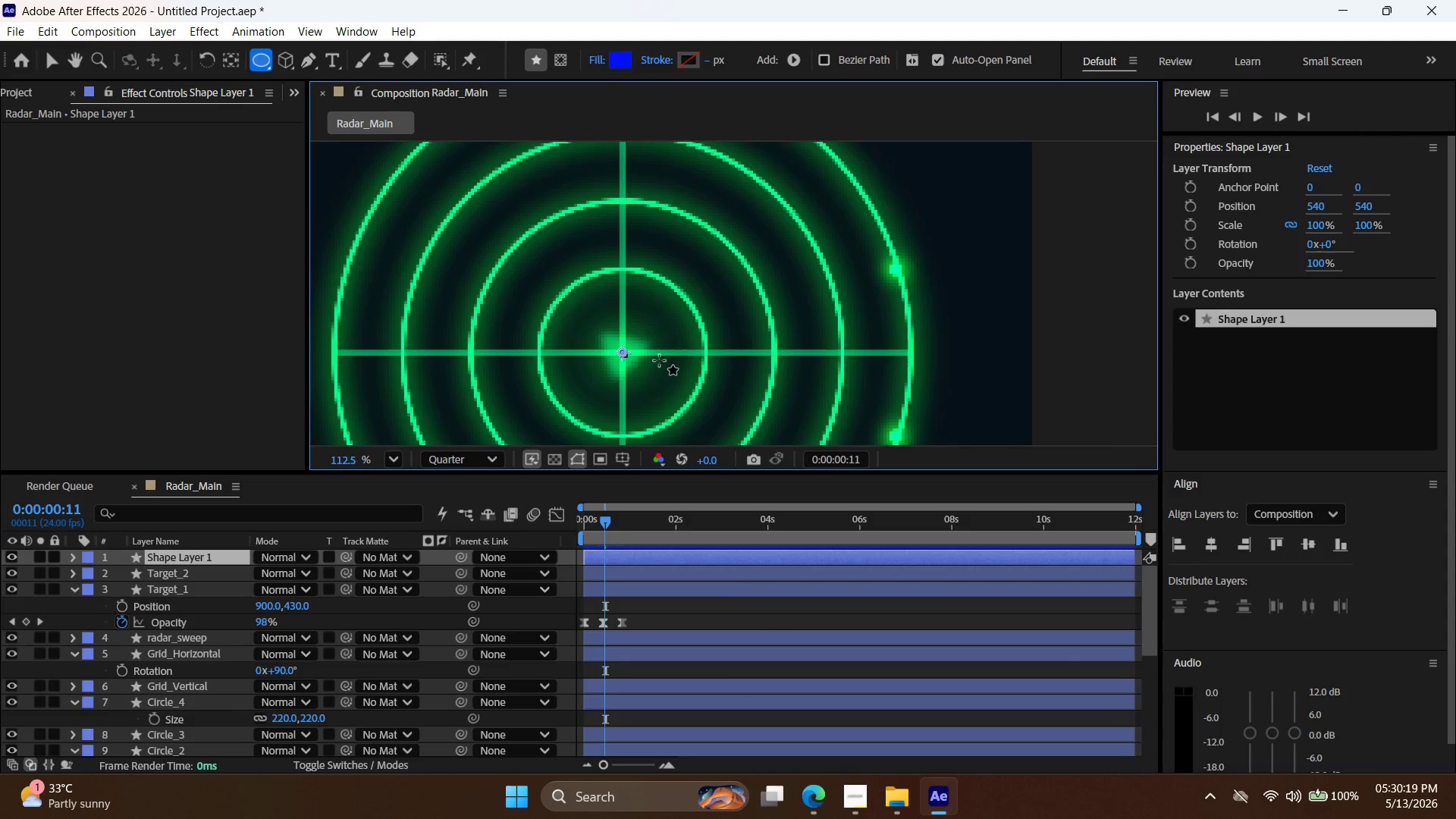 
scroll: coordinate [659, 360], scroll_direction: up, amount: 2.0
 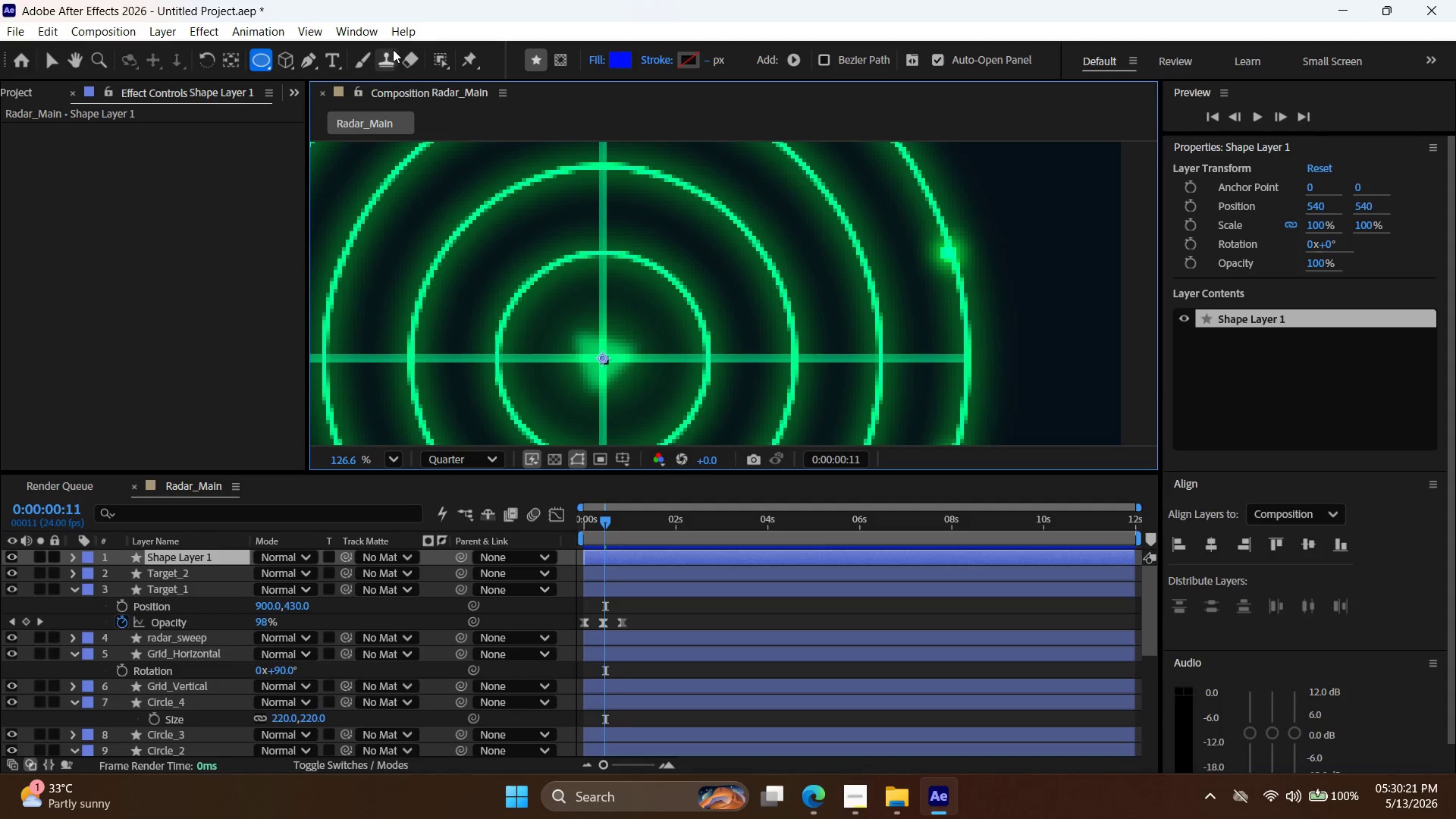 
left_click([303, 60])
 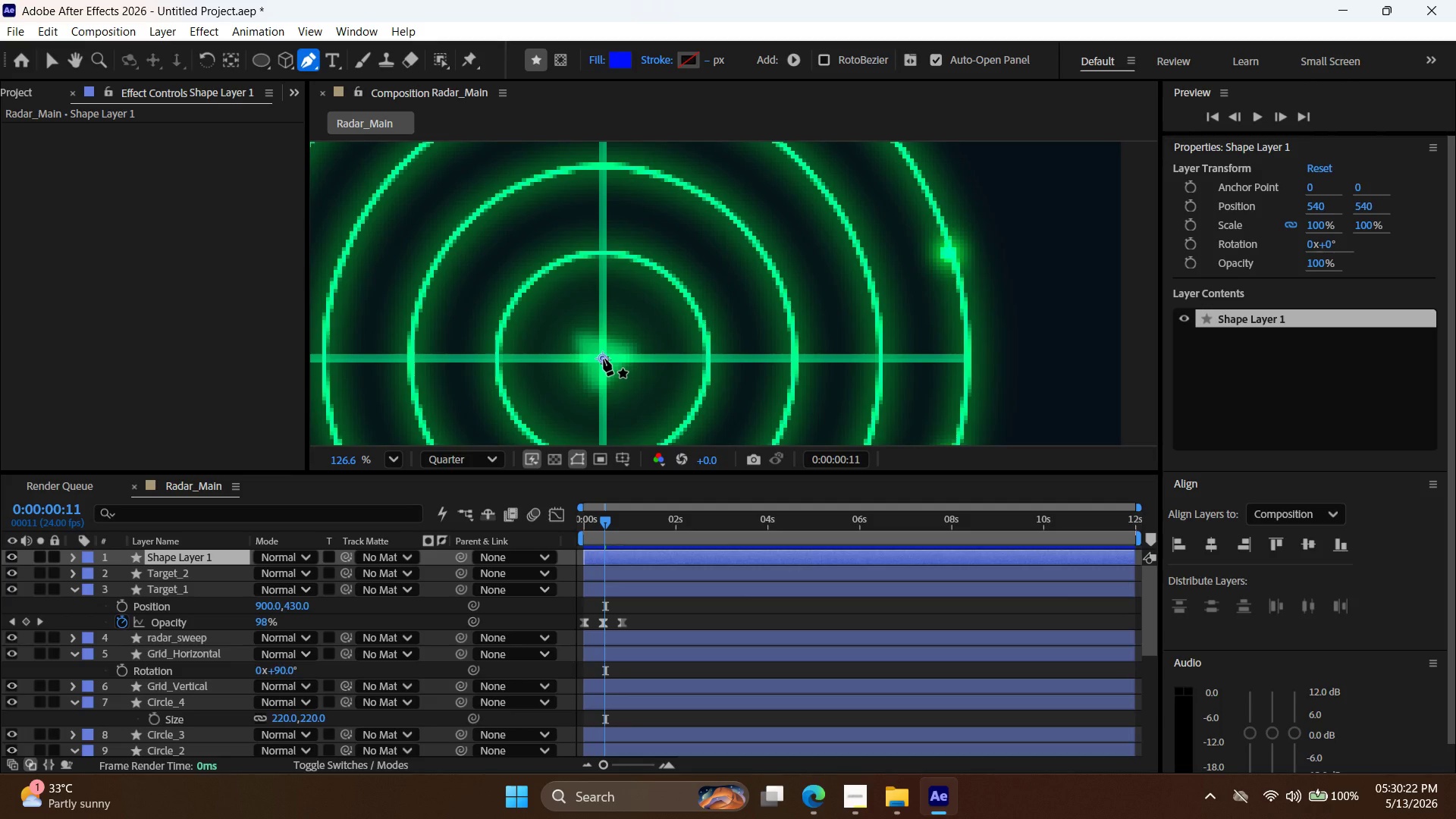 
left_click([604, 358])
 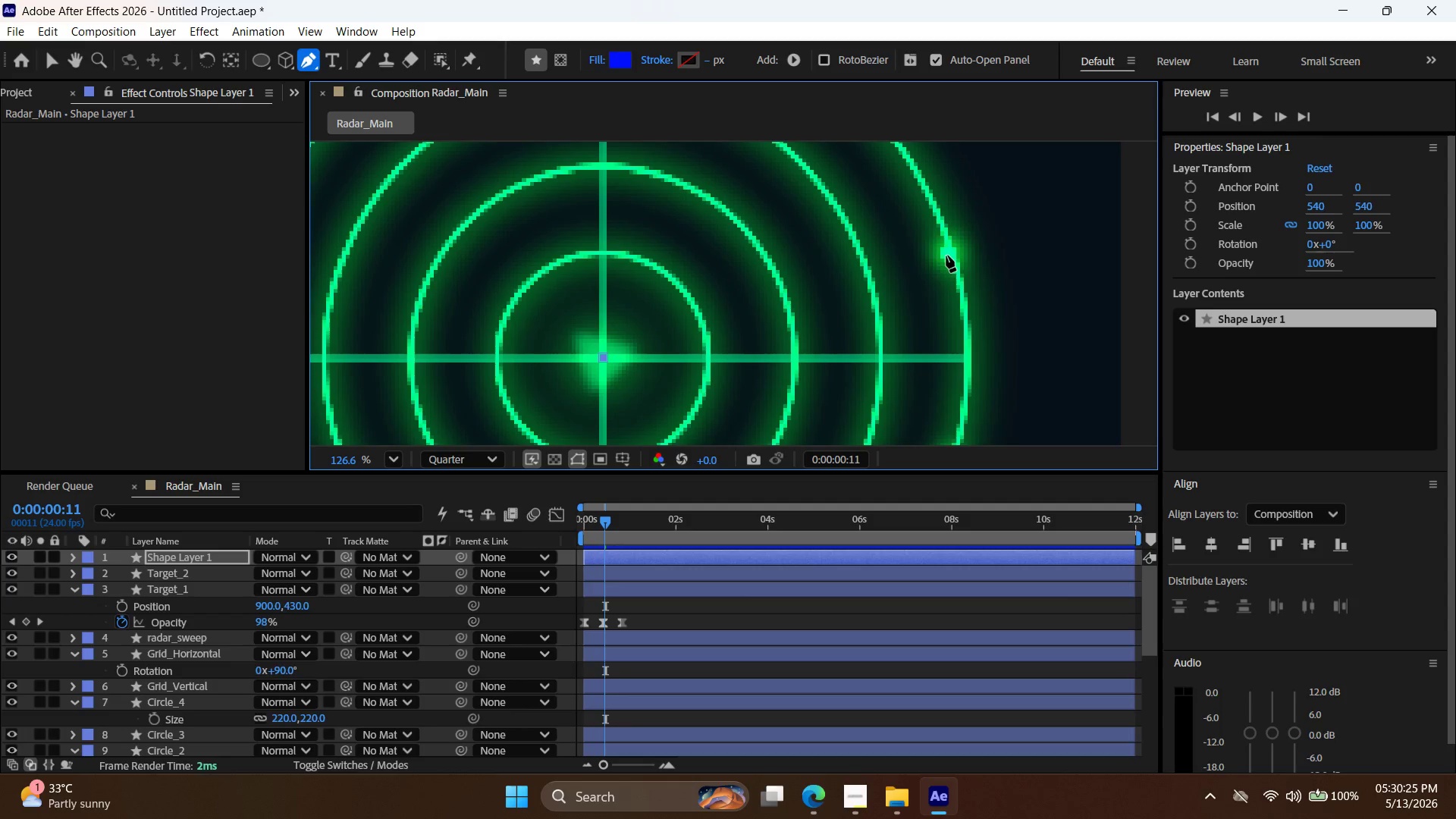 
left_click([948, 253])
 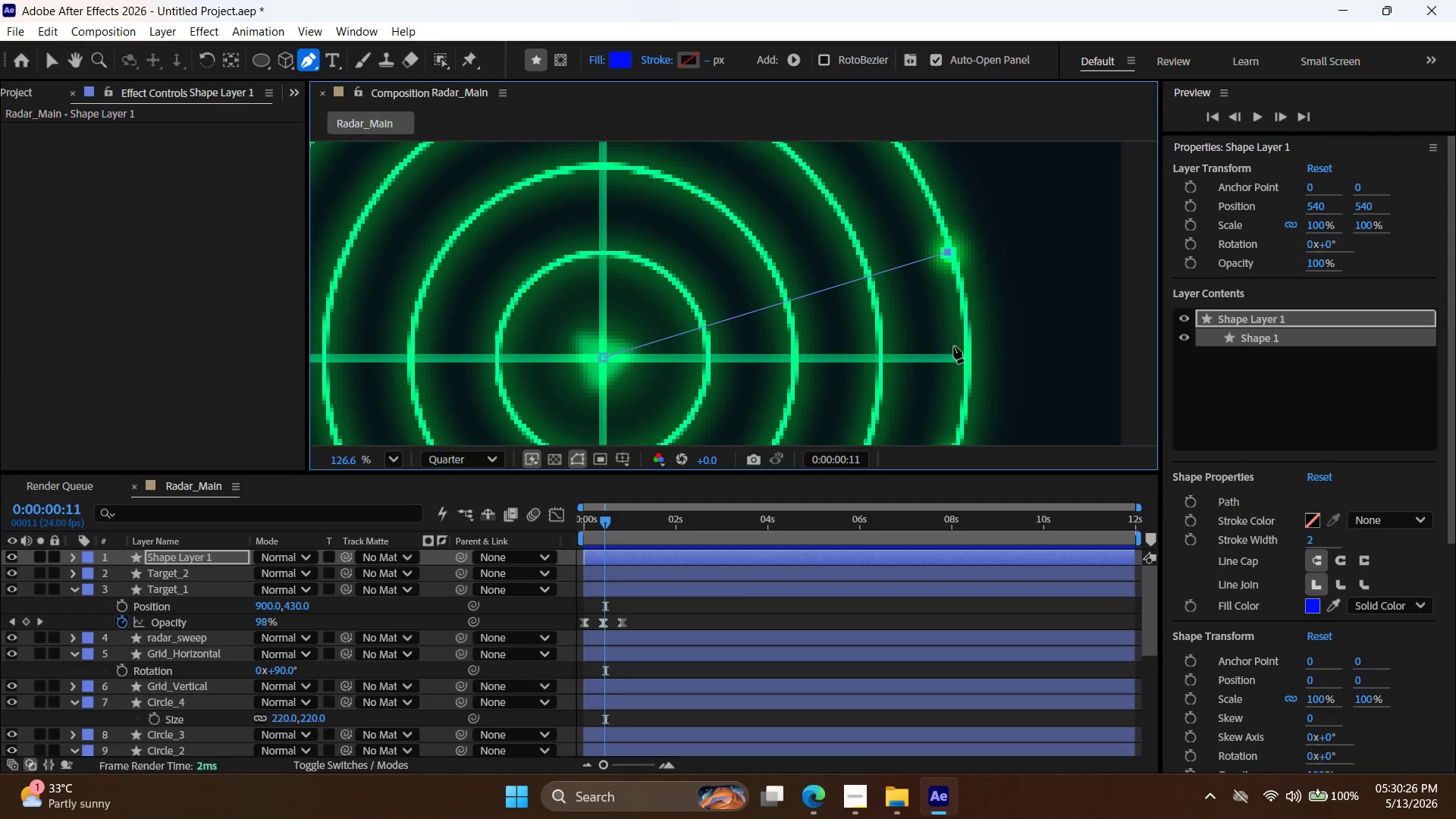 
hold_key(key=Space, duration=0.86)
 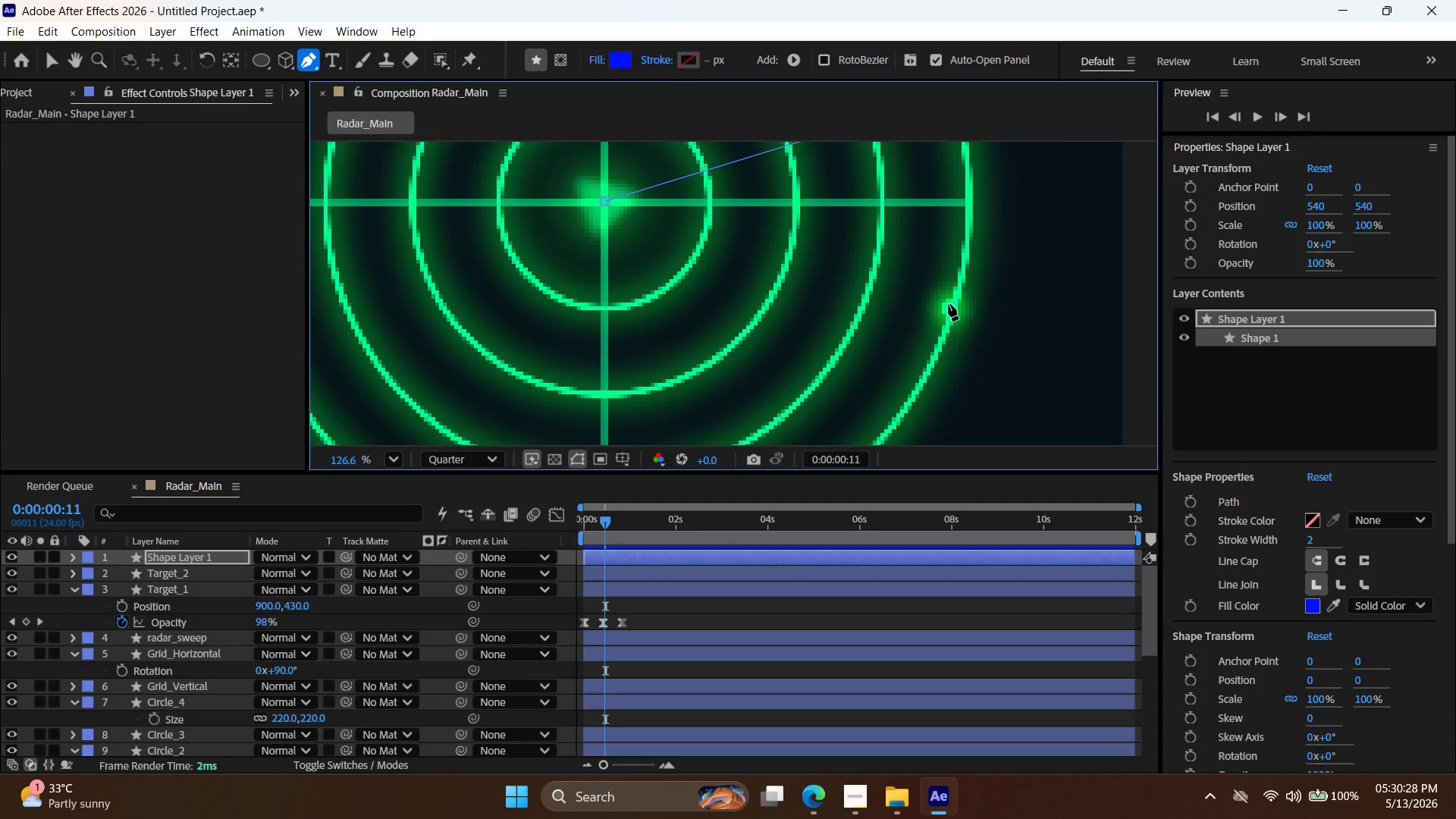 
left_click_drag(start_coordinate=[952, 341], to_coordinate=[953, 185])
 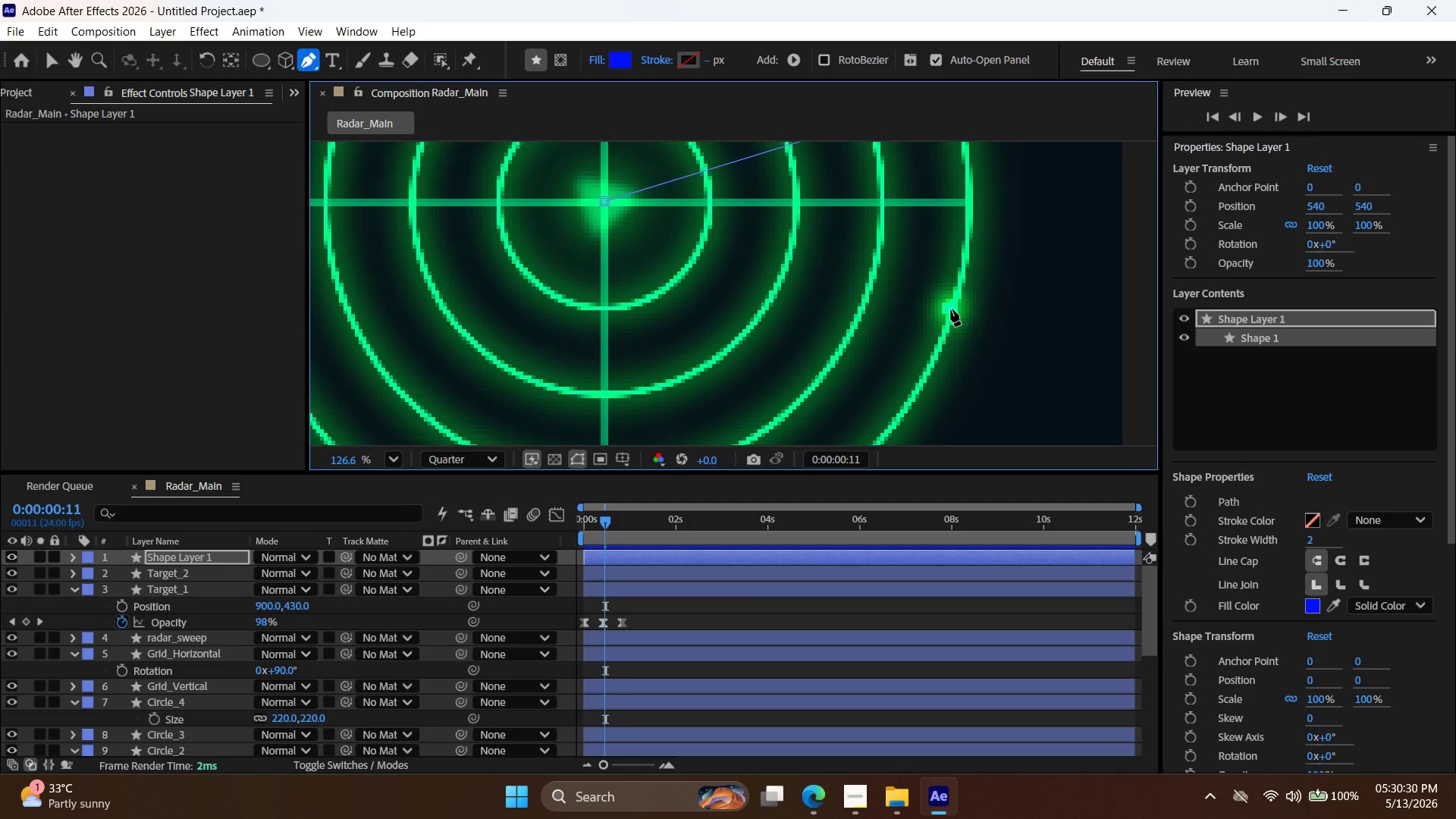 
left_click([951, 310])
 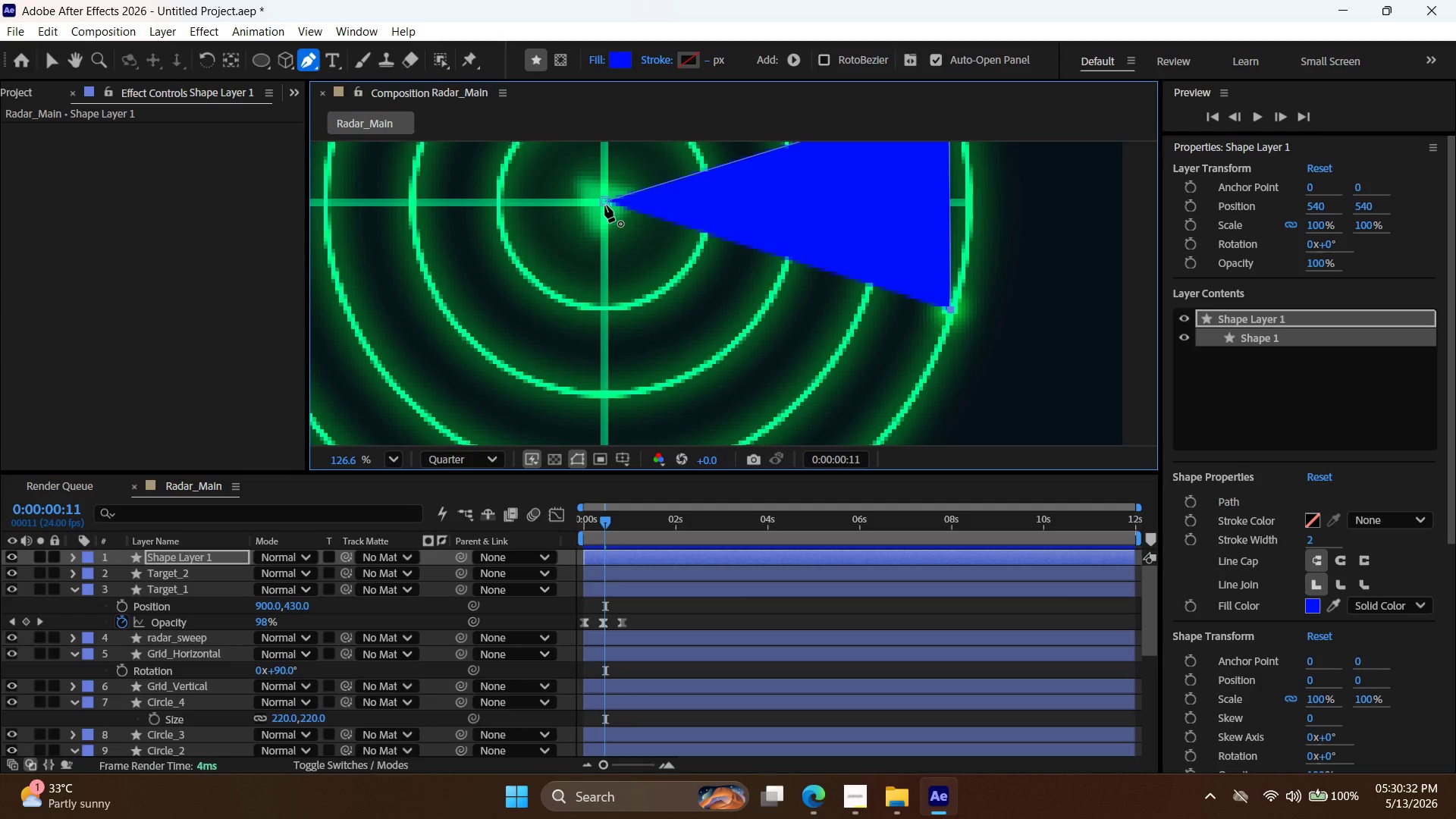 
left_click([605, 203])
 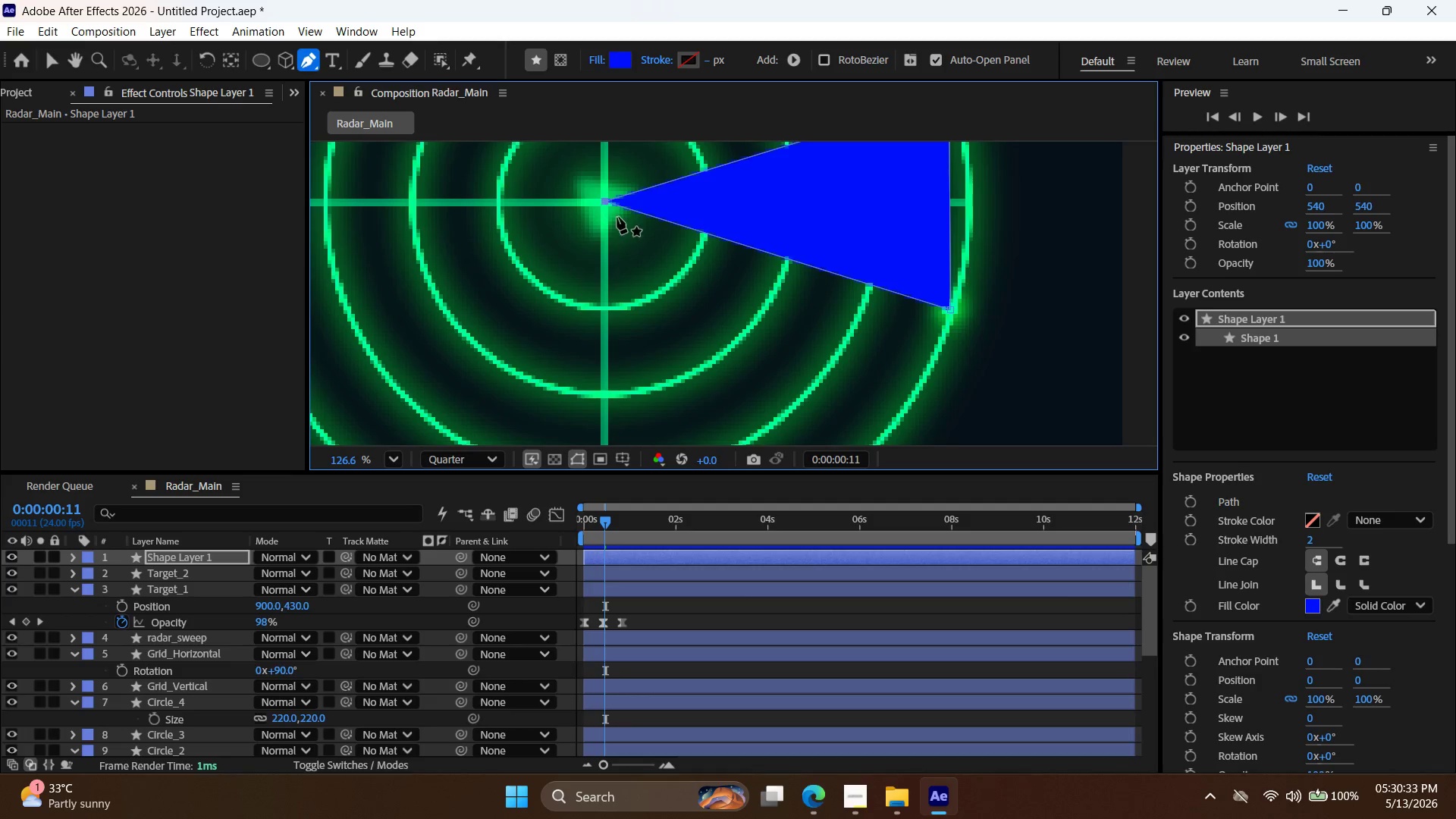 
key(Alt+AltLeft)
 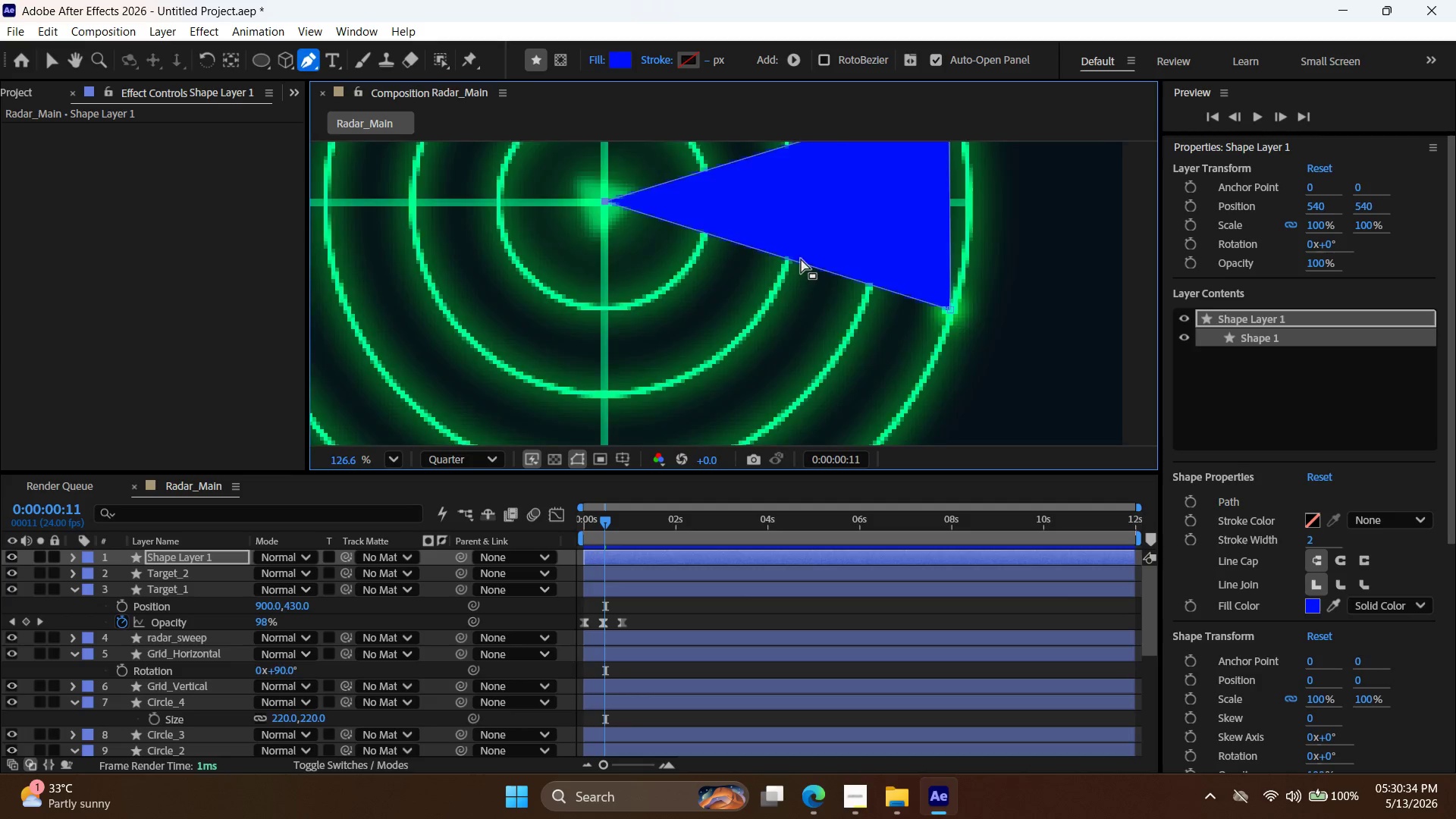 
key(Alt+AltLeft)
 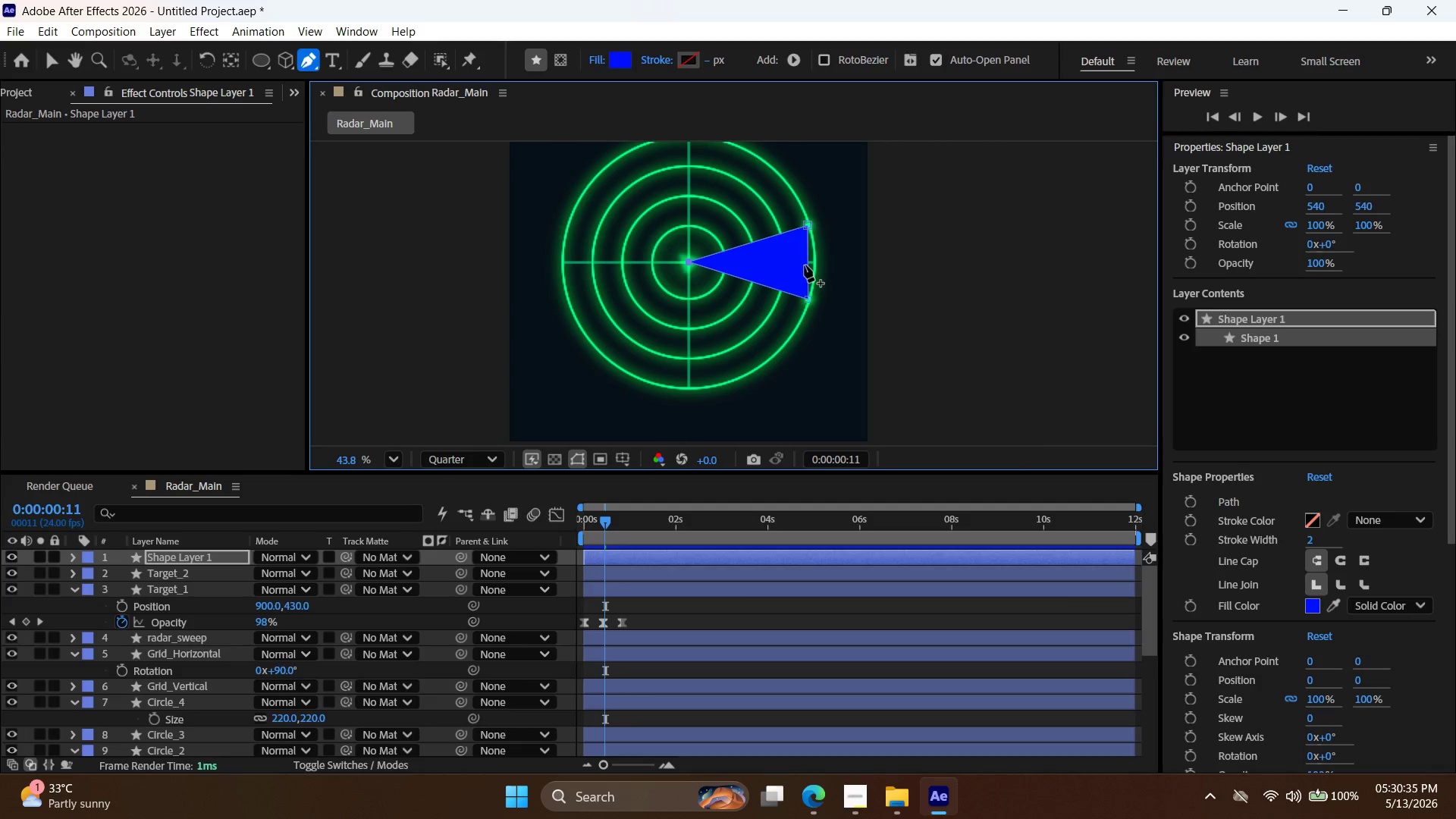 
key(Alt+AltLeft)
 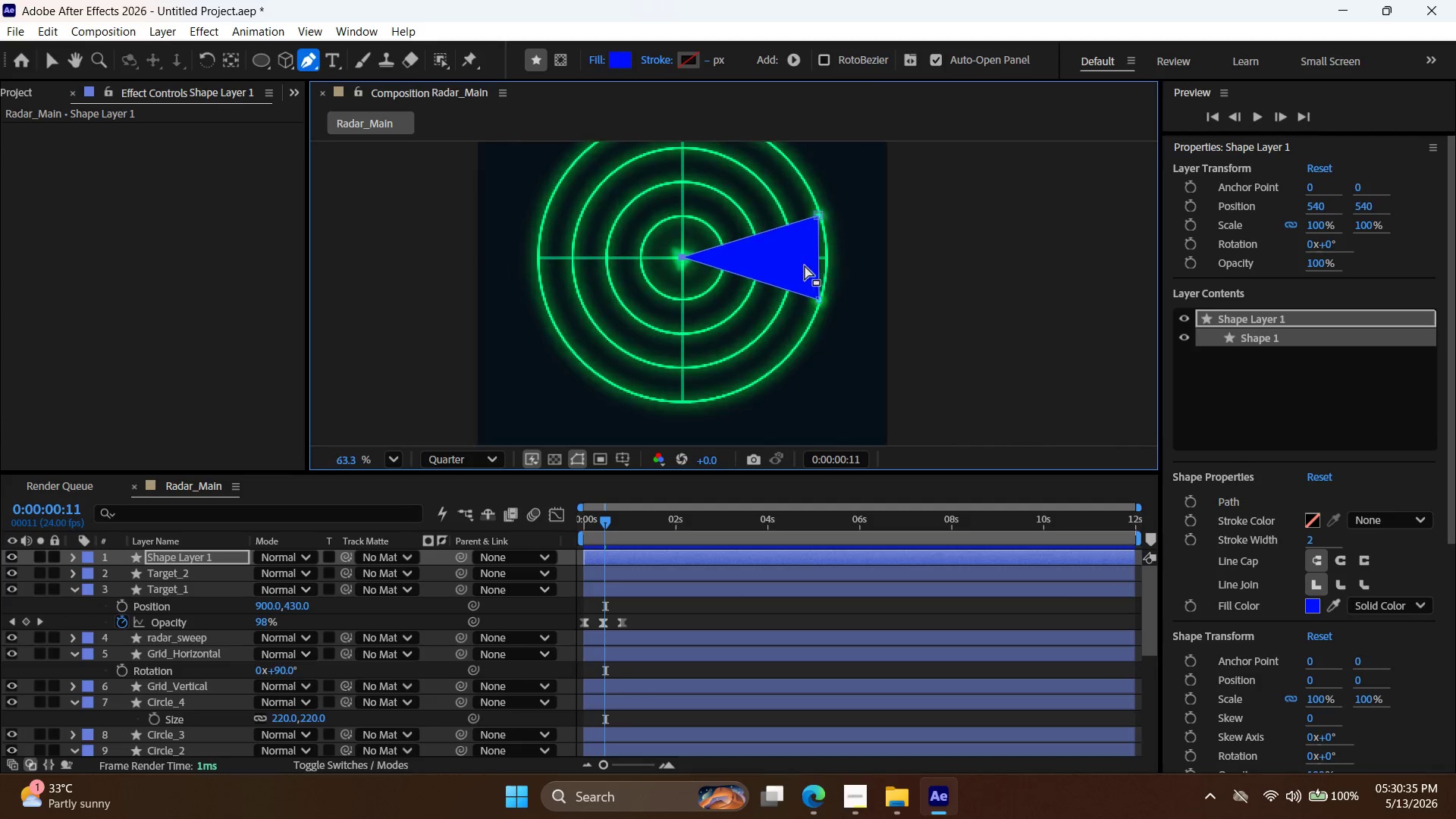 
scroll: coordinate [805, 265], scroll_direction: down, amount: 8.0
 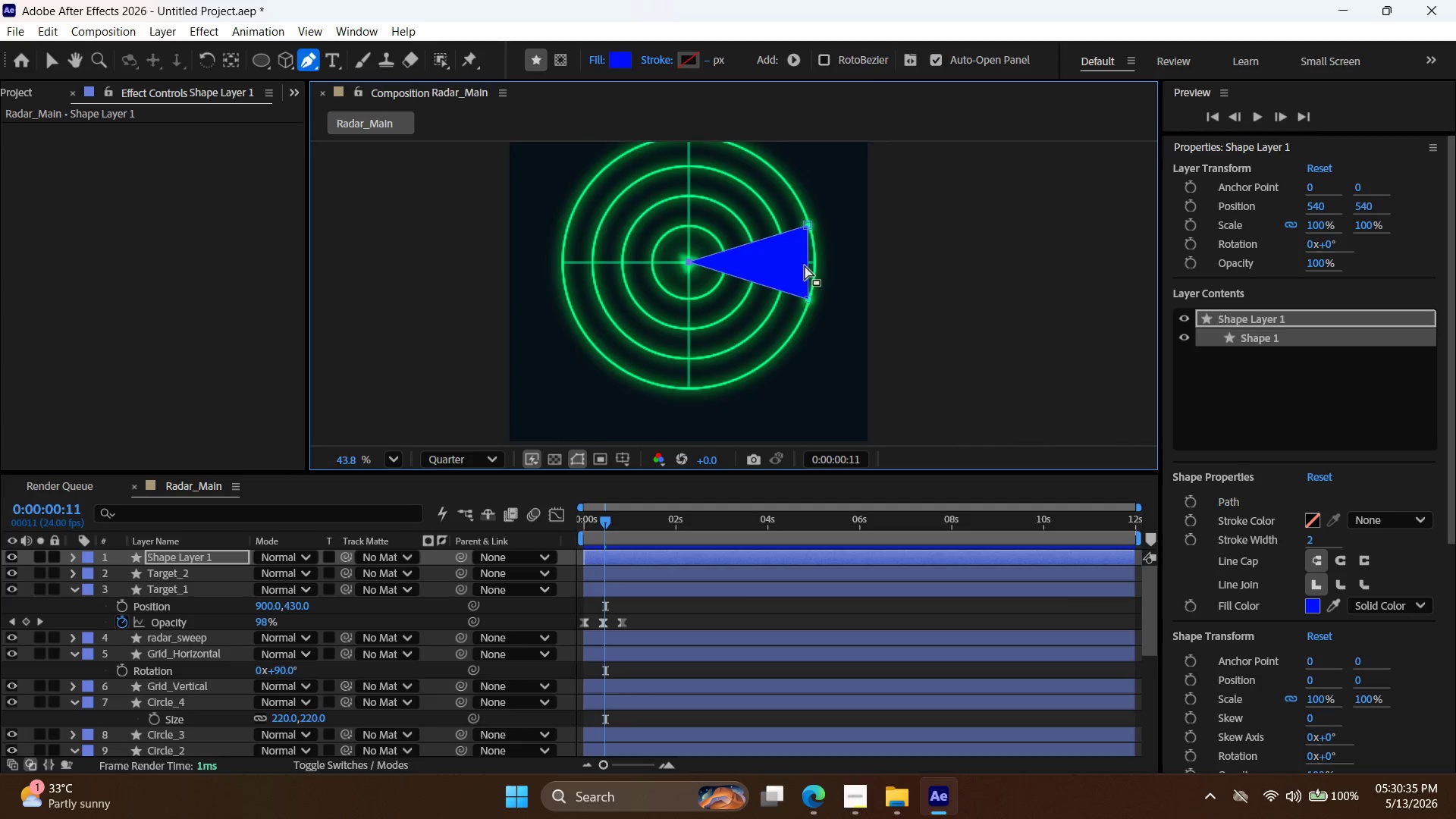 
scroll: coordinate [805, 265], scroll_direction: up, amount: 4.0
 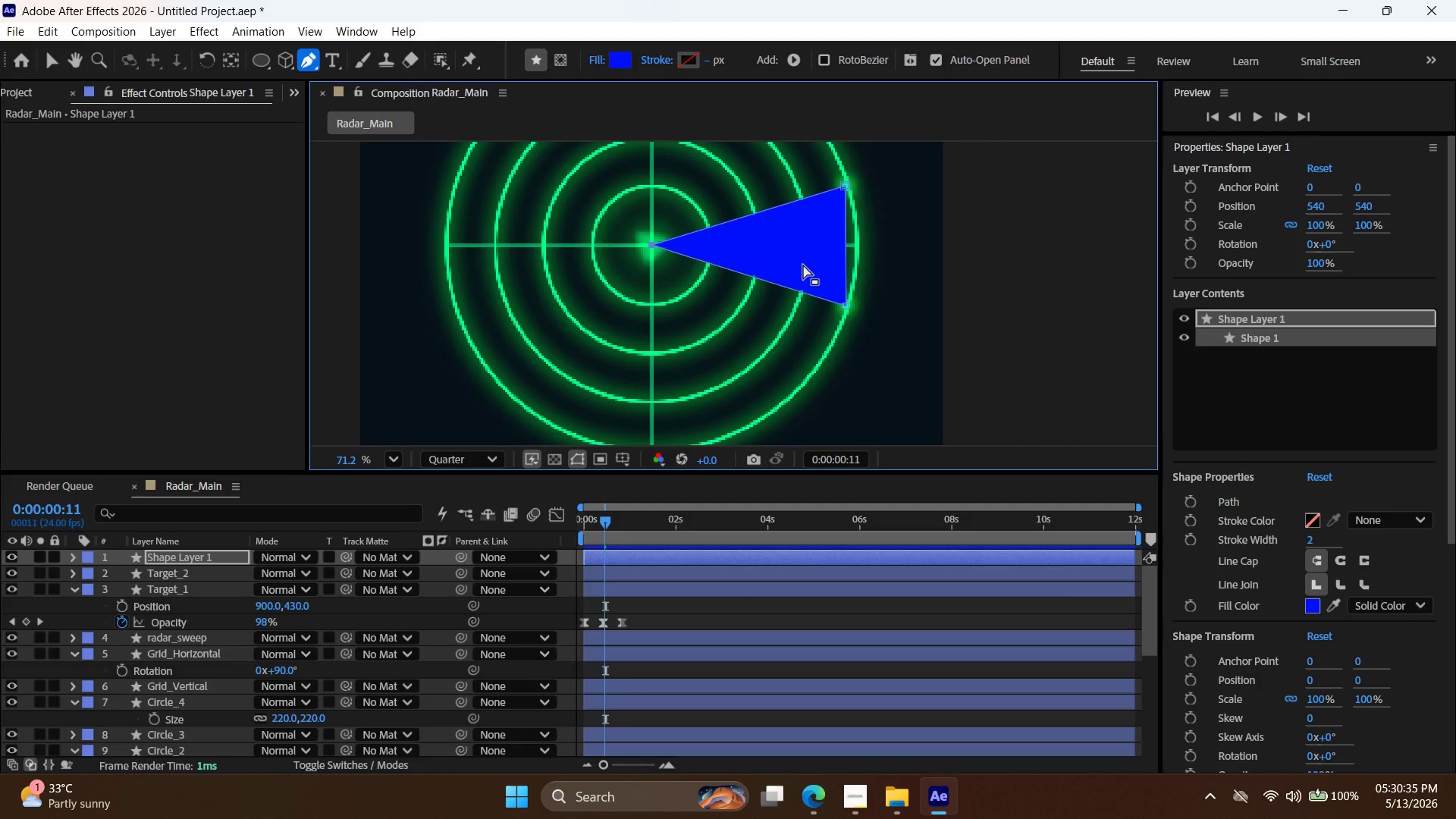 
key(Alt+AltLeft)
 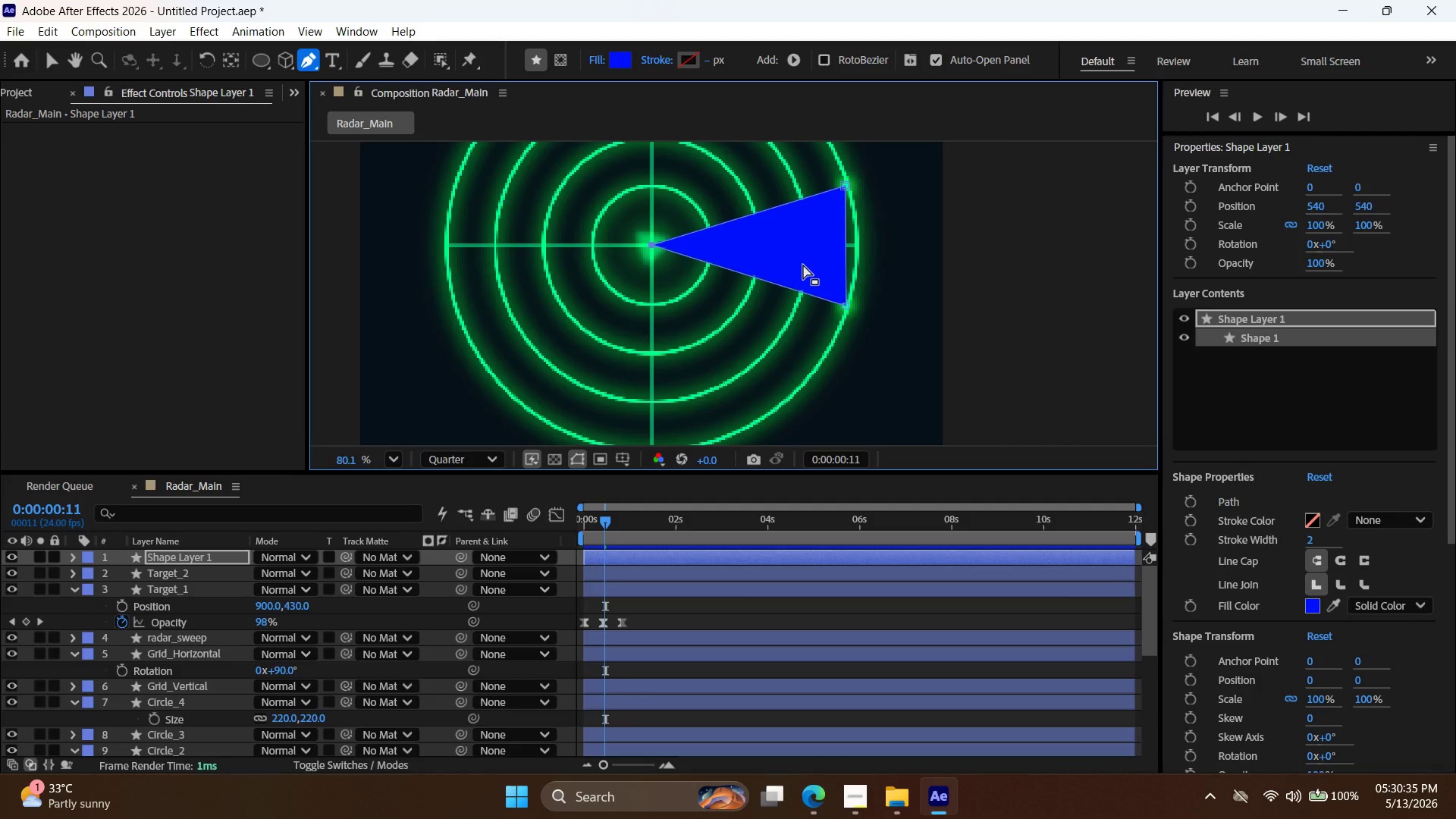 
scroll: coordinate [803, 265], scroll_direction: up, amount: 2.0
 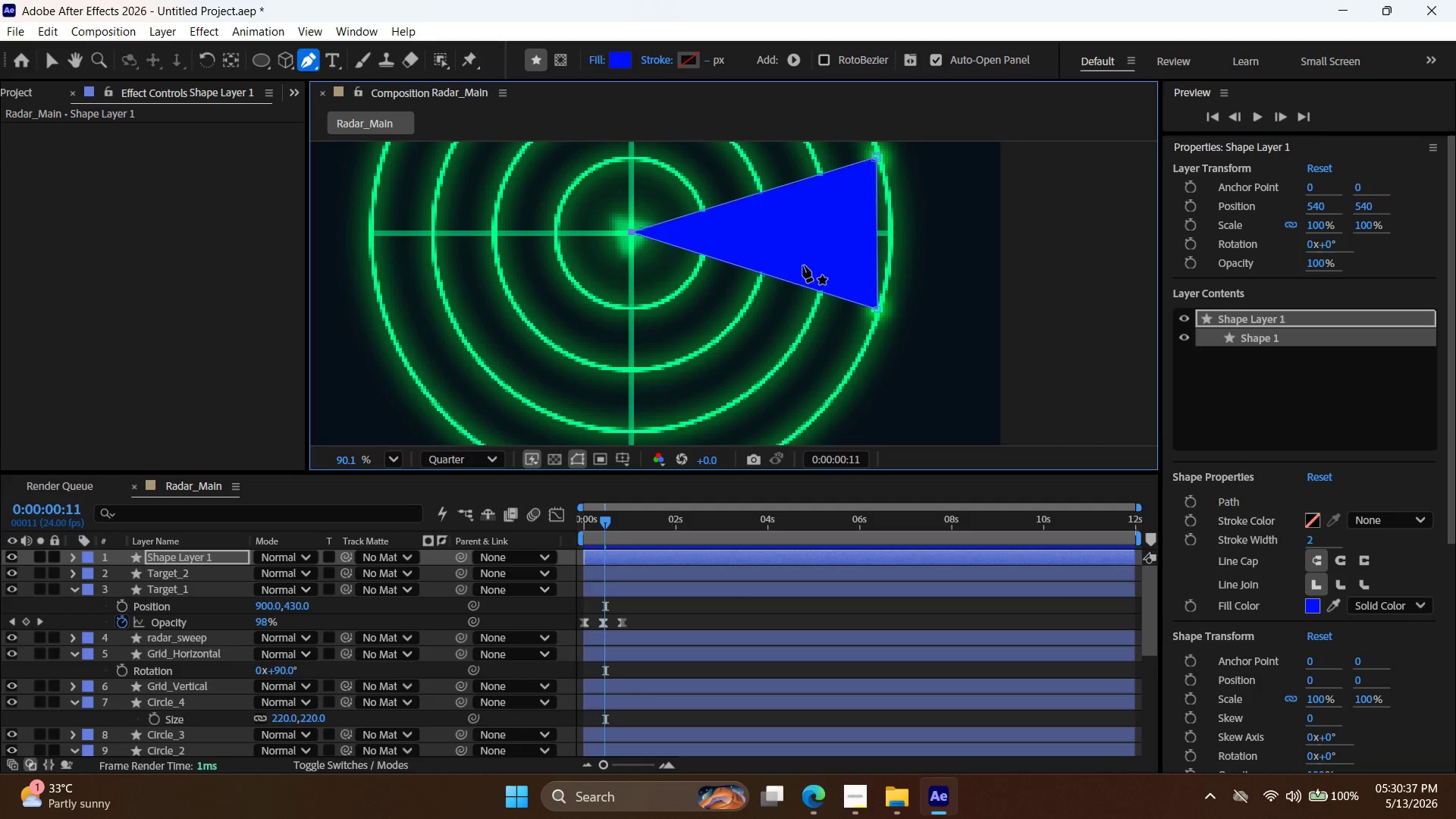 
key(Alt+AltLeft)
 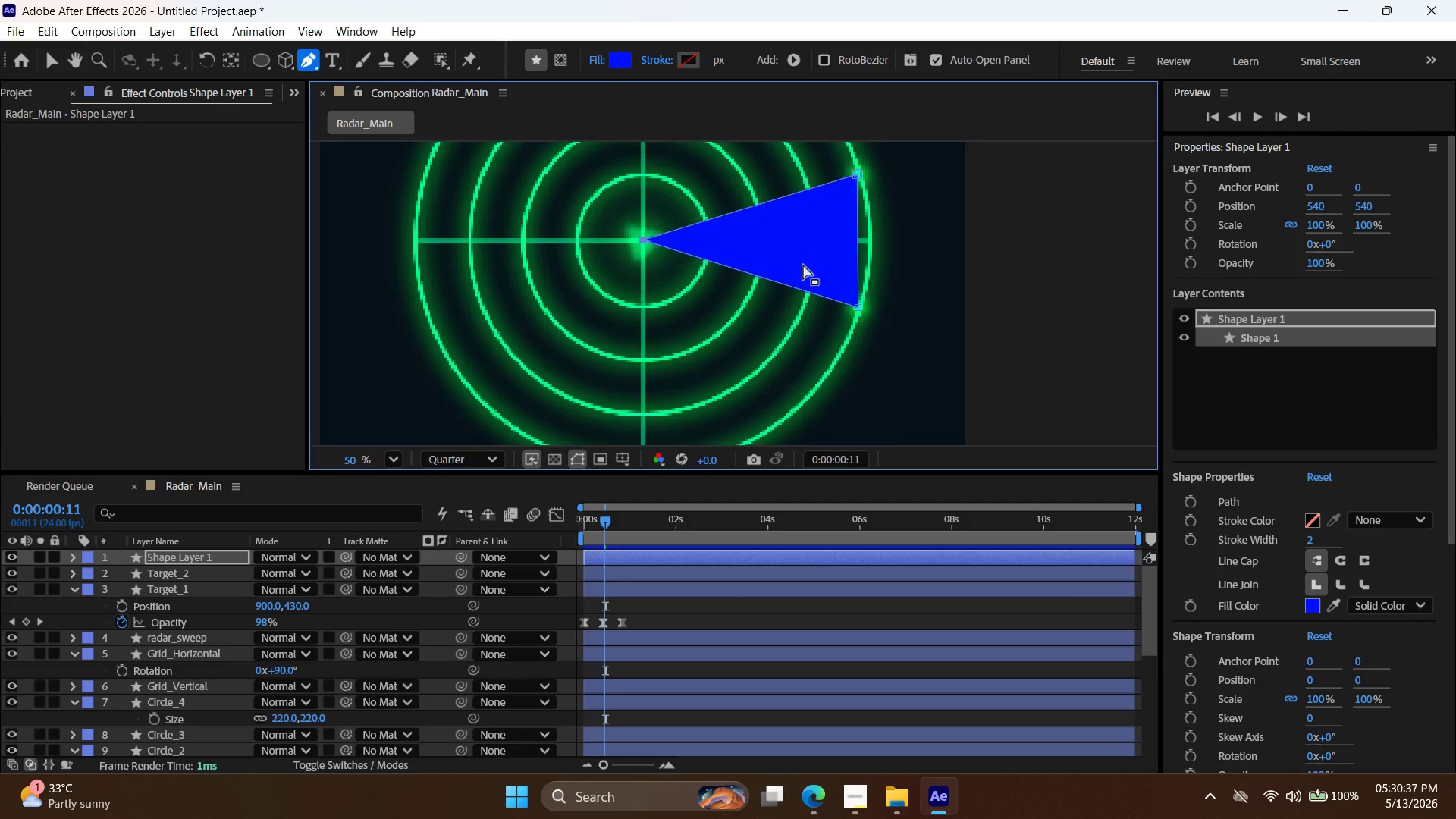 
scroll: coordinate [803, 265], scroll_direction: down, amount: 4.0
 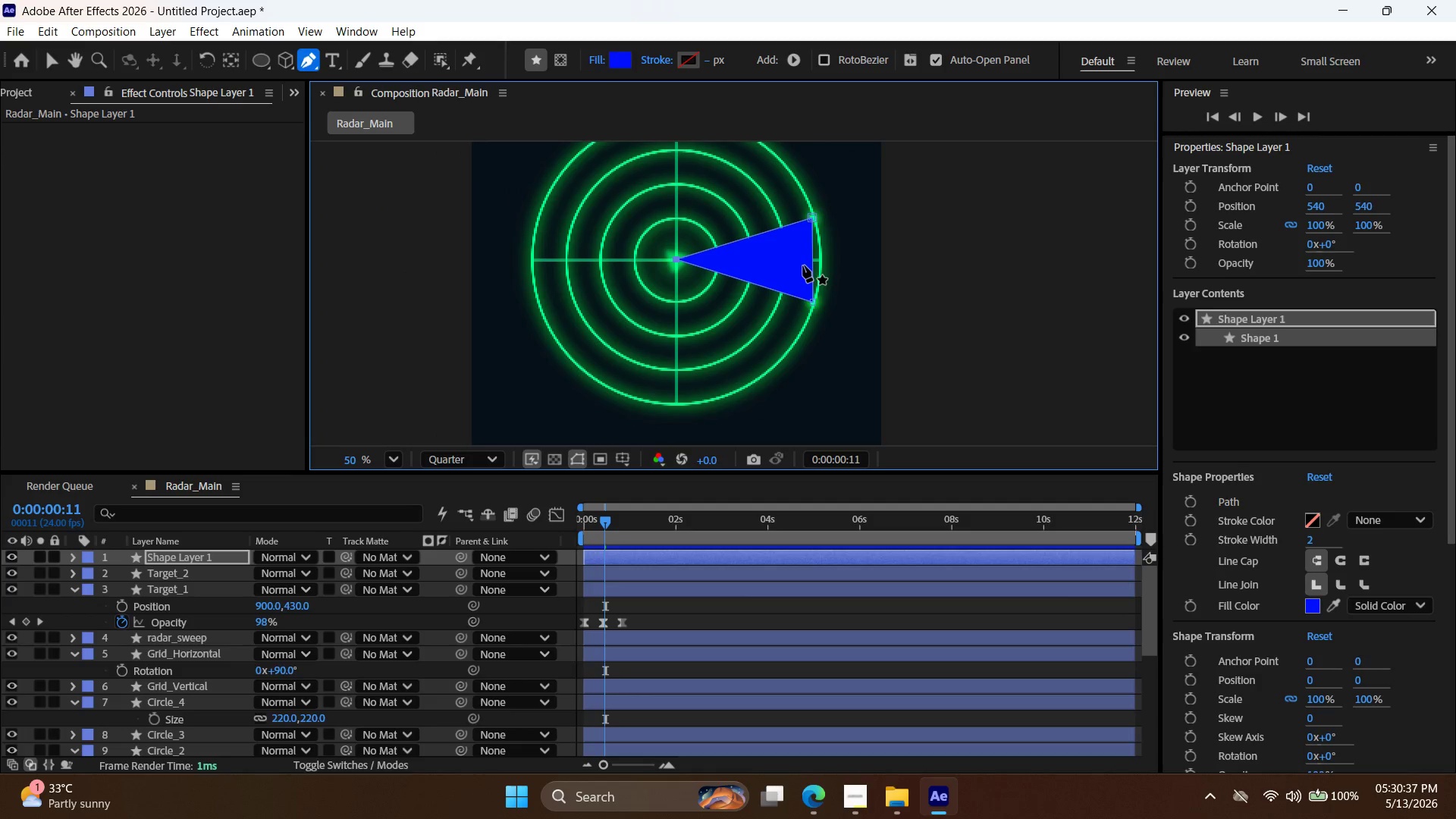 
key(V)
 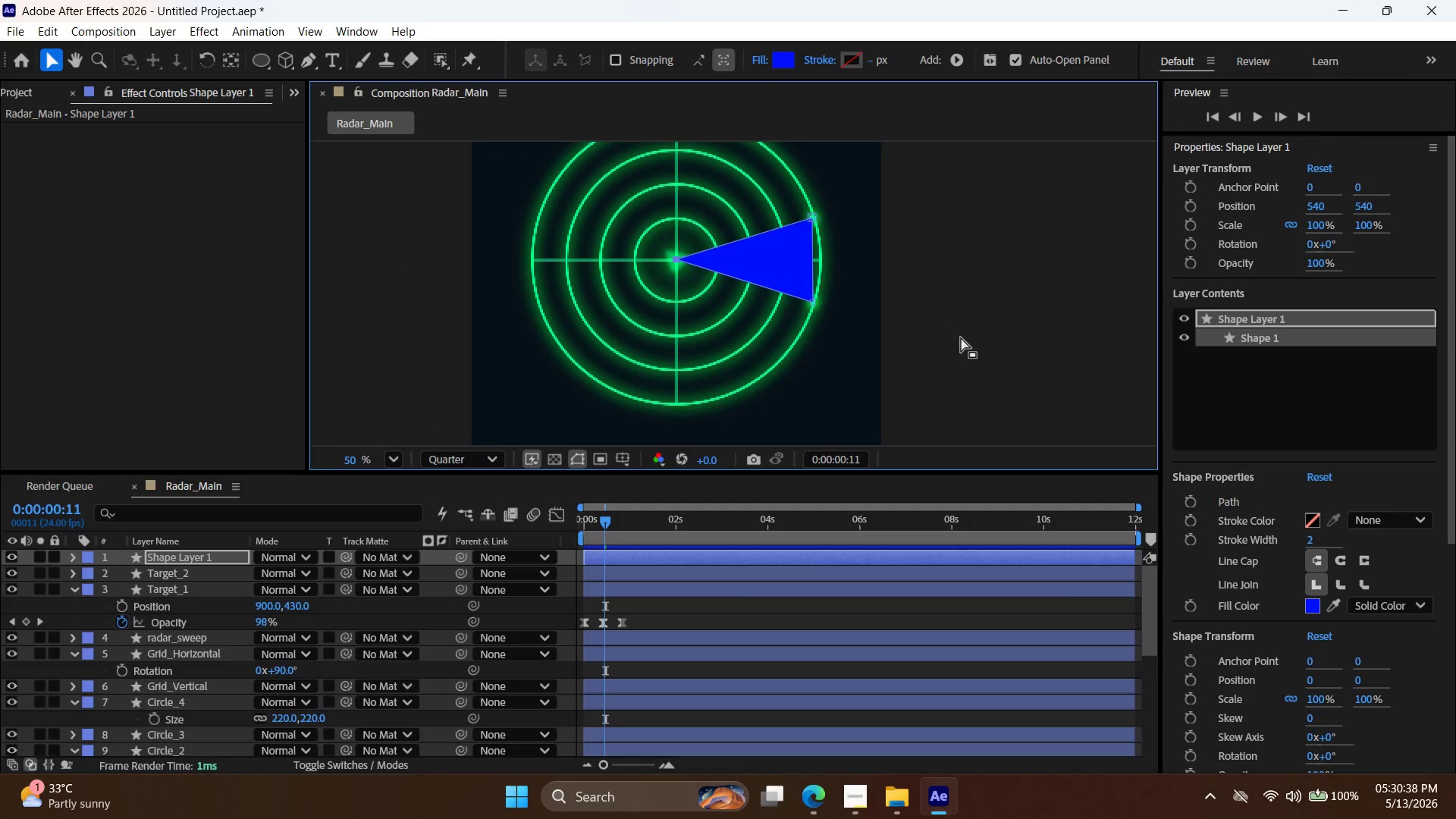 
left_click([967, 339])
 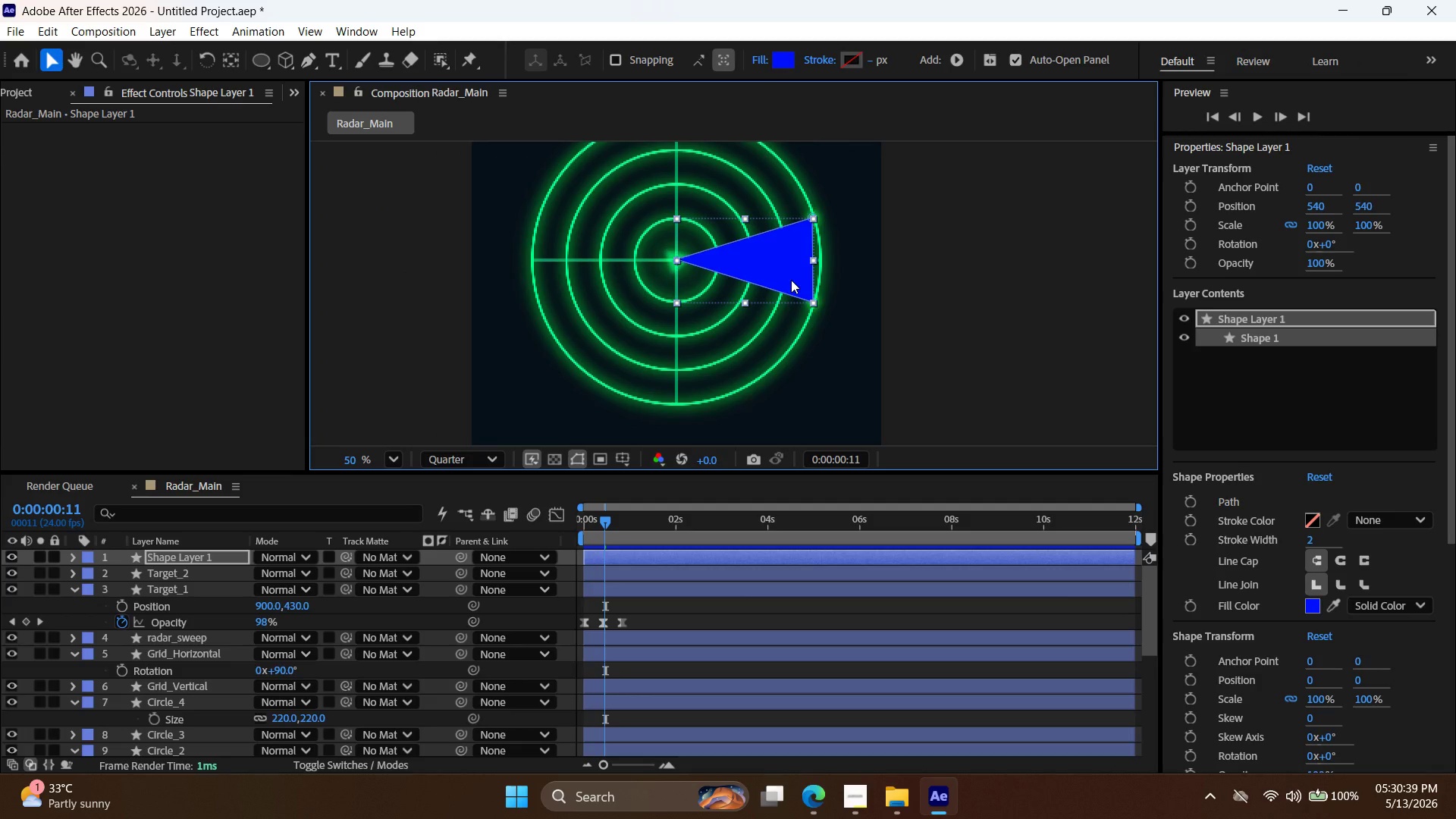 
left_click([791, 280])
 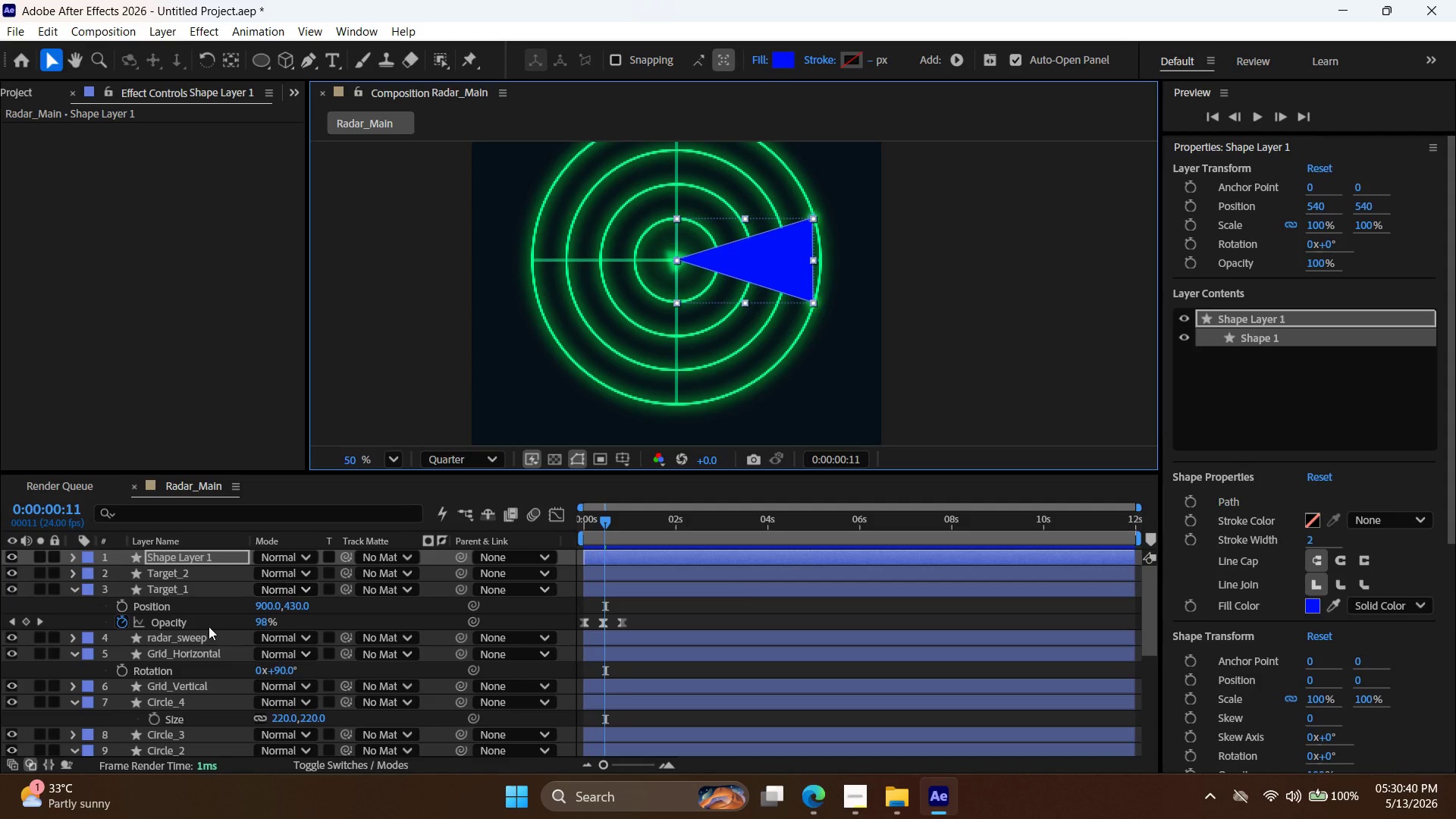 
left_click([182, 636])
 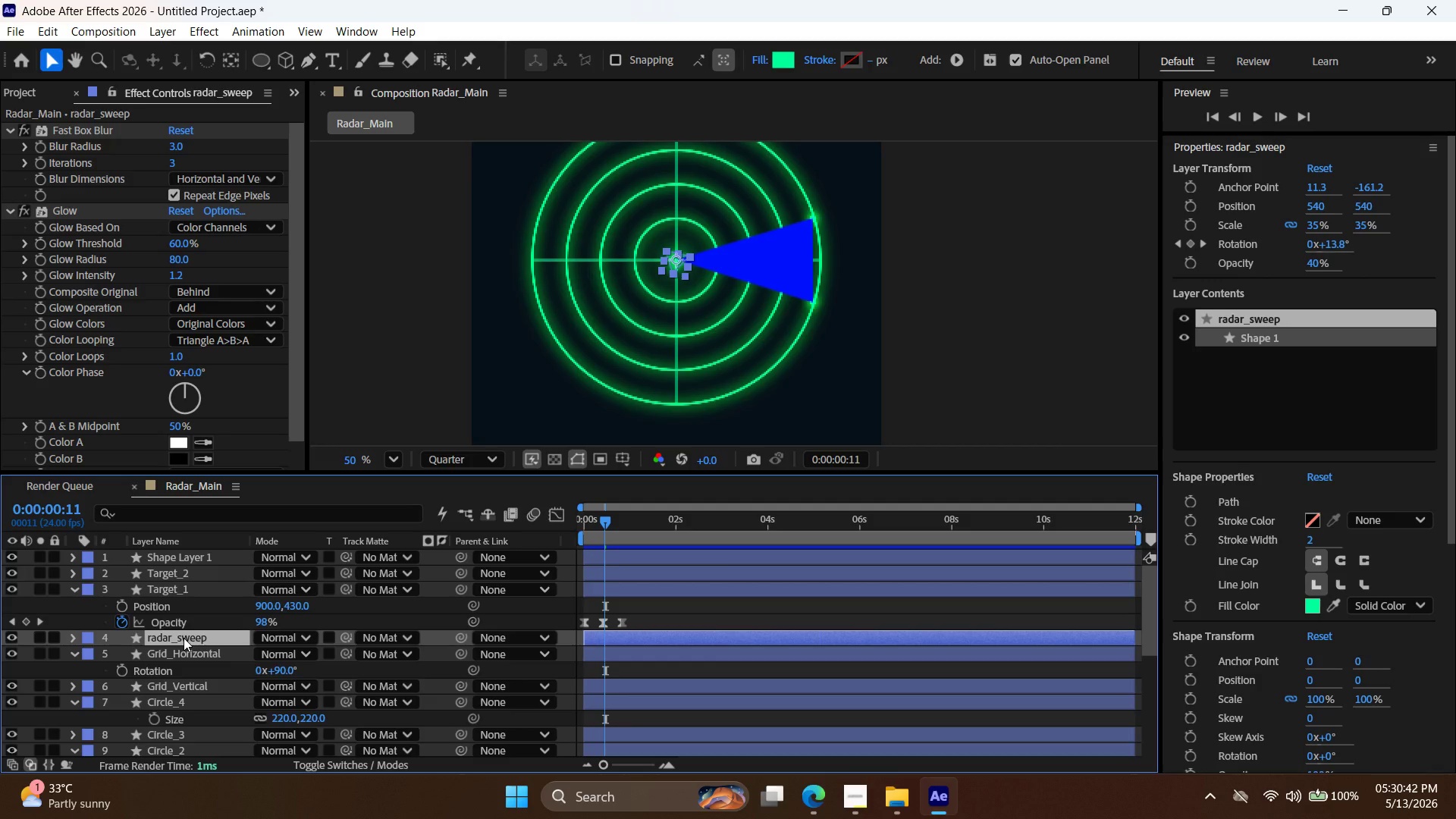 
right_click([184, 638])
 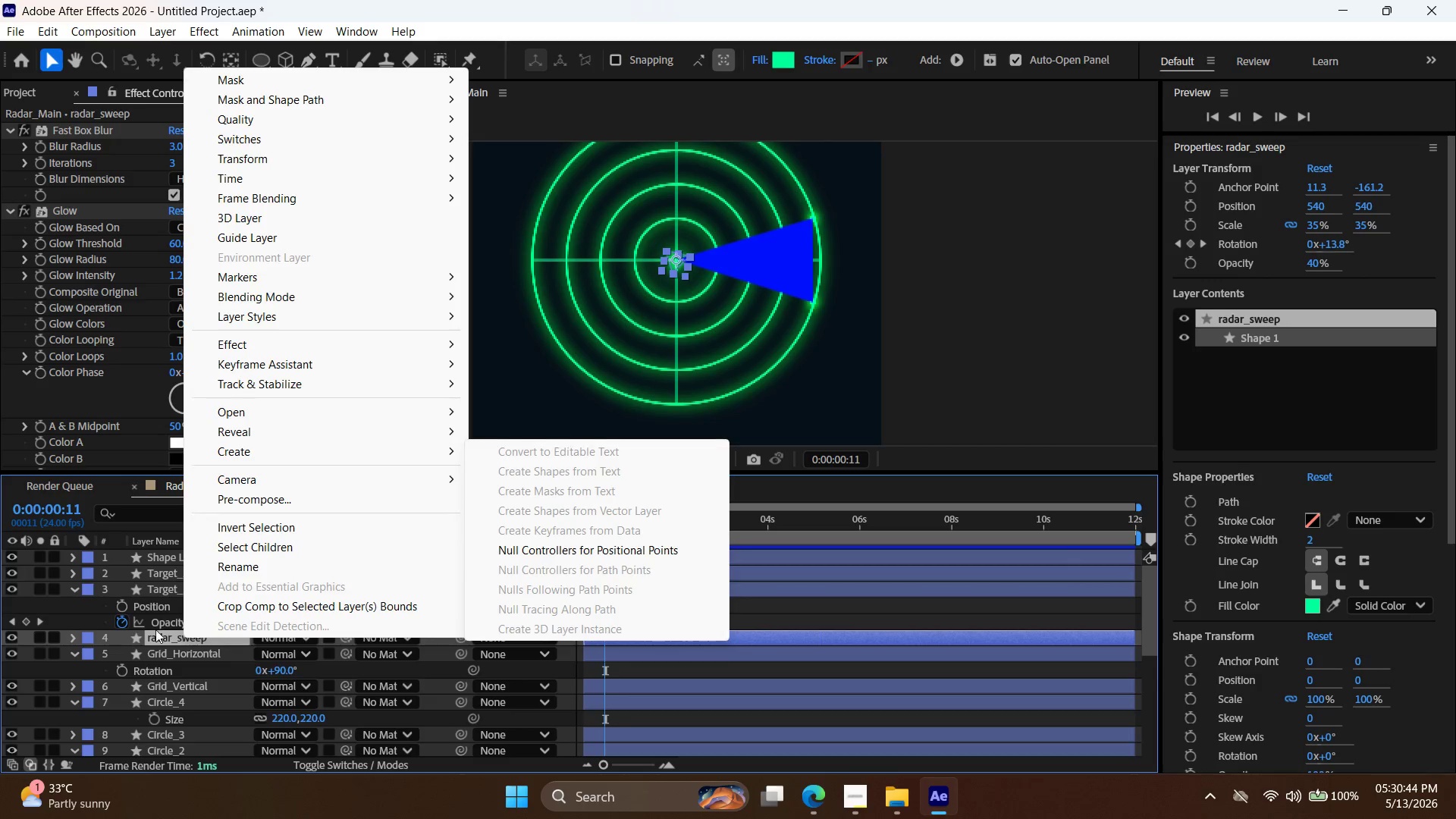 
left_click([166, 638])
 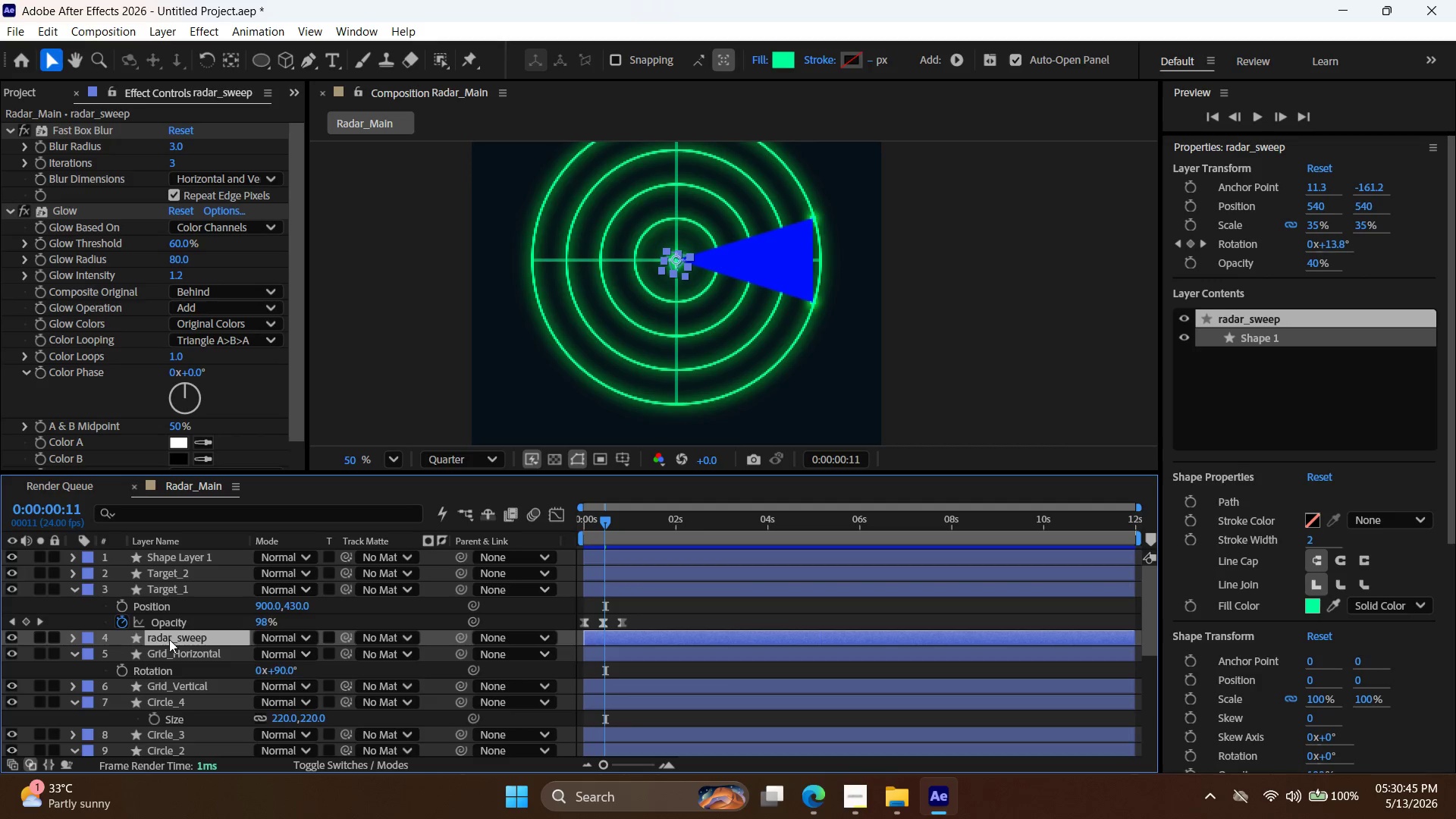 
key(Control+ControlLeft)
 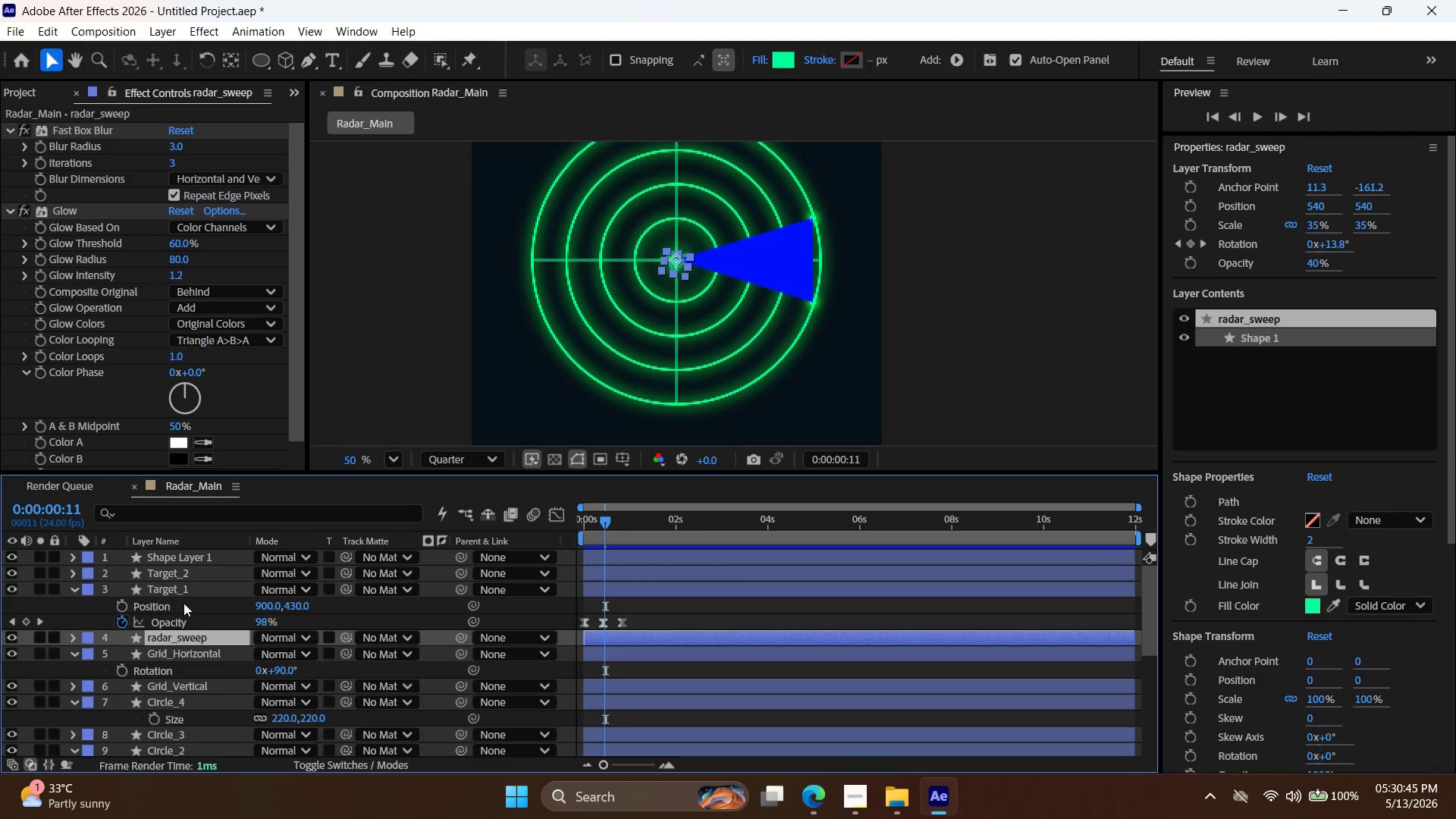 
key(Control+C)
 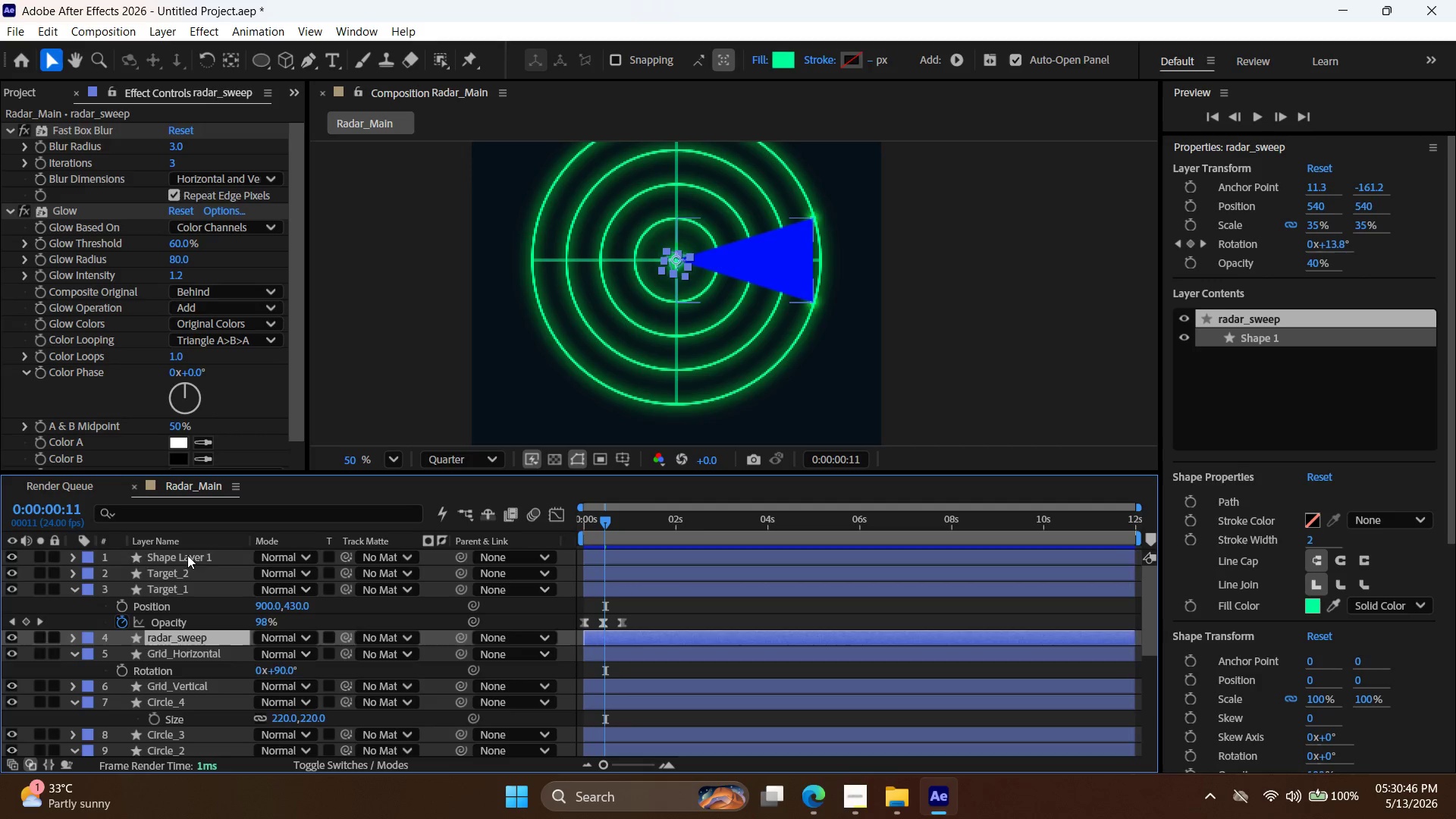 
left_click([187, 554])
 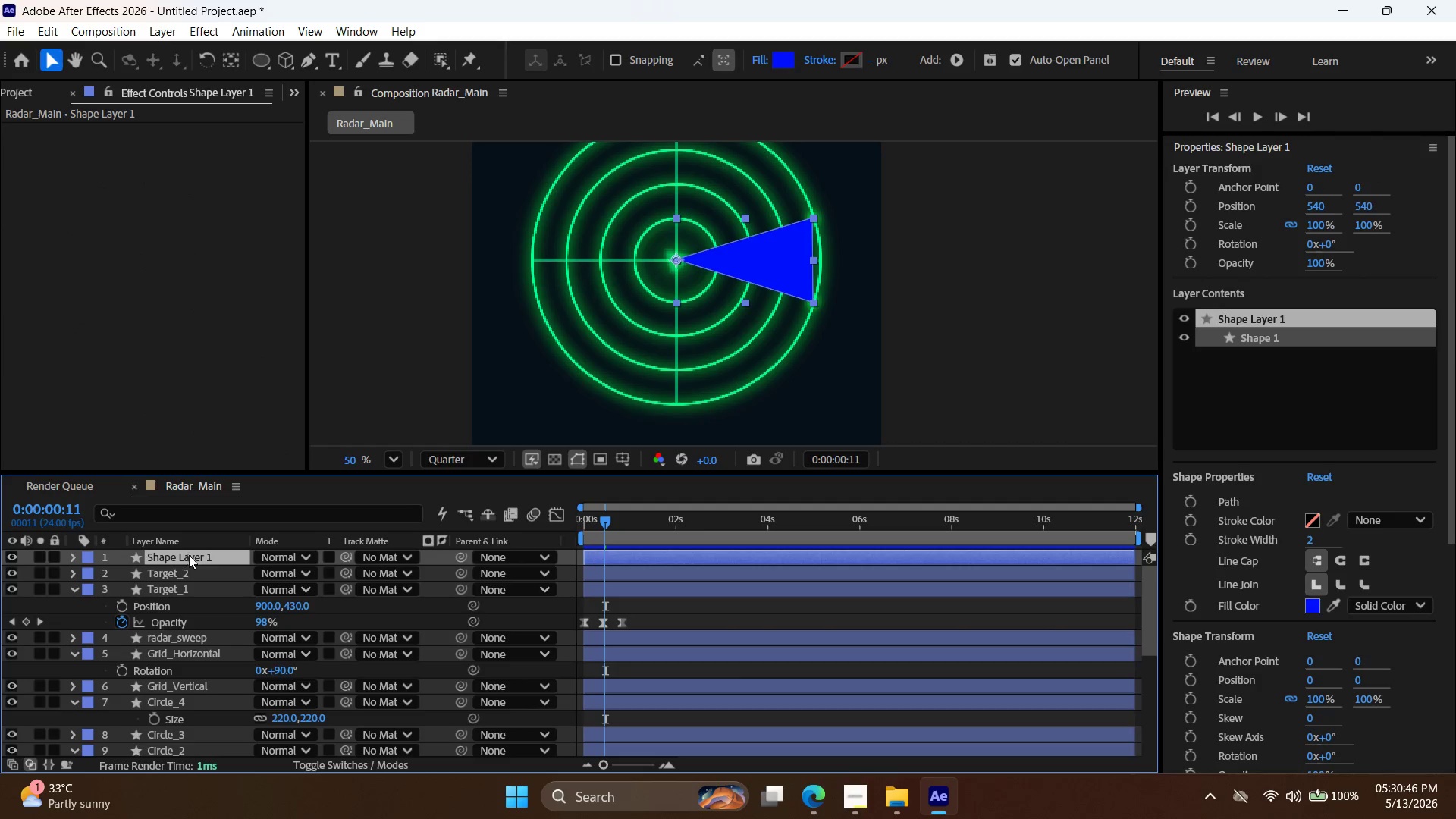 
key(Control+V)
 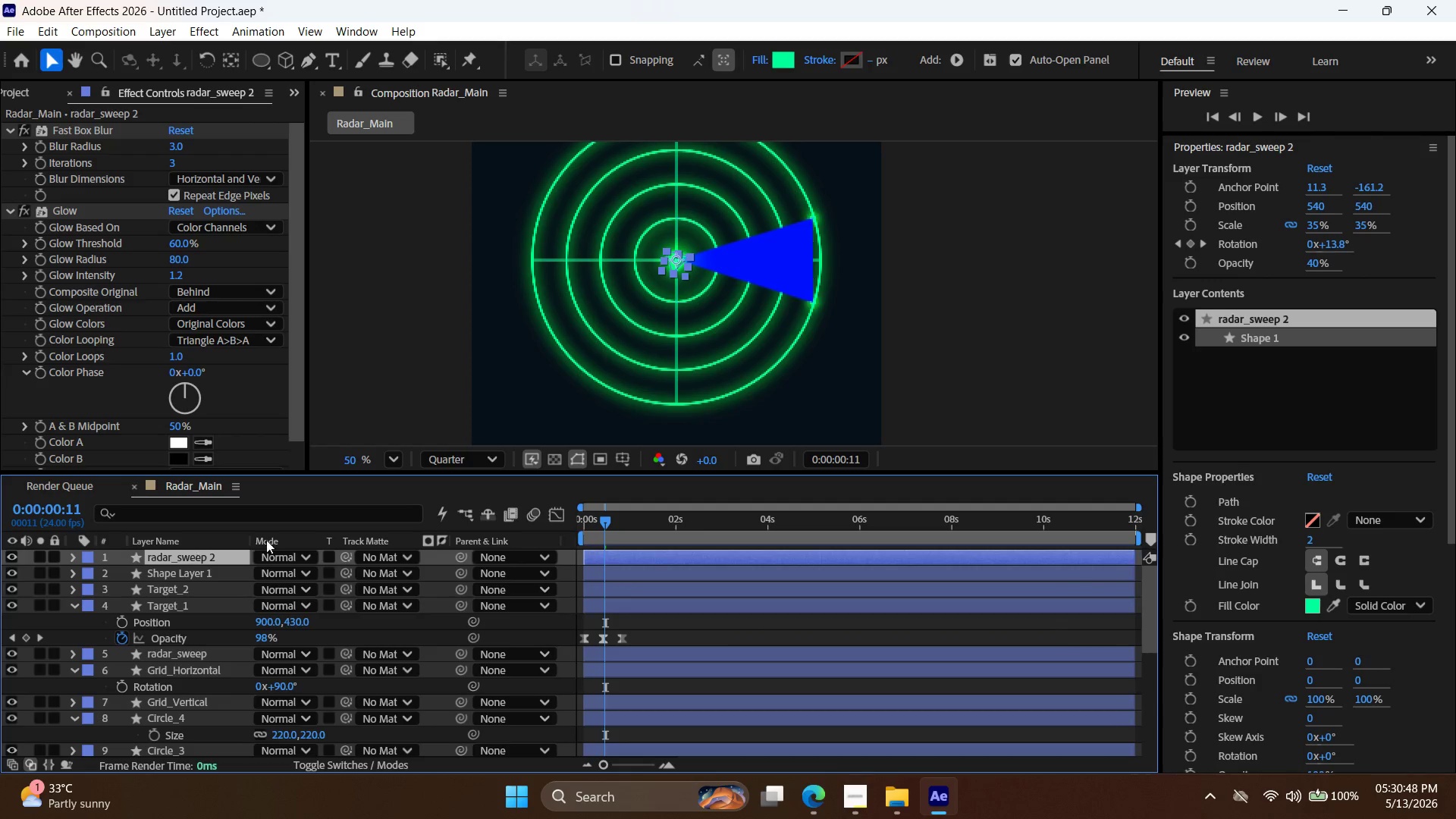 
key(Control+ControlLeft)
 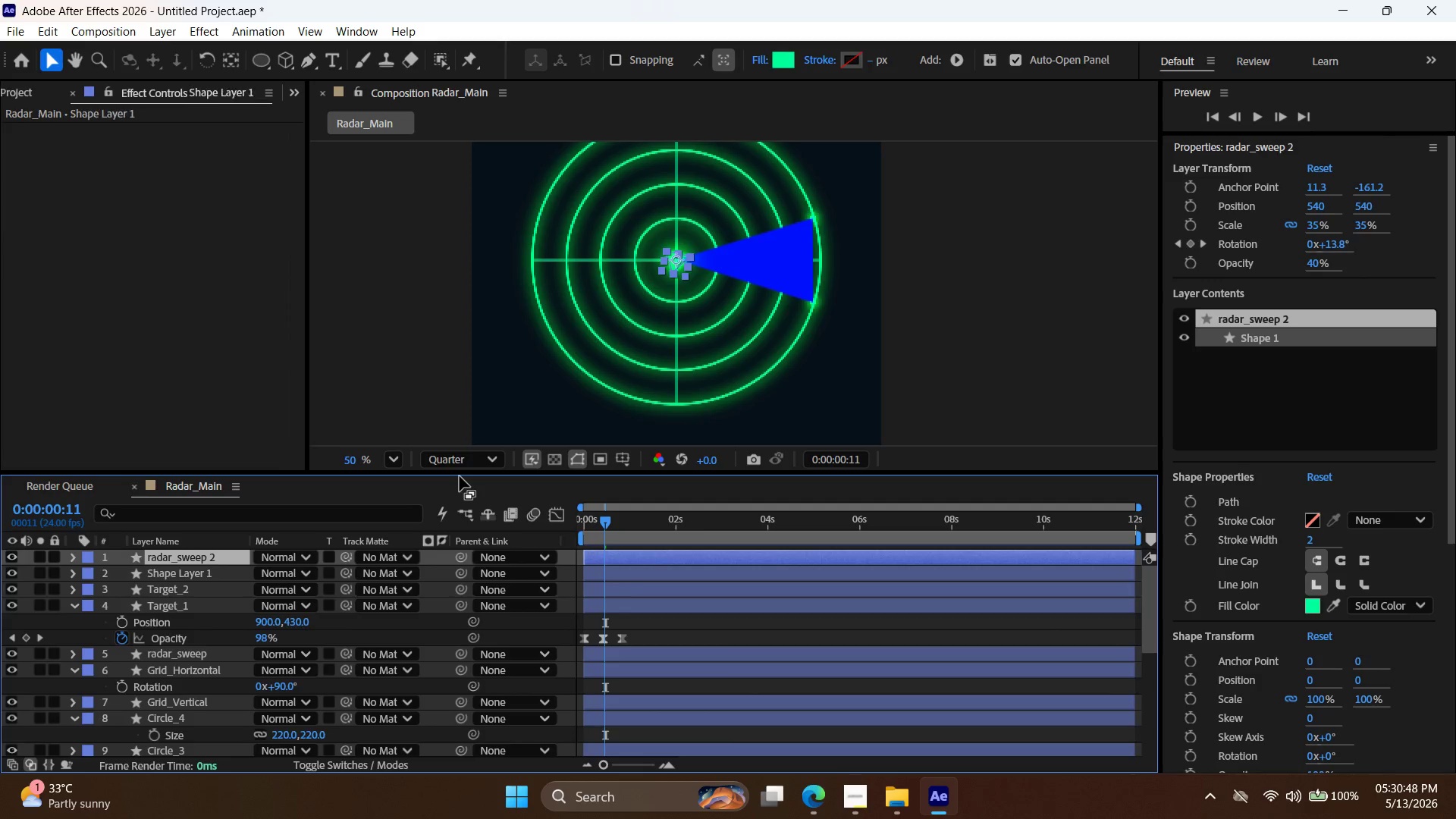 
key(Control+Z)
 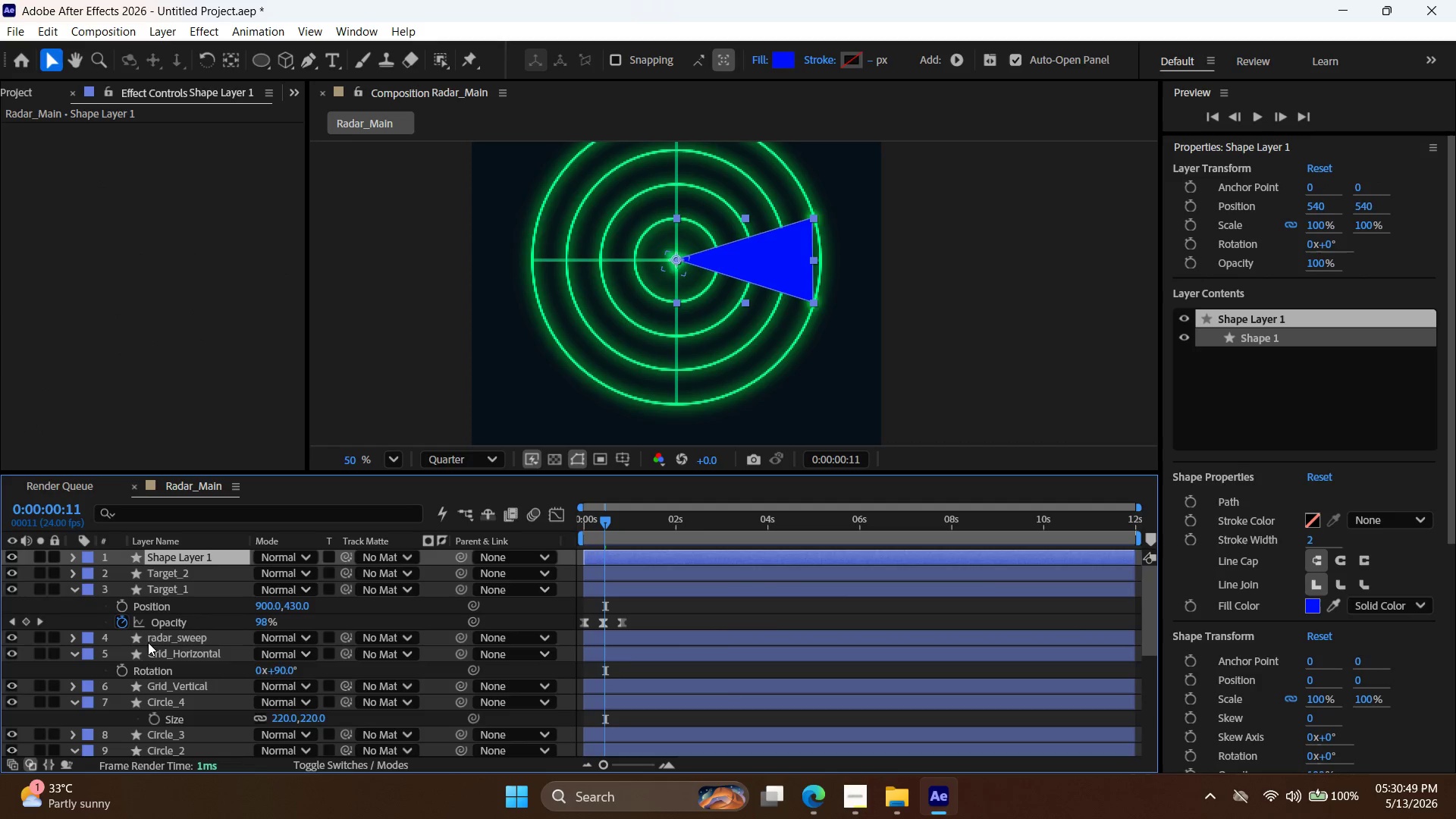 
mouse_move([82, 649])
 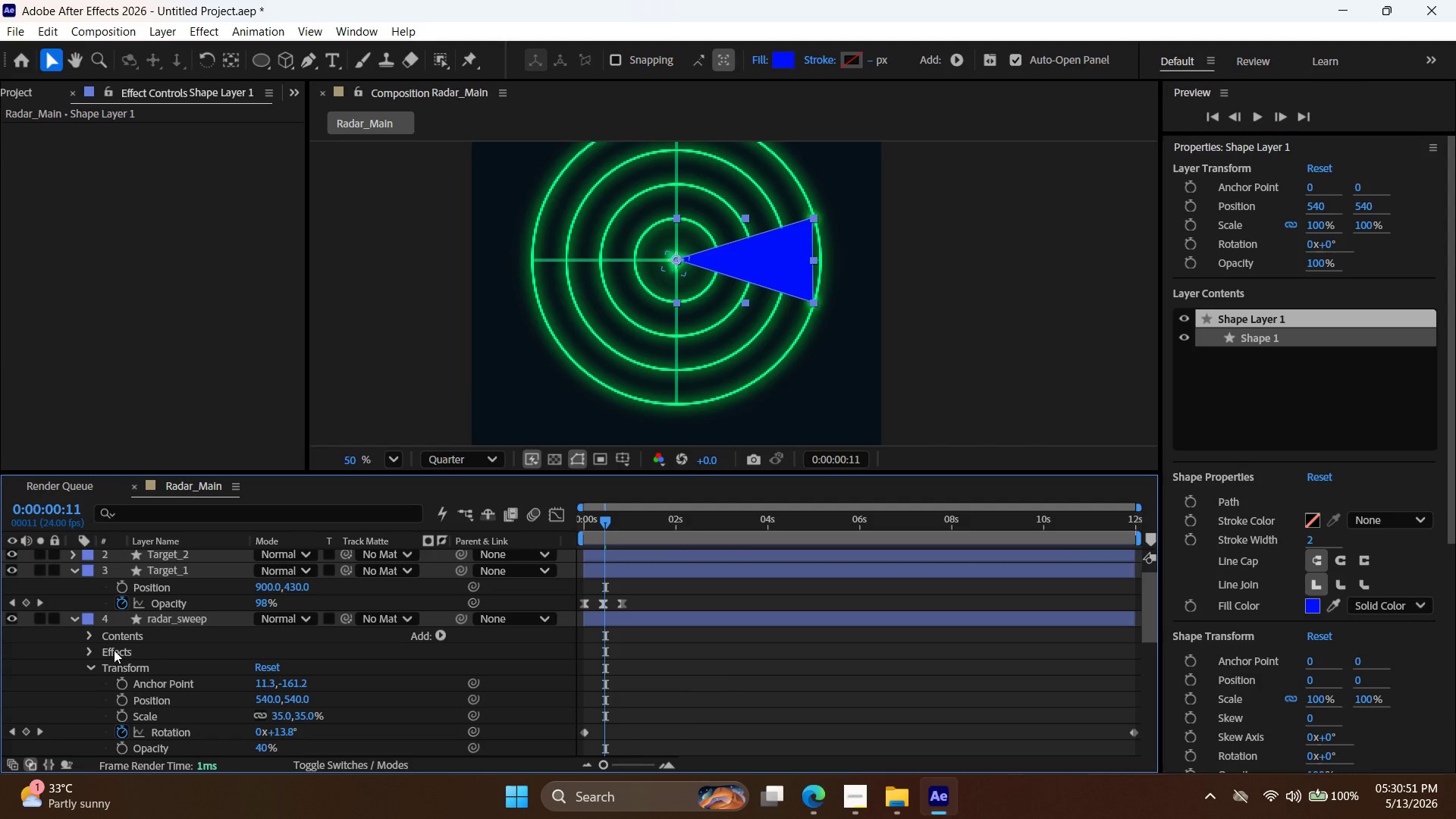 
mouse_move([114, 651])
 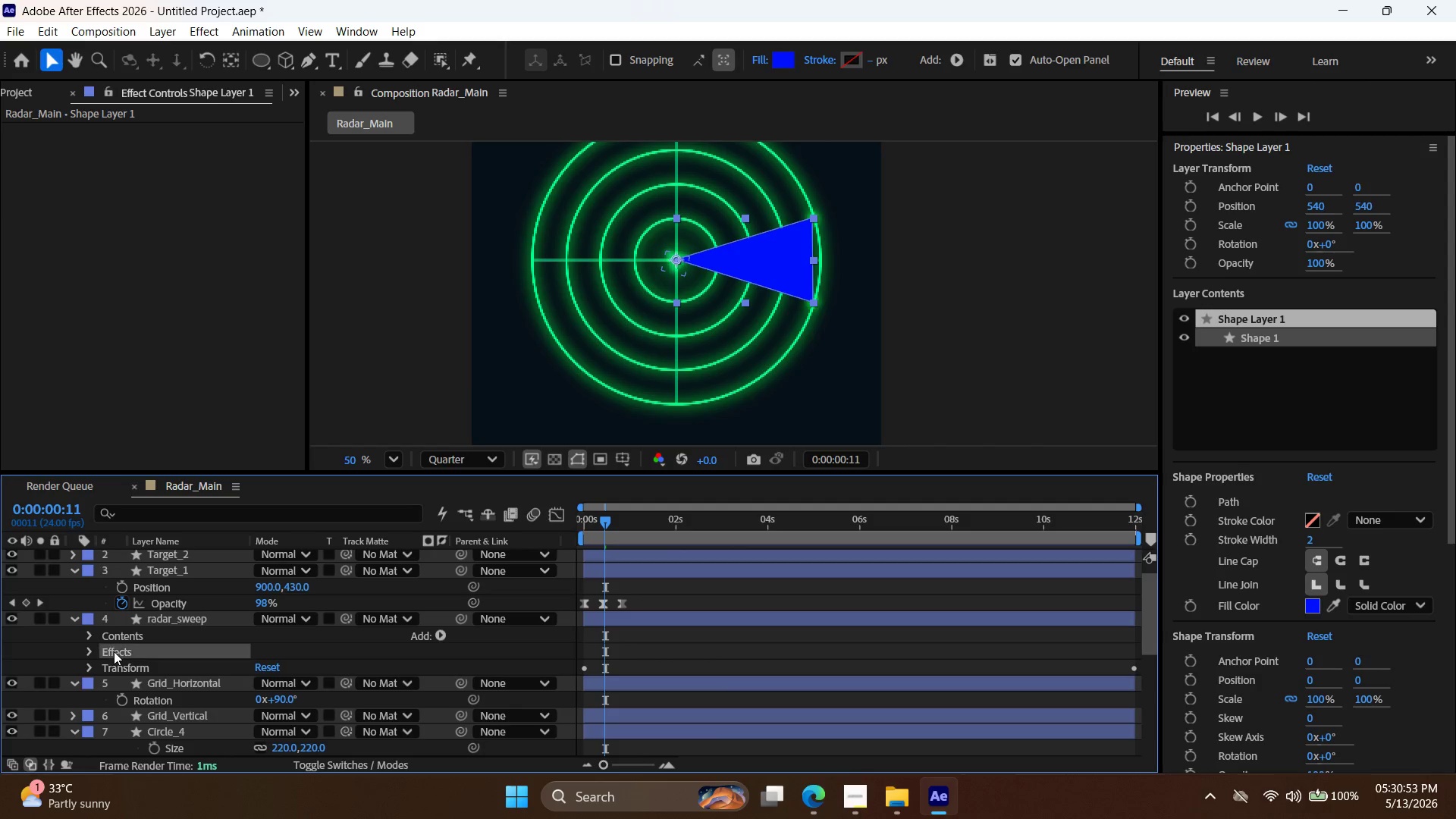 
left_click([114, 651])
 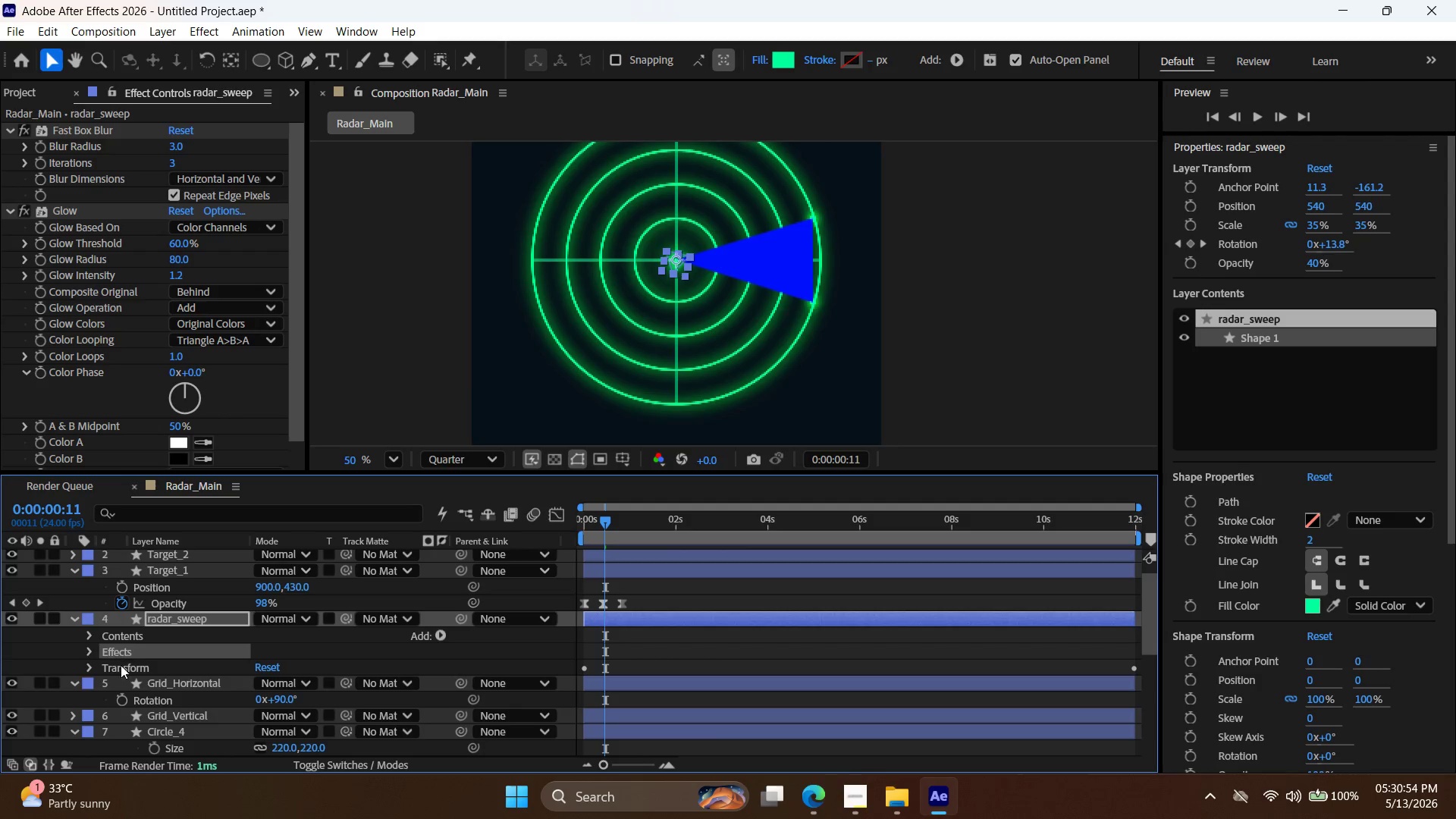 
hold_key(key=ControlLeft, duration=0.62)
 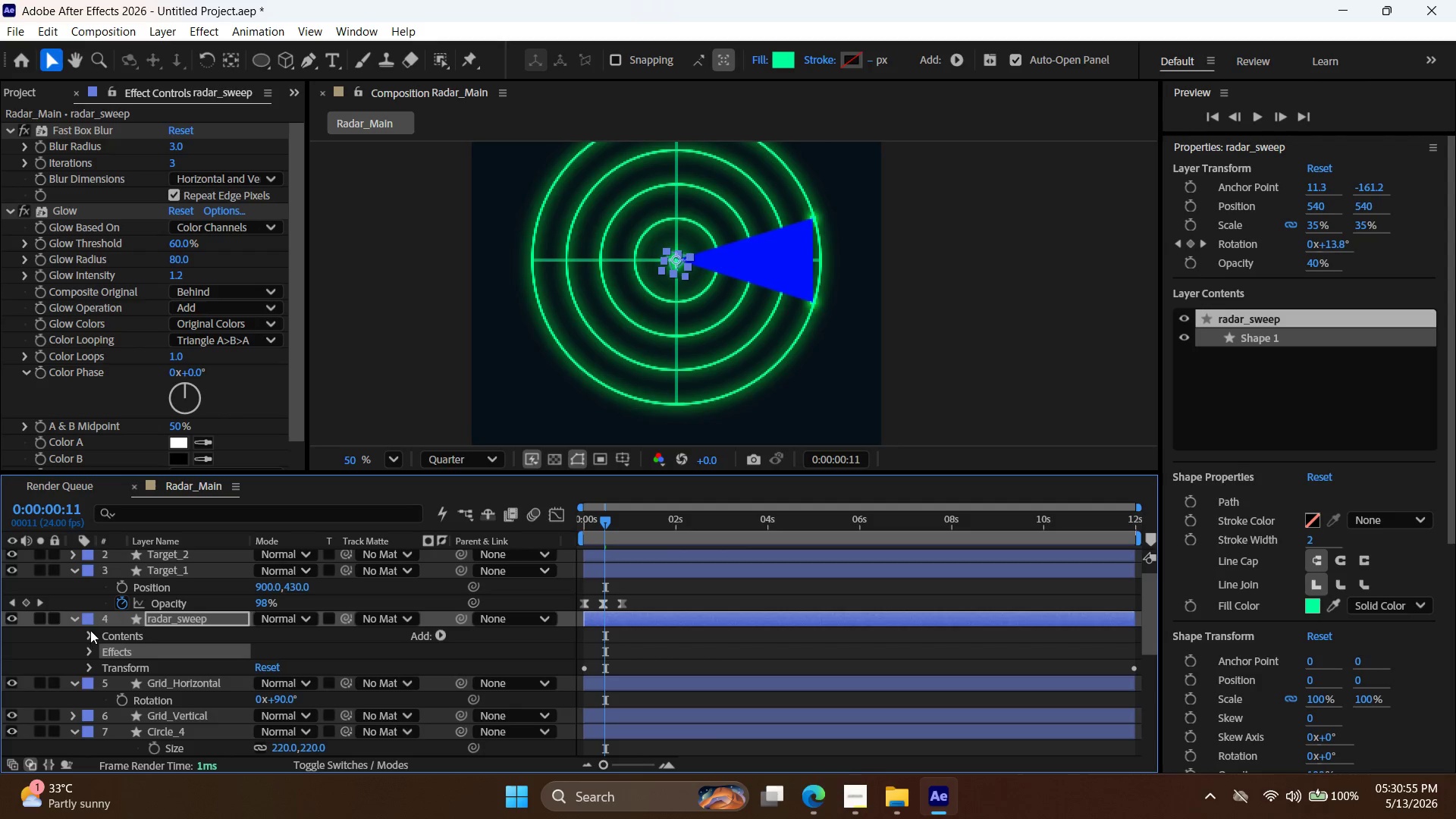 
left_click([89, 630])
 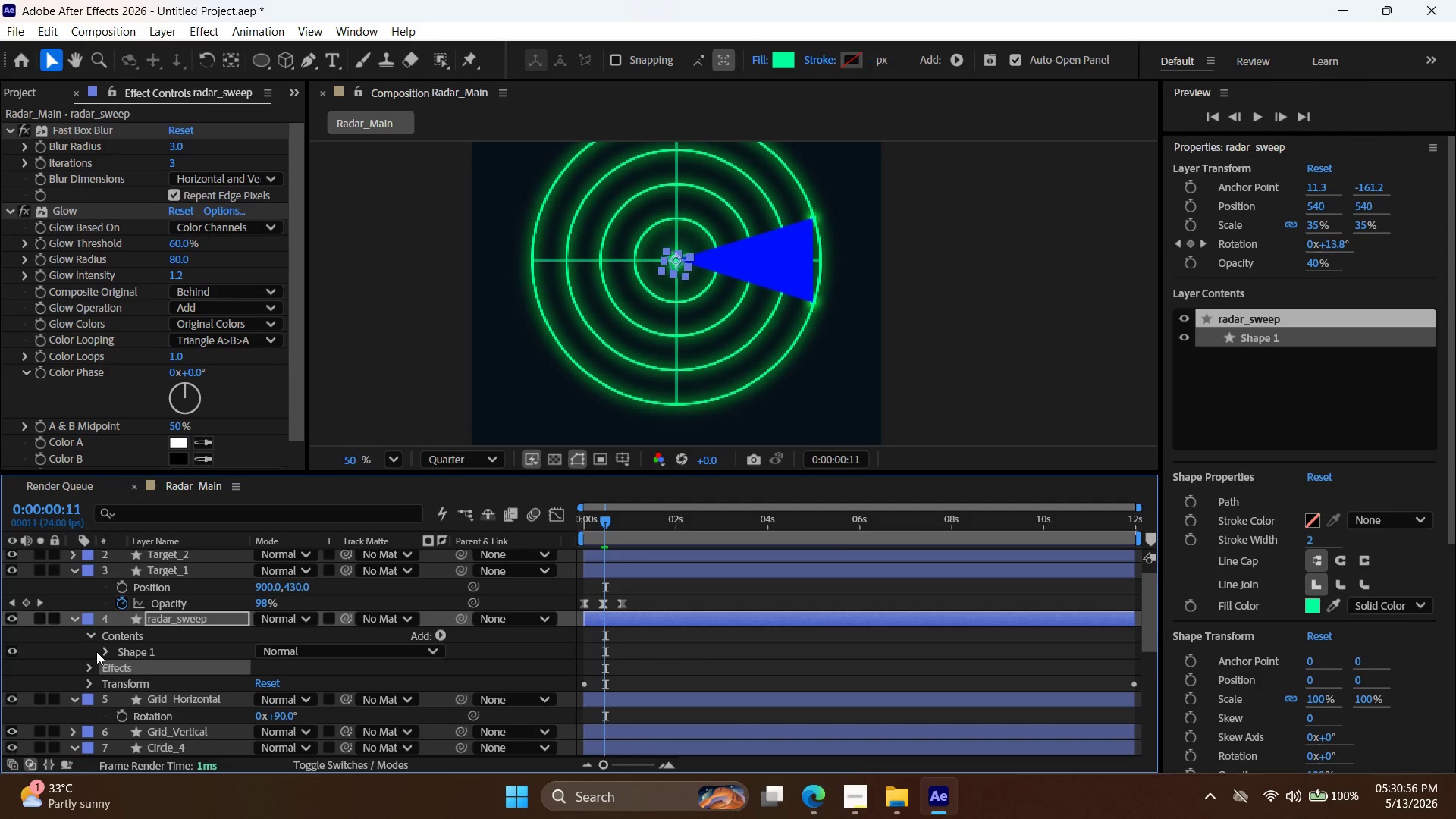 
left_click([105, 651])
 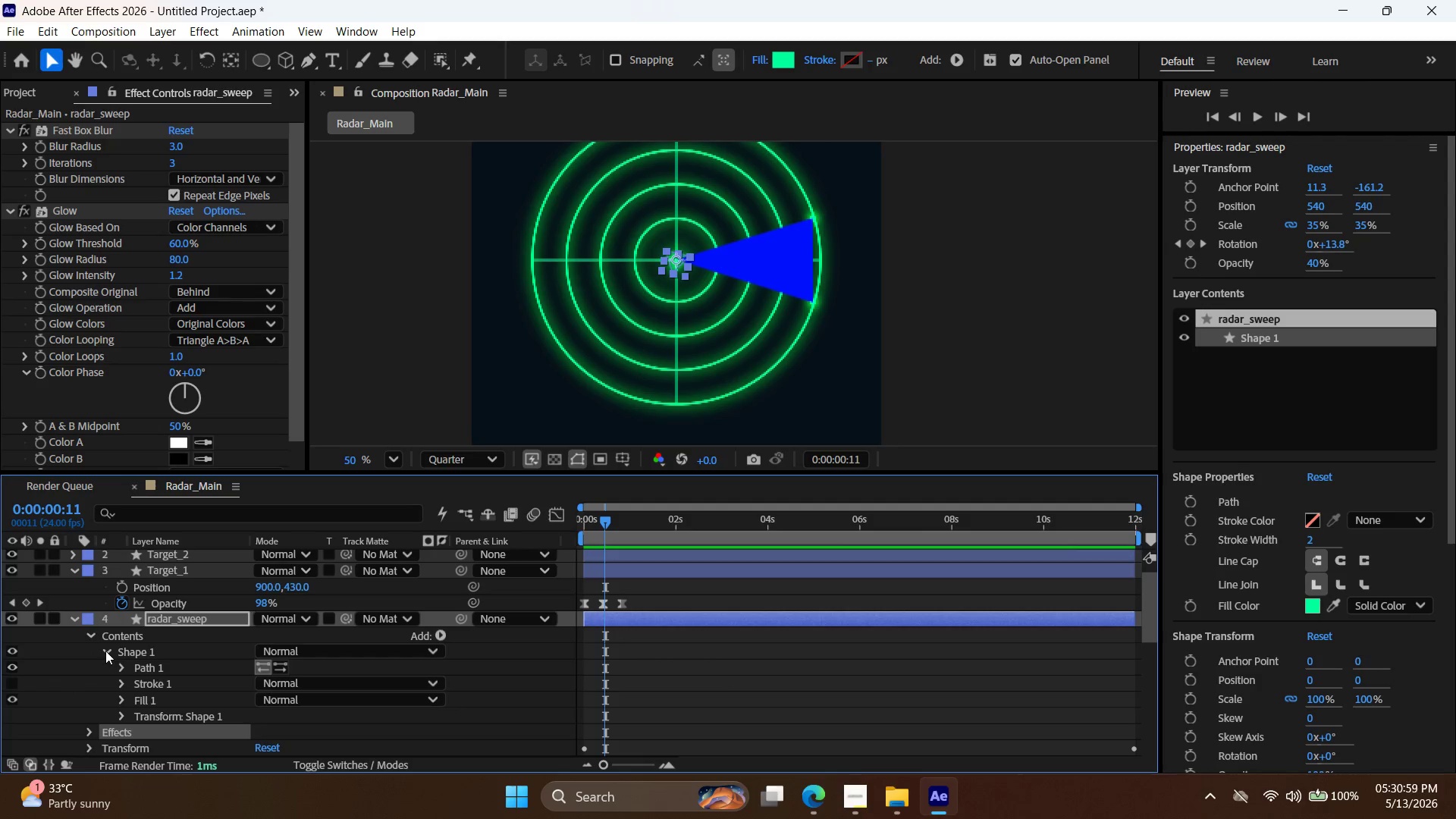 
left_click([105, 651])
 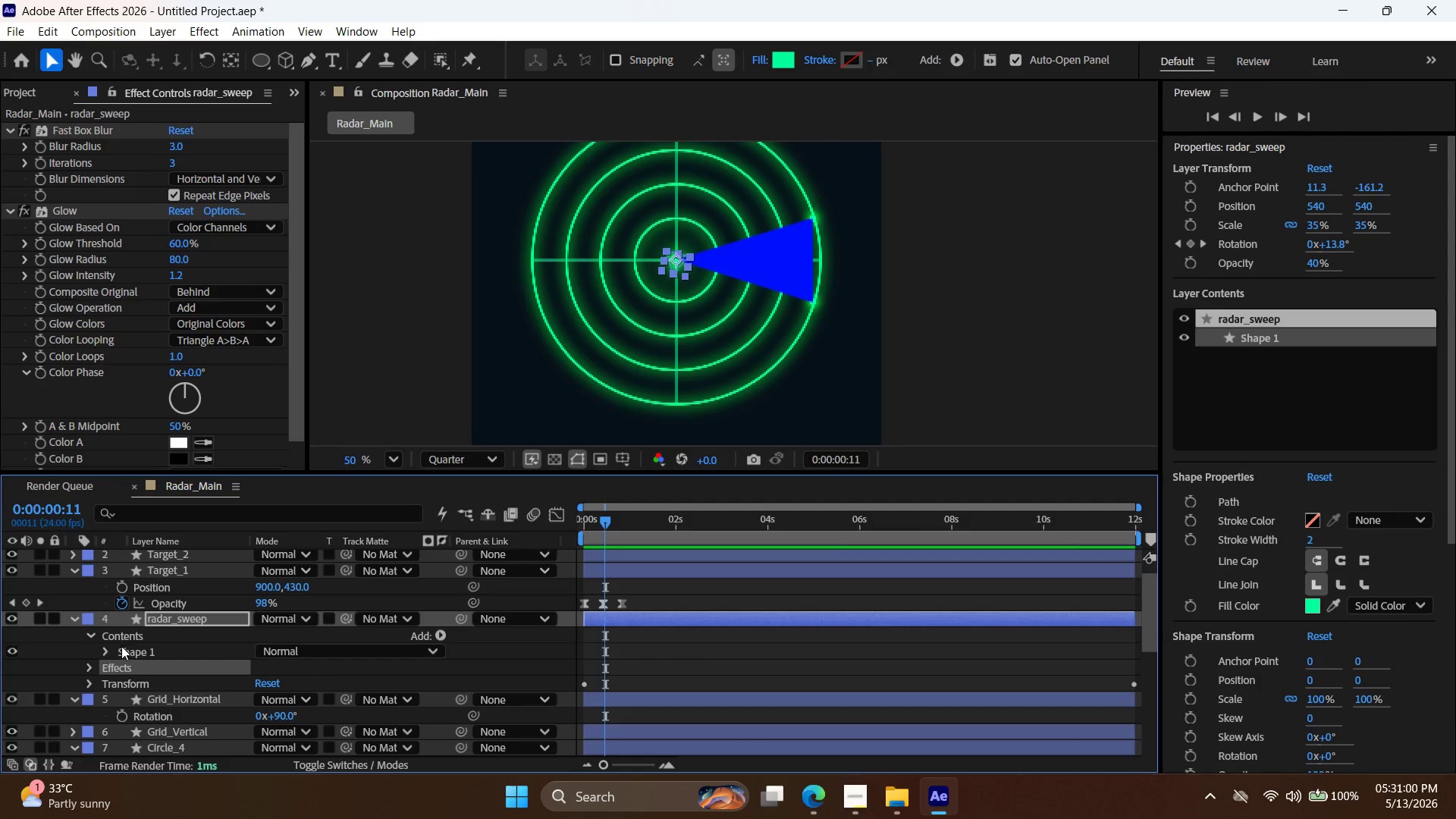 
left_click([121, 667])
 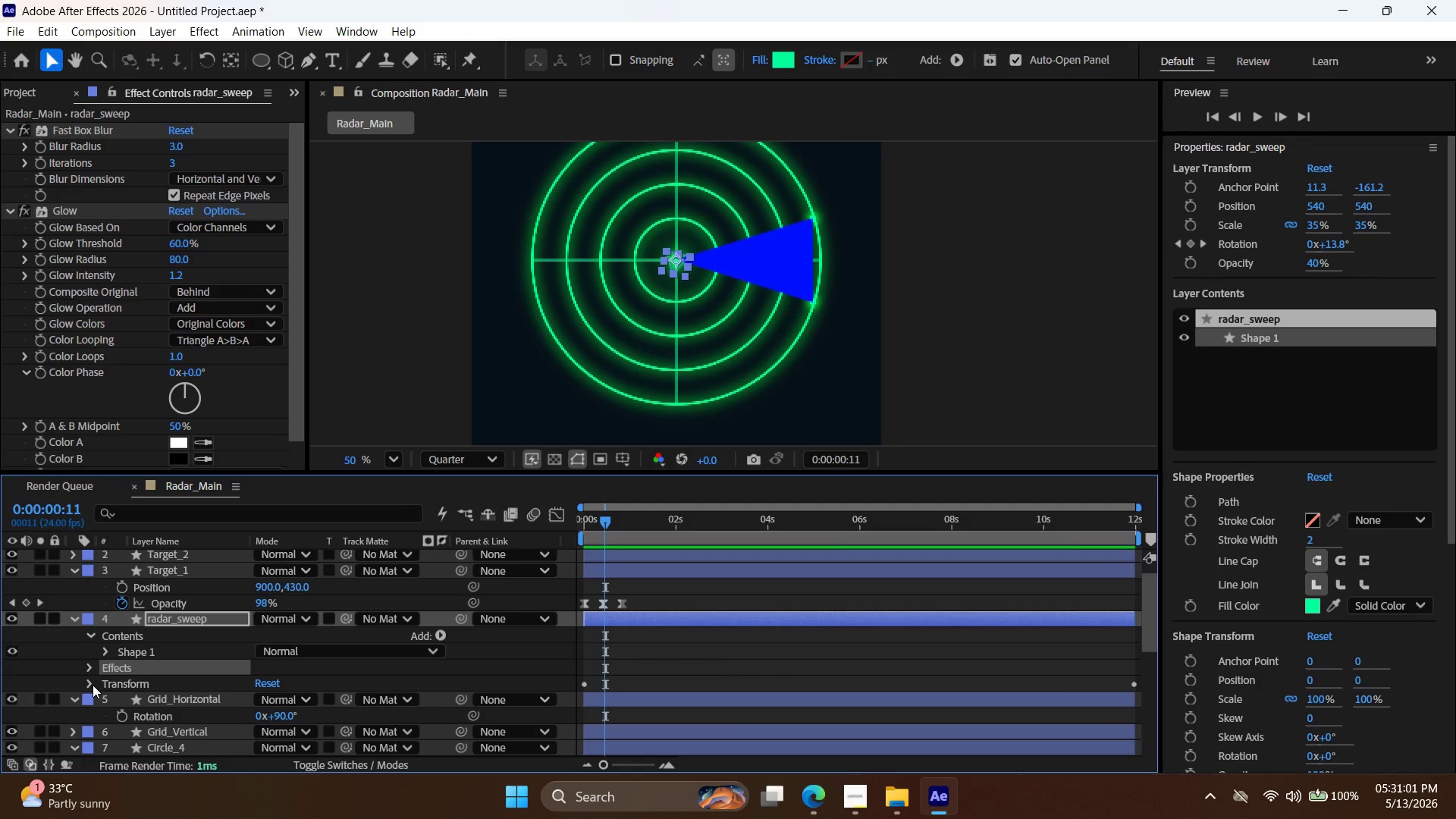 
left_click([93, 685])
 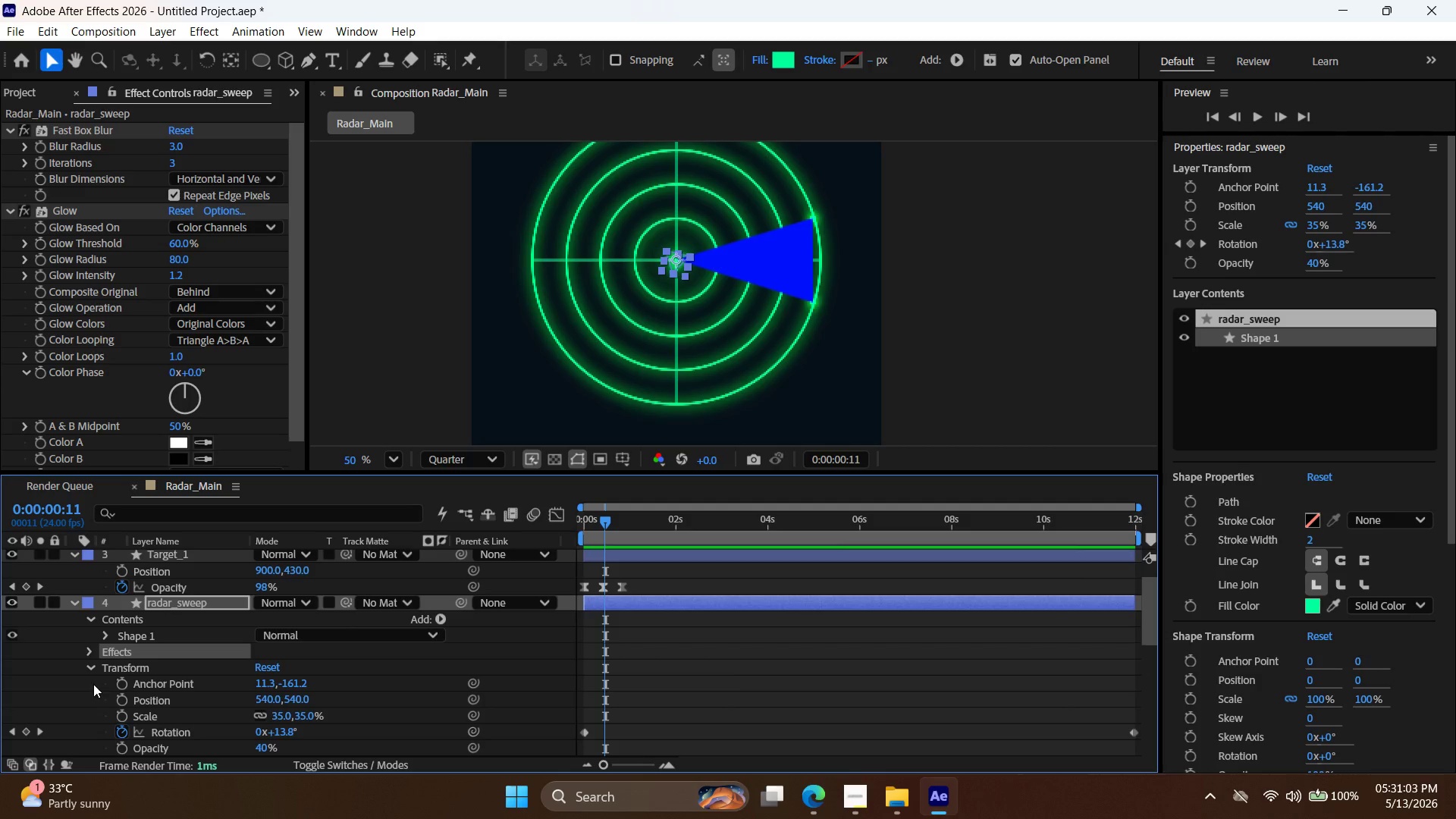 
left_click([94, 670])
 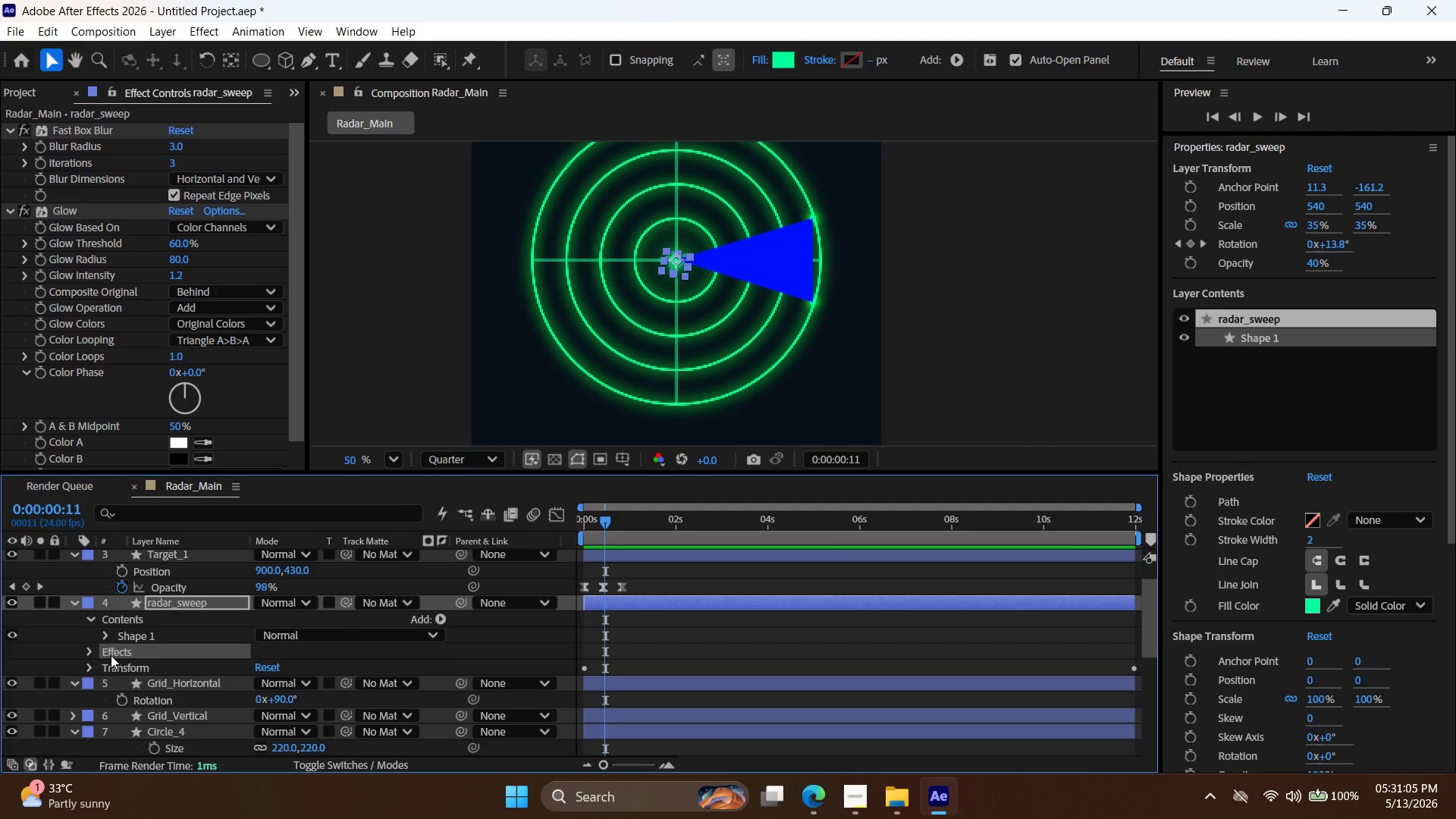 
left_click([113, 651])
 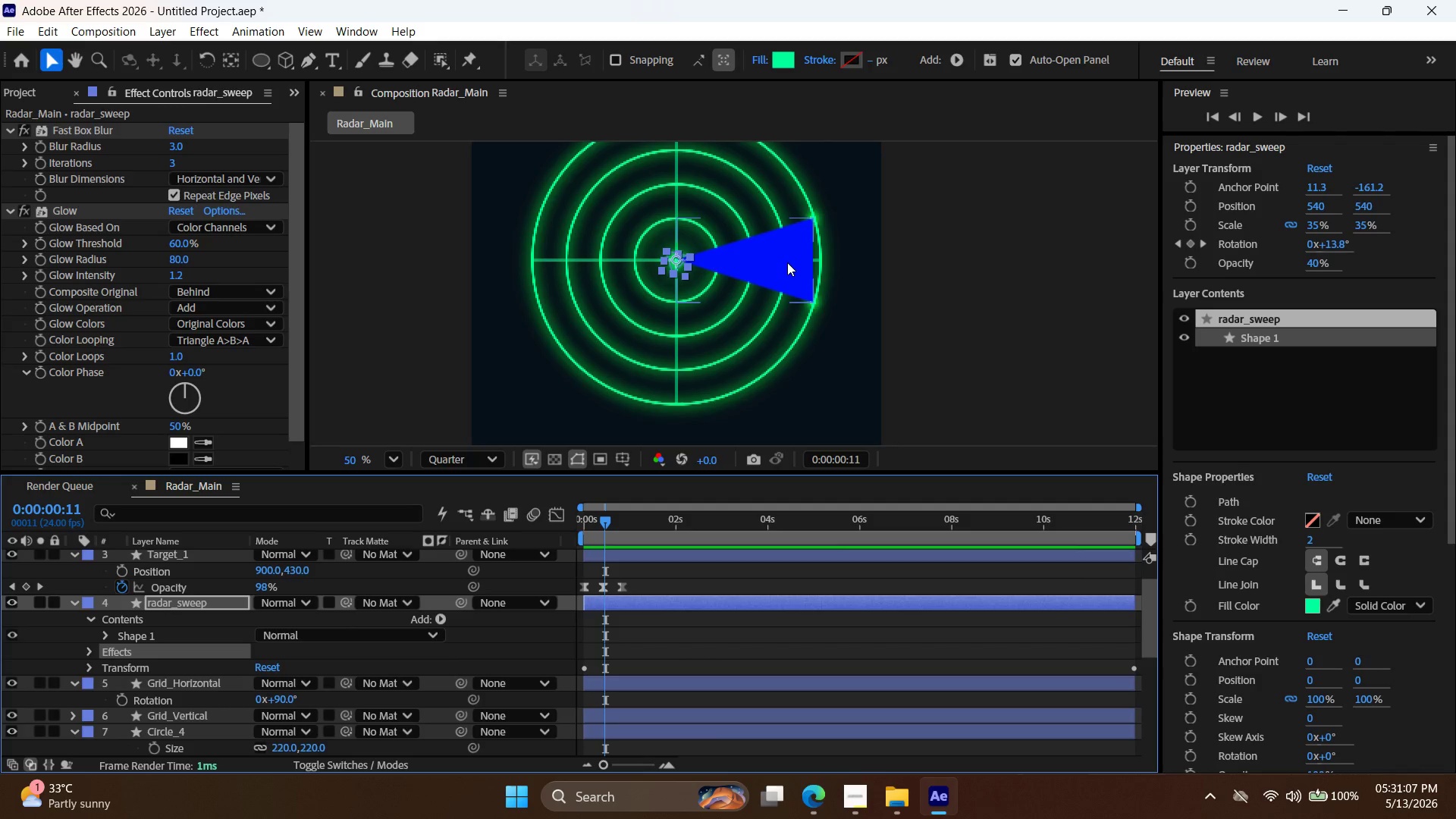 
key(Alt+AltLeft)
 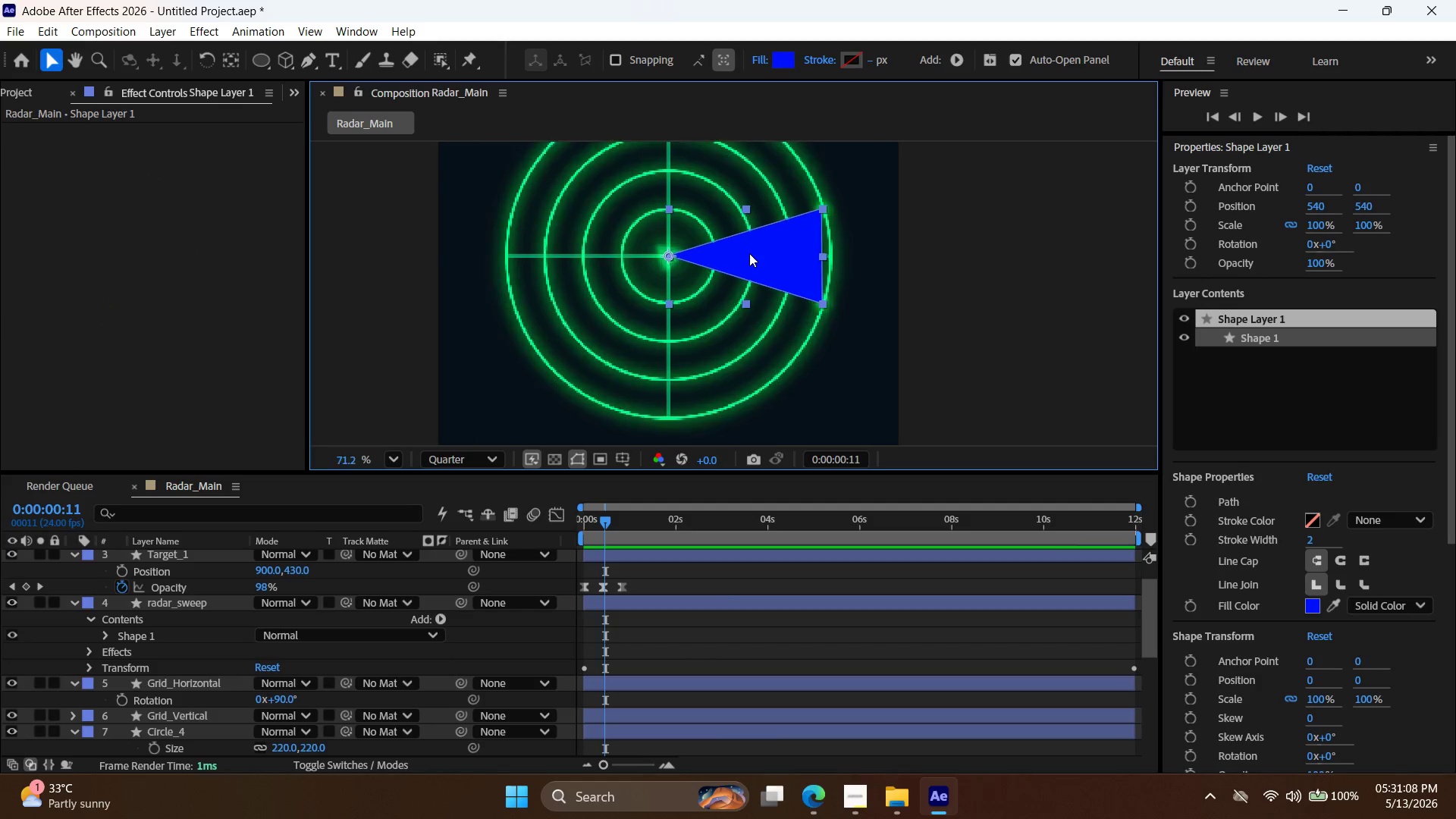 
key(Alt+AltLeft)
 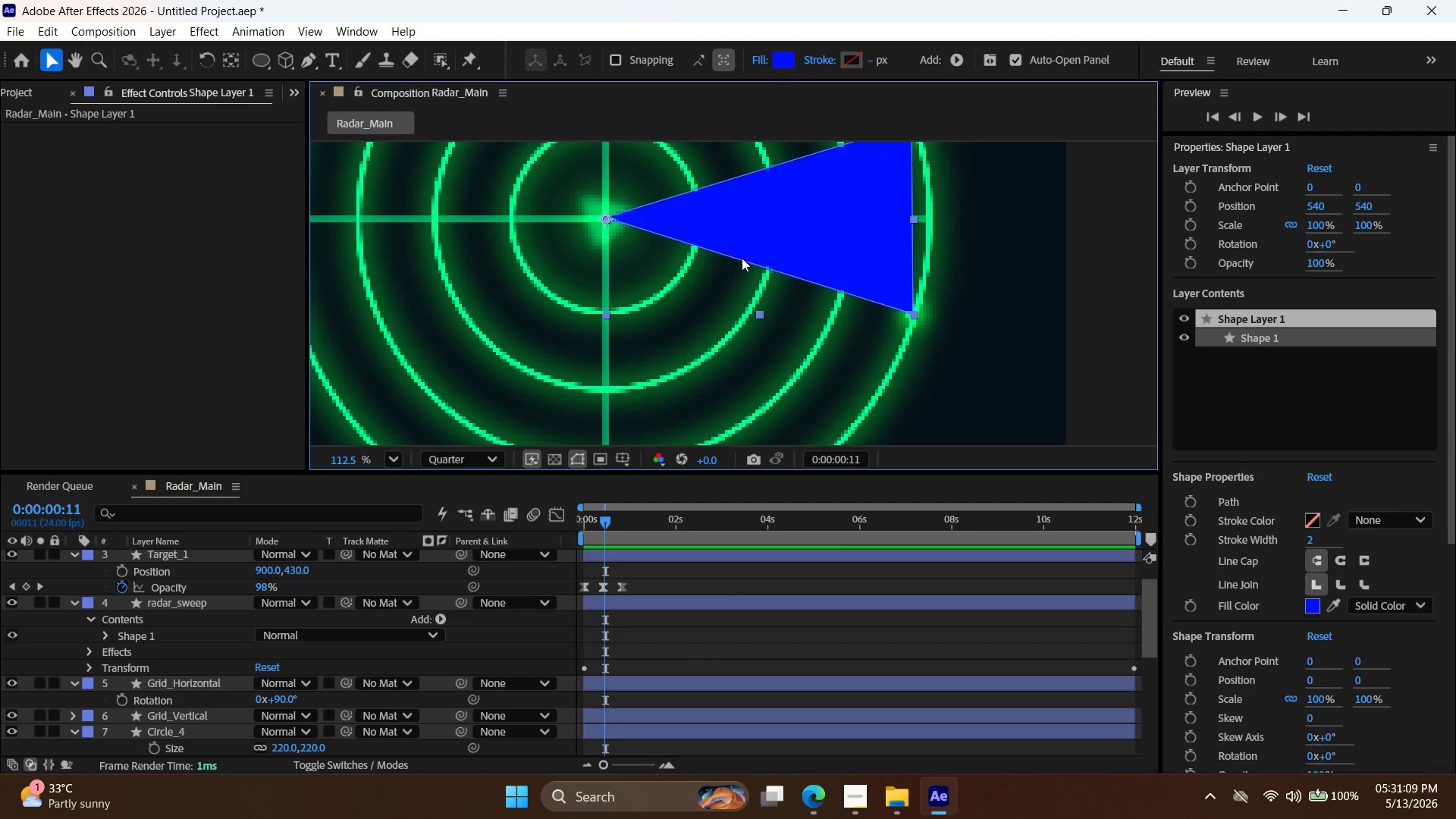 
scroll: coordinate [741, 258], scroll_direction: up, amount: 7.0
 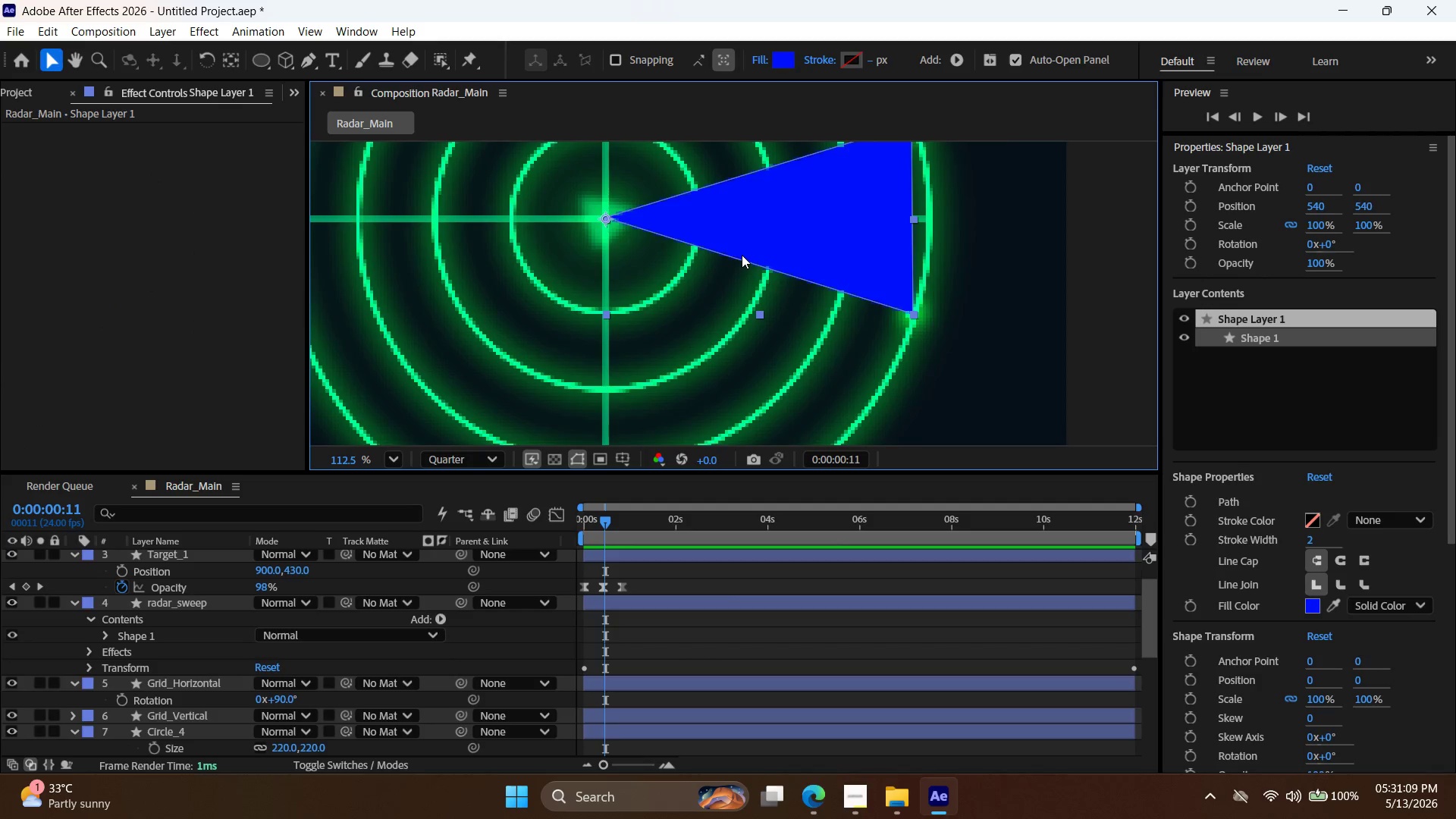 
key(Alt+AltLeft)
 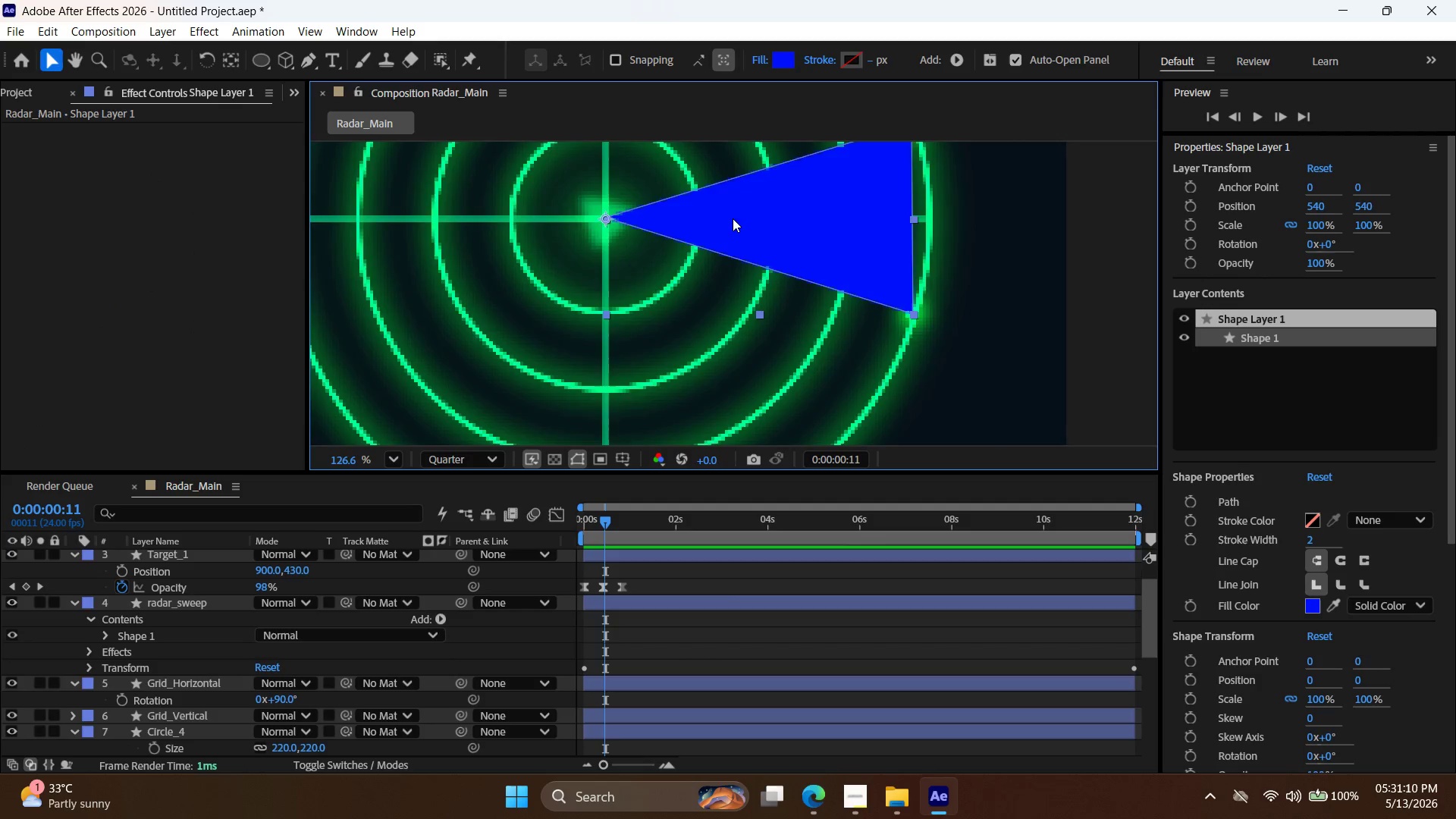 
scroll: coordinate [733, 218], scroll_direction: up, amount: 3.0
 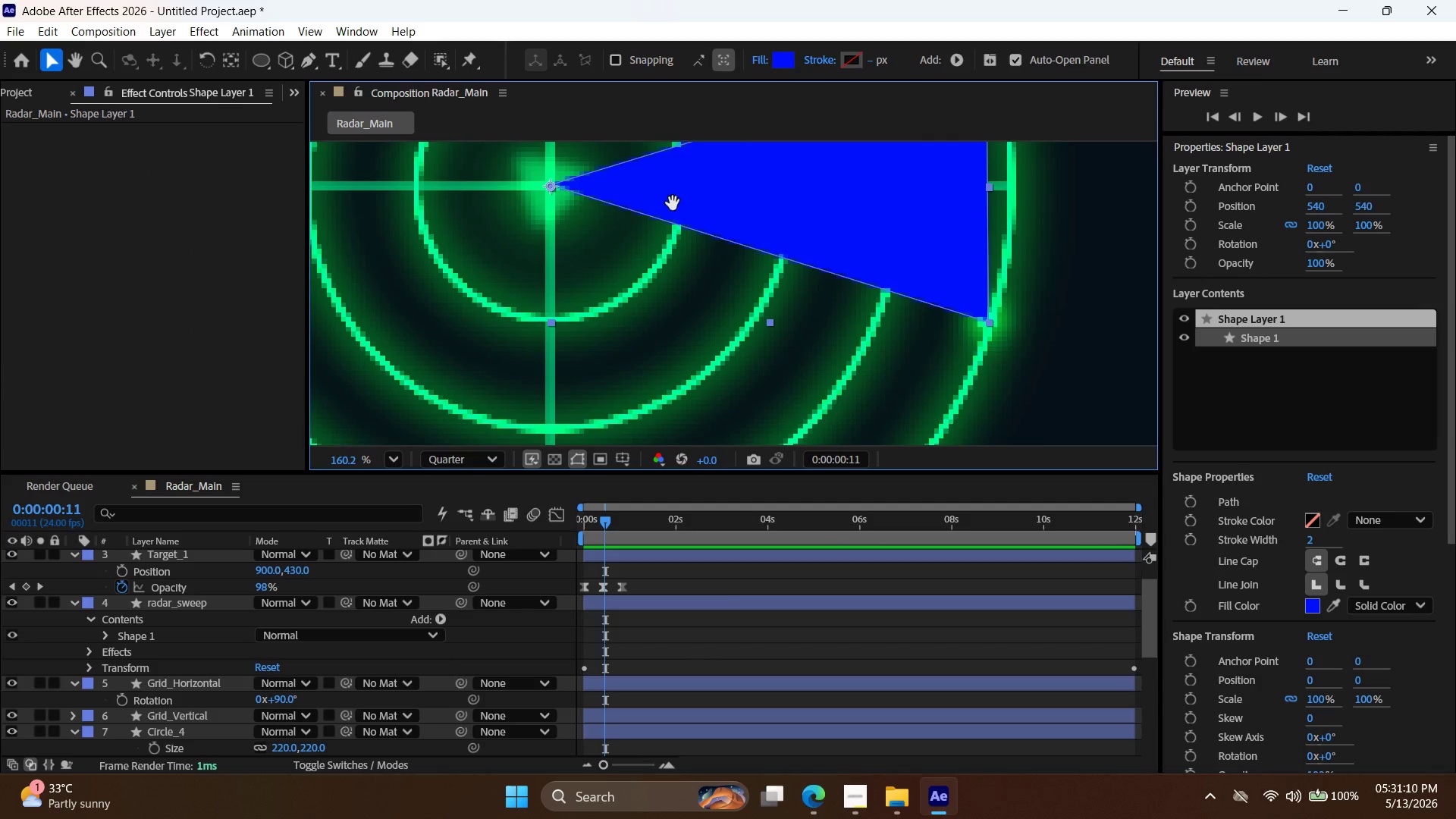 
hold_key(key=Space, duration=0.89)
 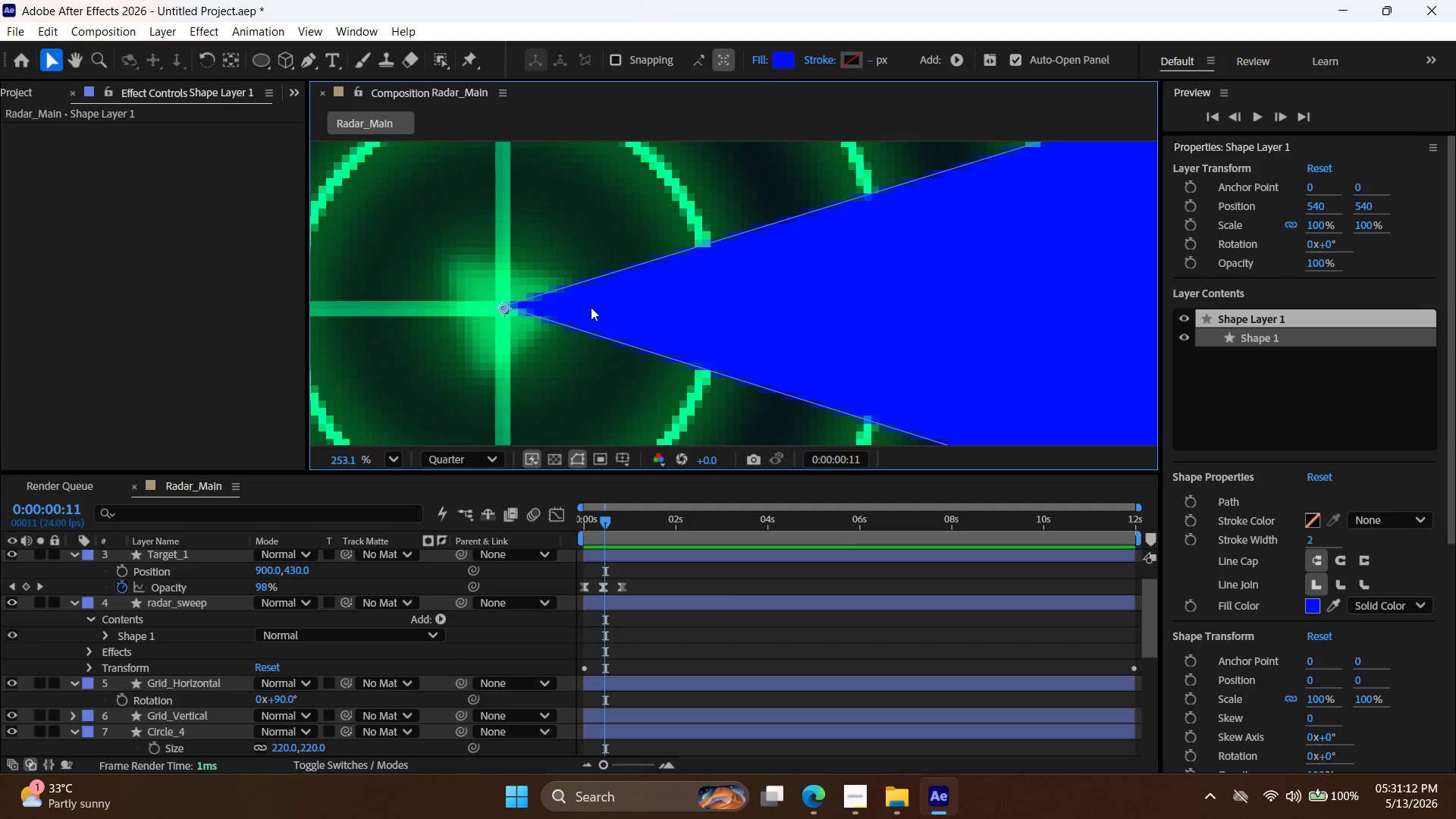 
left_click_drag(start_coordinate=[673, 206], to_coordinate=[710, 322])
 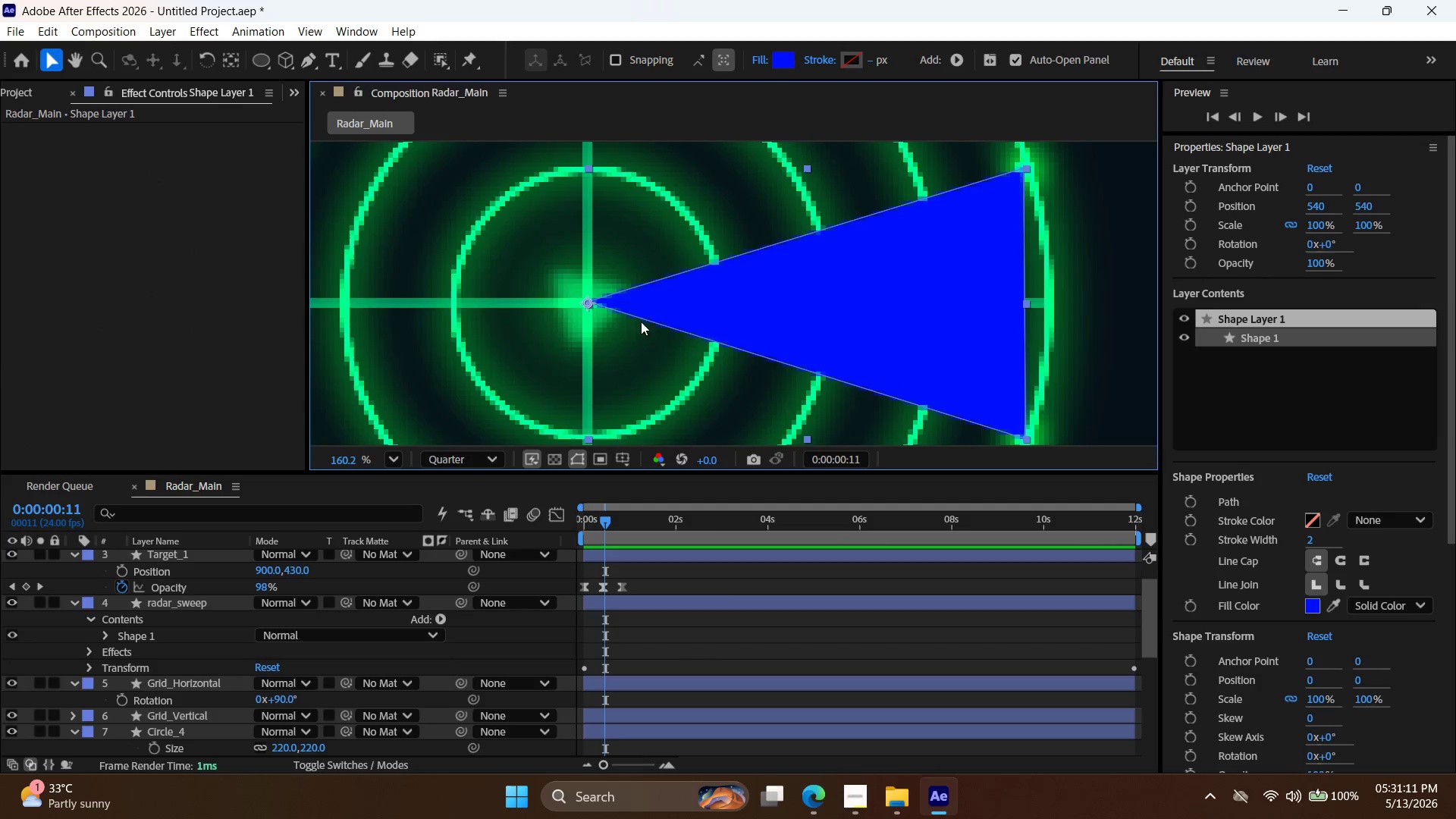 
key(Alt+AltLeft)
 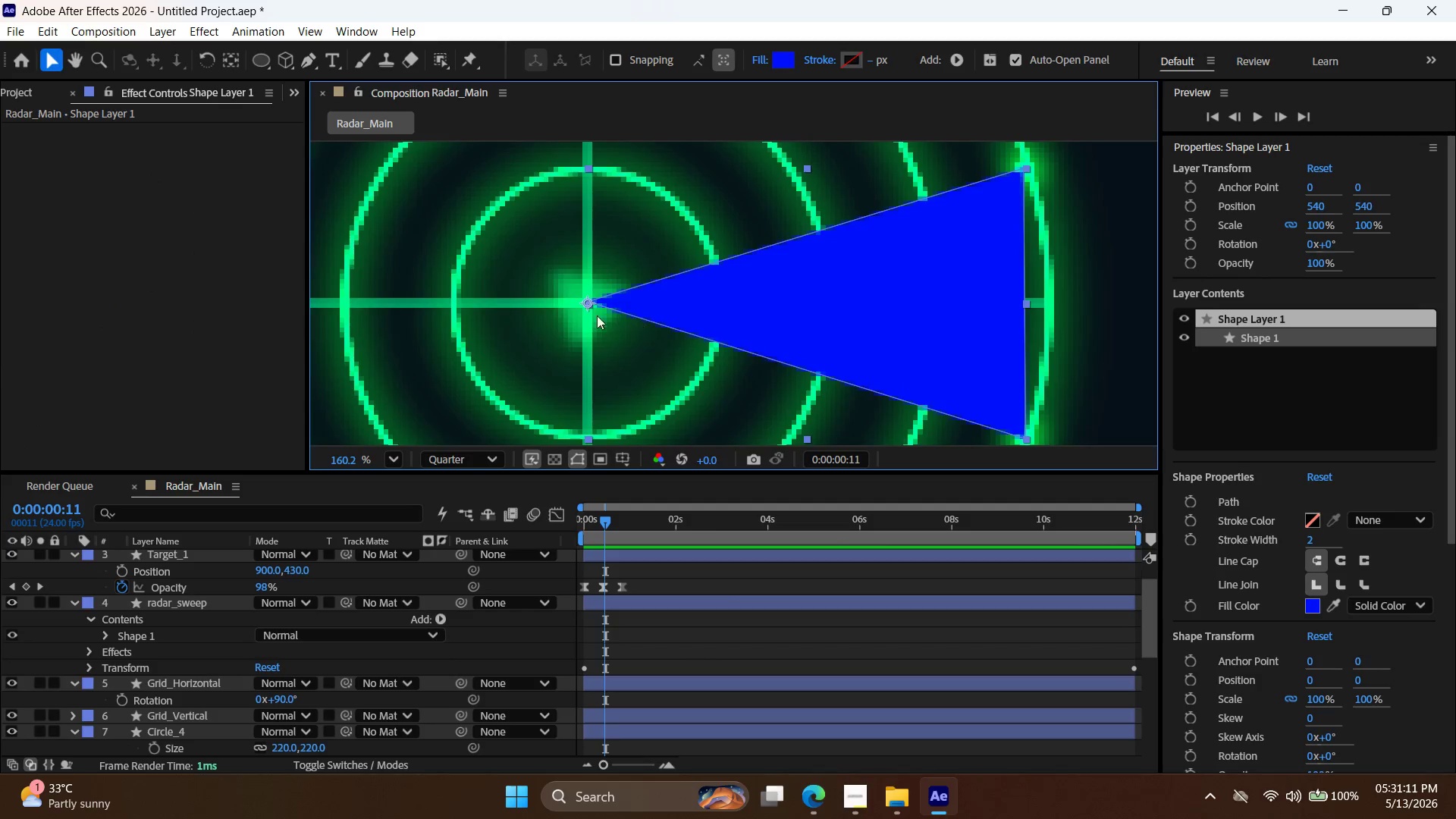 
key(Alt+AltLeft)
 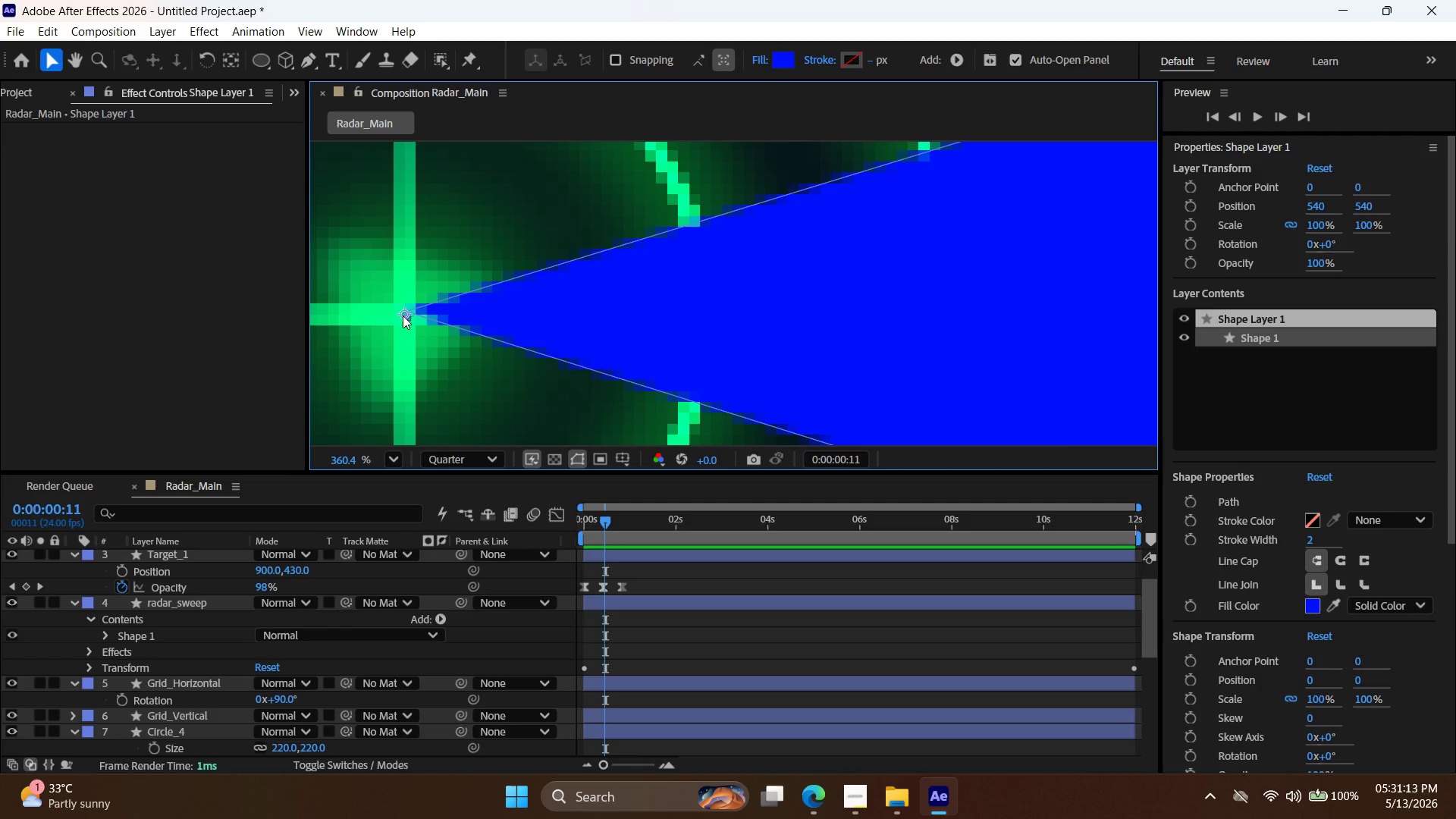 
scroll: coordinate [551, 290], scroll_direction: up, amount: 7.0
 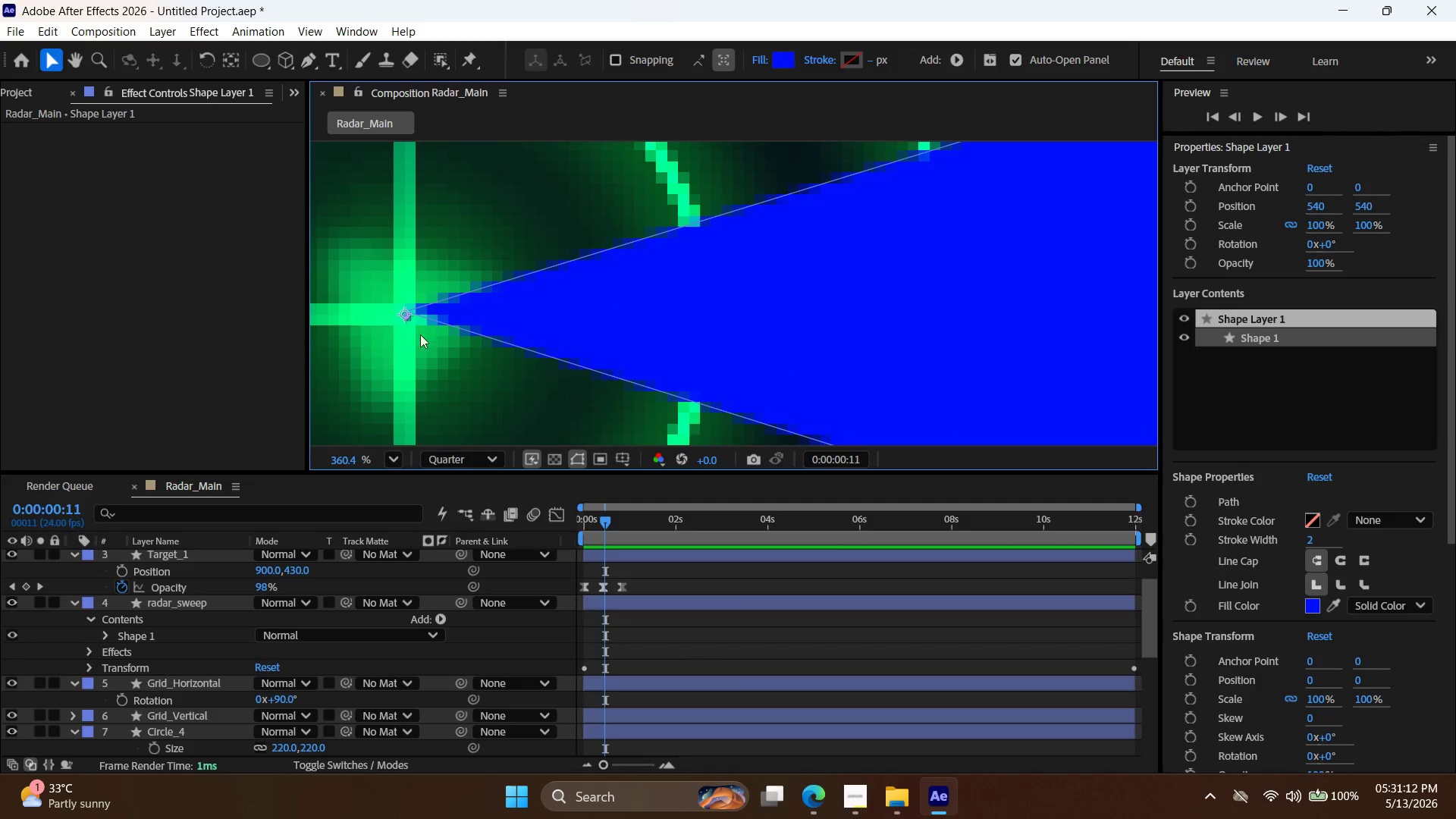 
left_click_drag(start_coordinate=[406, 315], to_coordinate=[406, 319])
 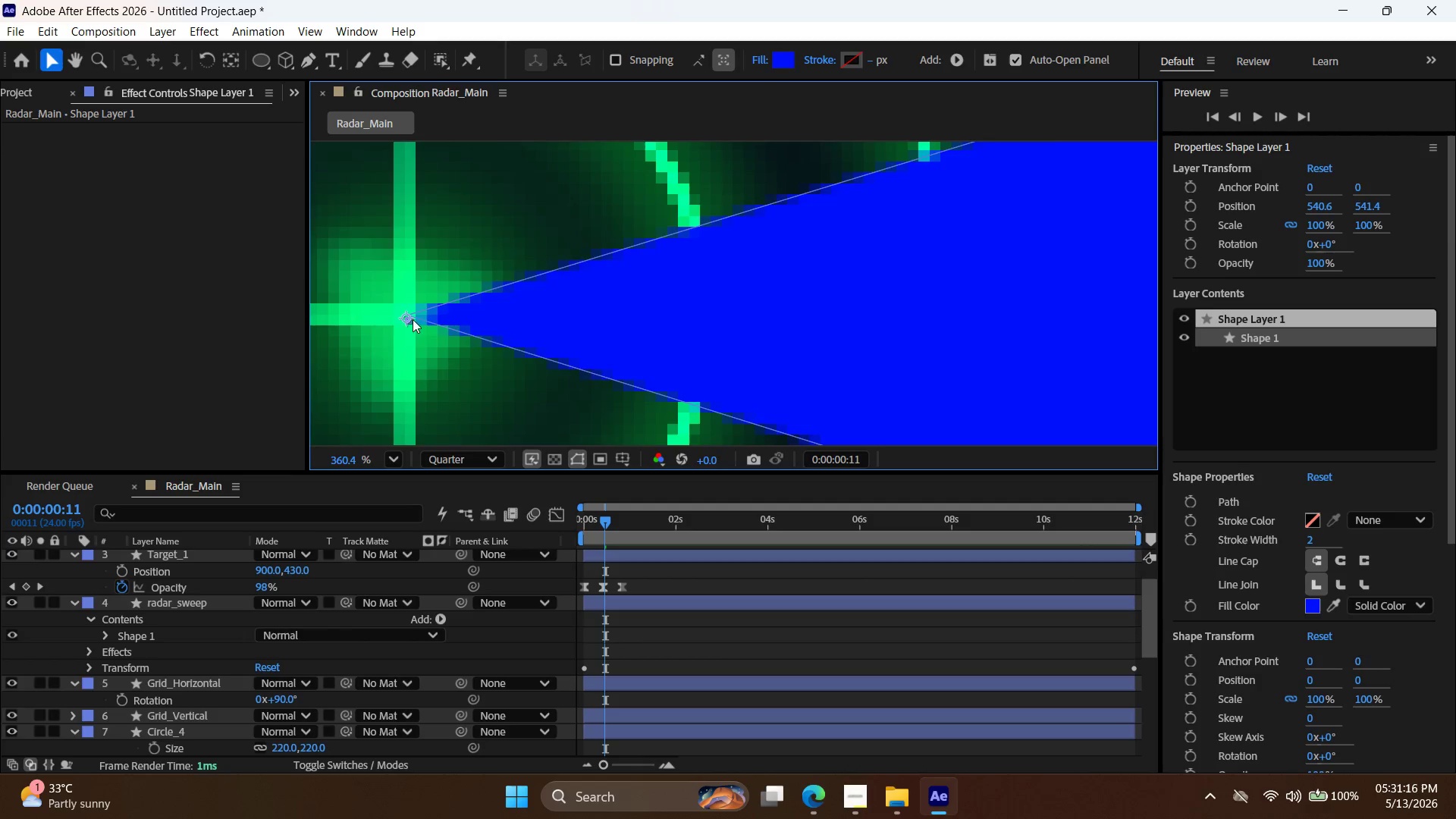 
key(Alt+AltLeft)
 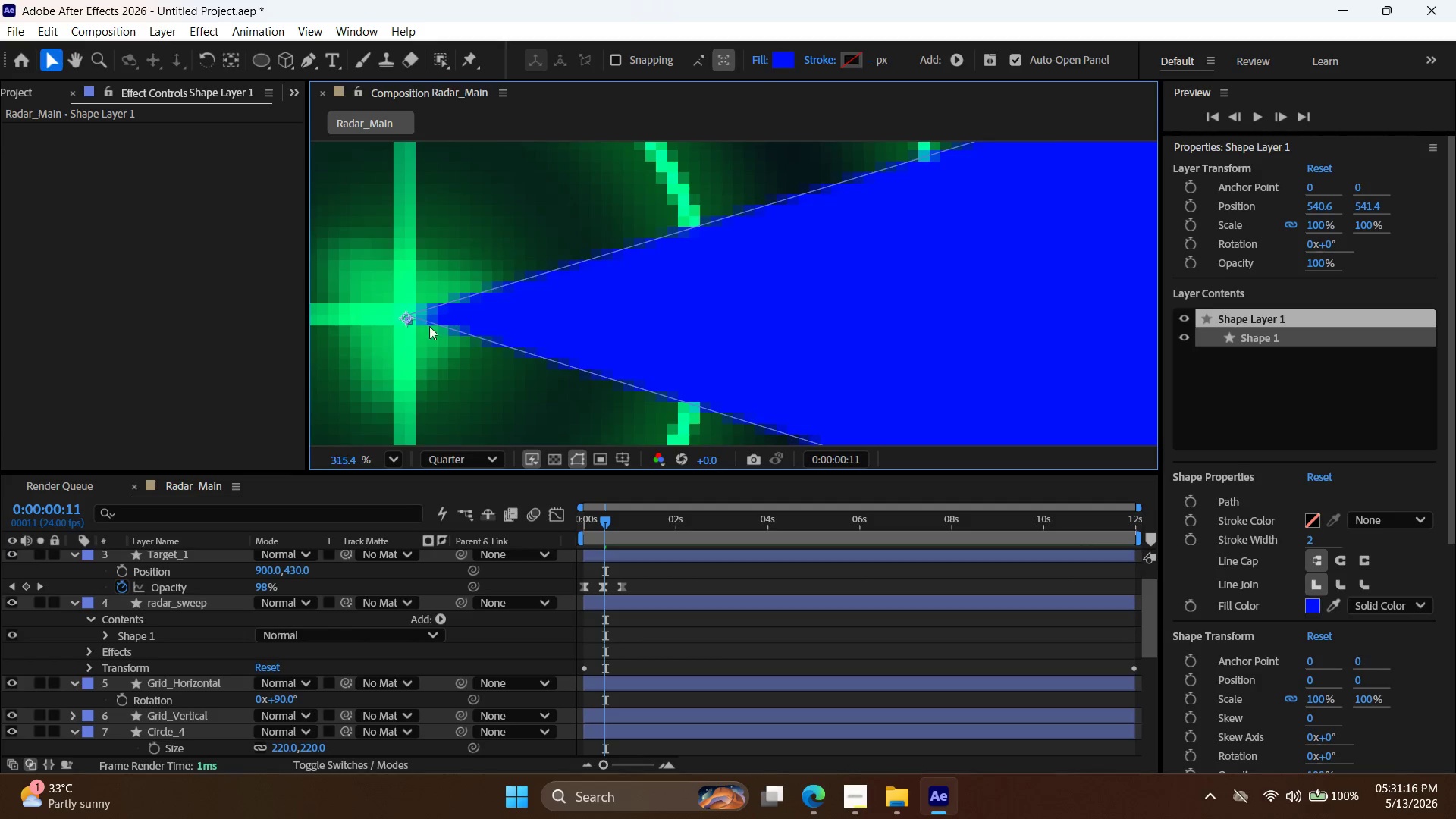 
key(Alt+AltLeft)
 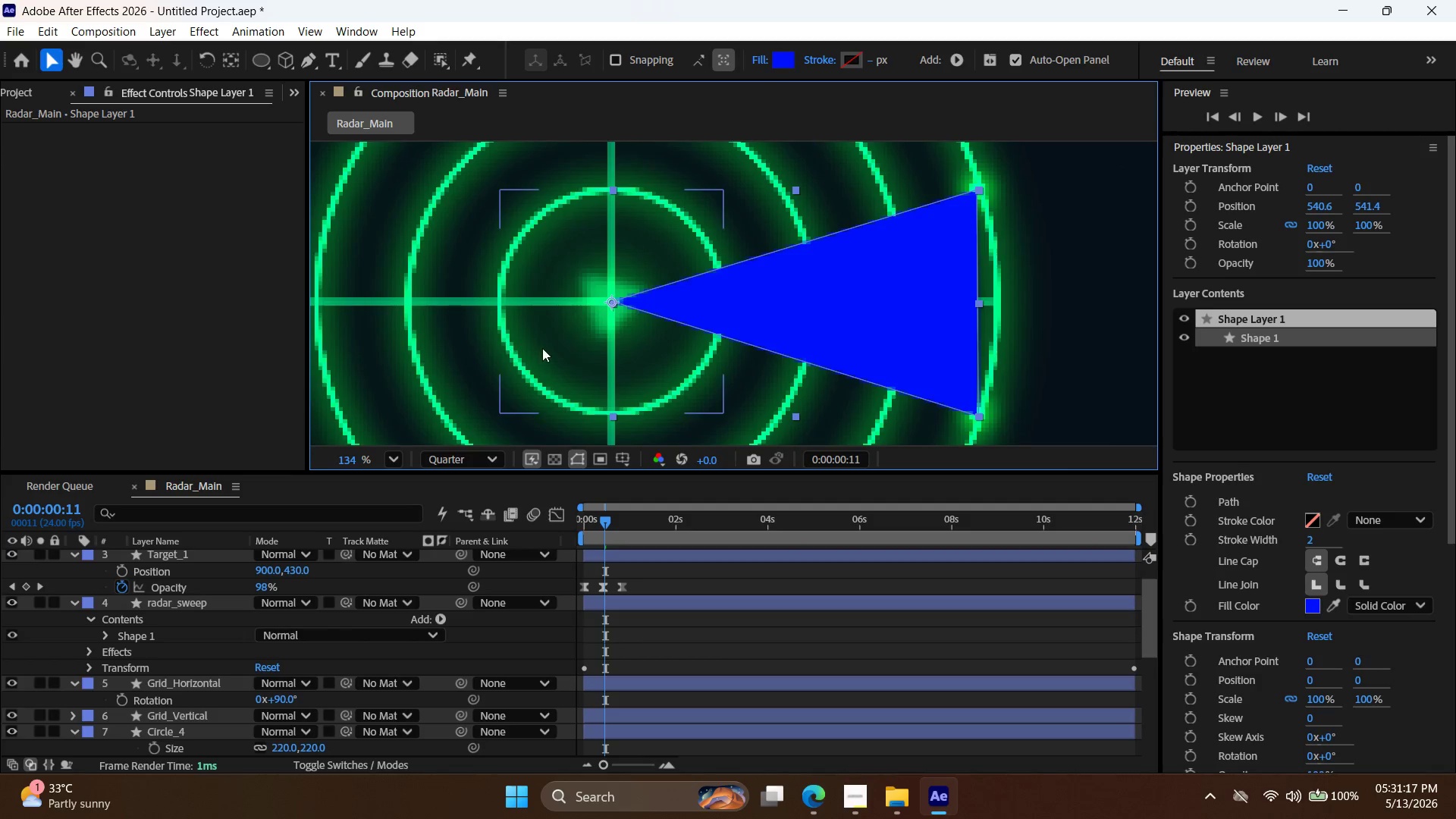 
scroll: coordinate [431, 322], scroll_direction: down, amount: 7.0
 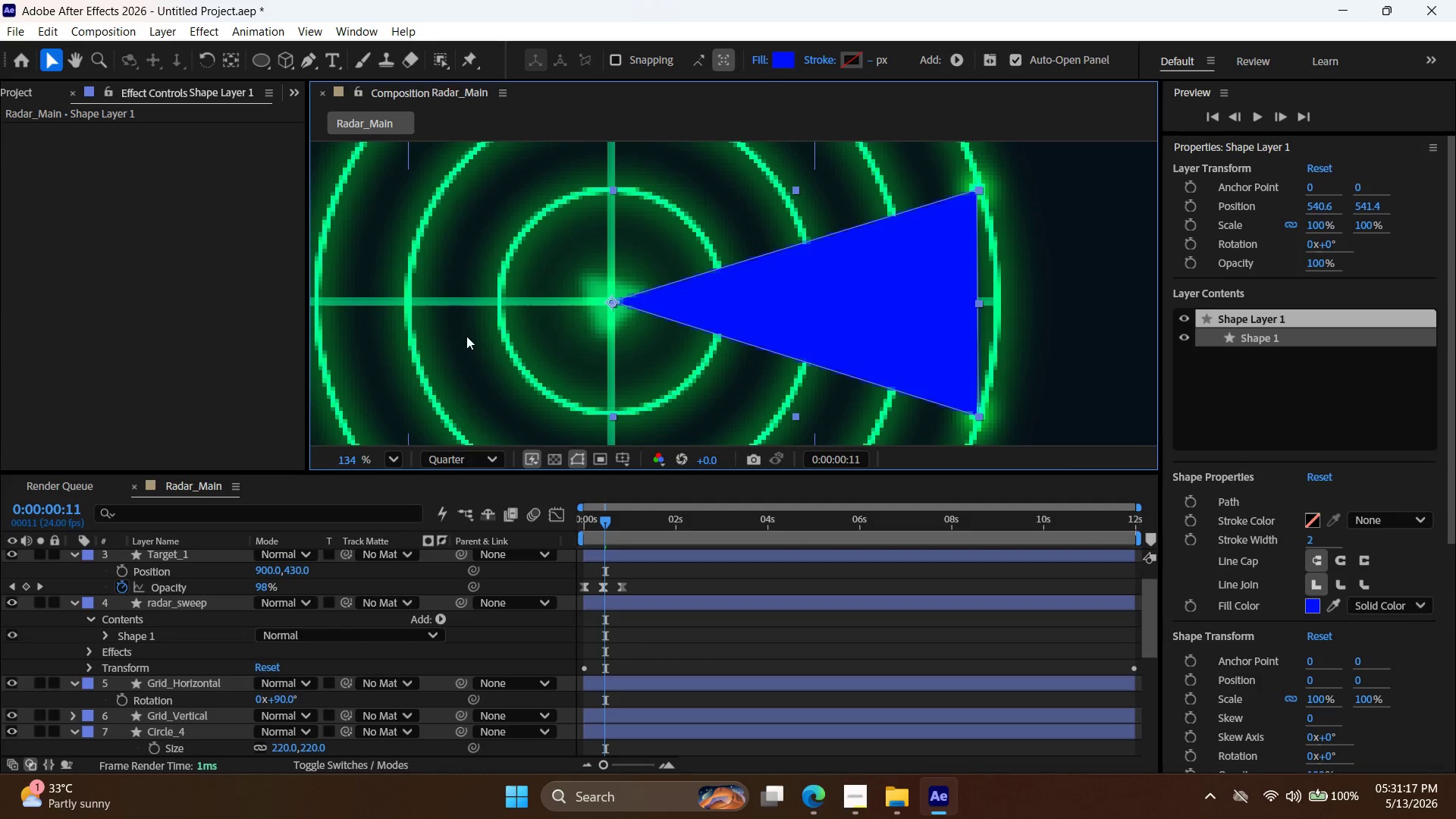 
hold_key(key=Space, duration=0.64)
 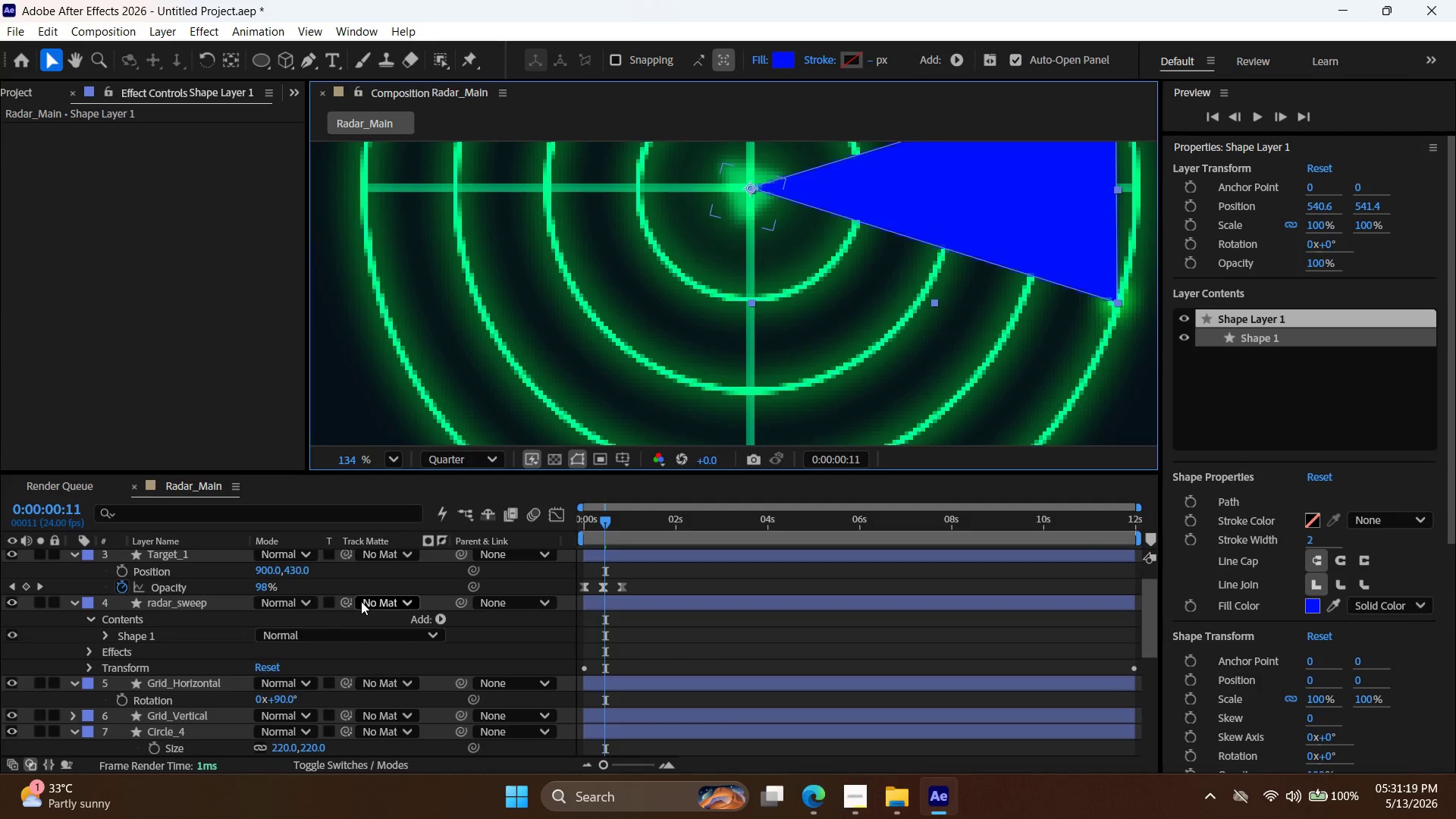 
left_click_drag(start_coordinate=[560, 333], to_coordinate=[699, 219])
 